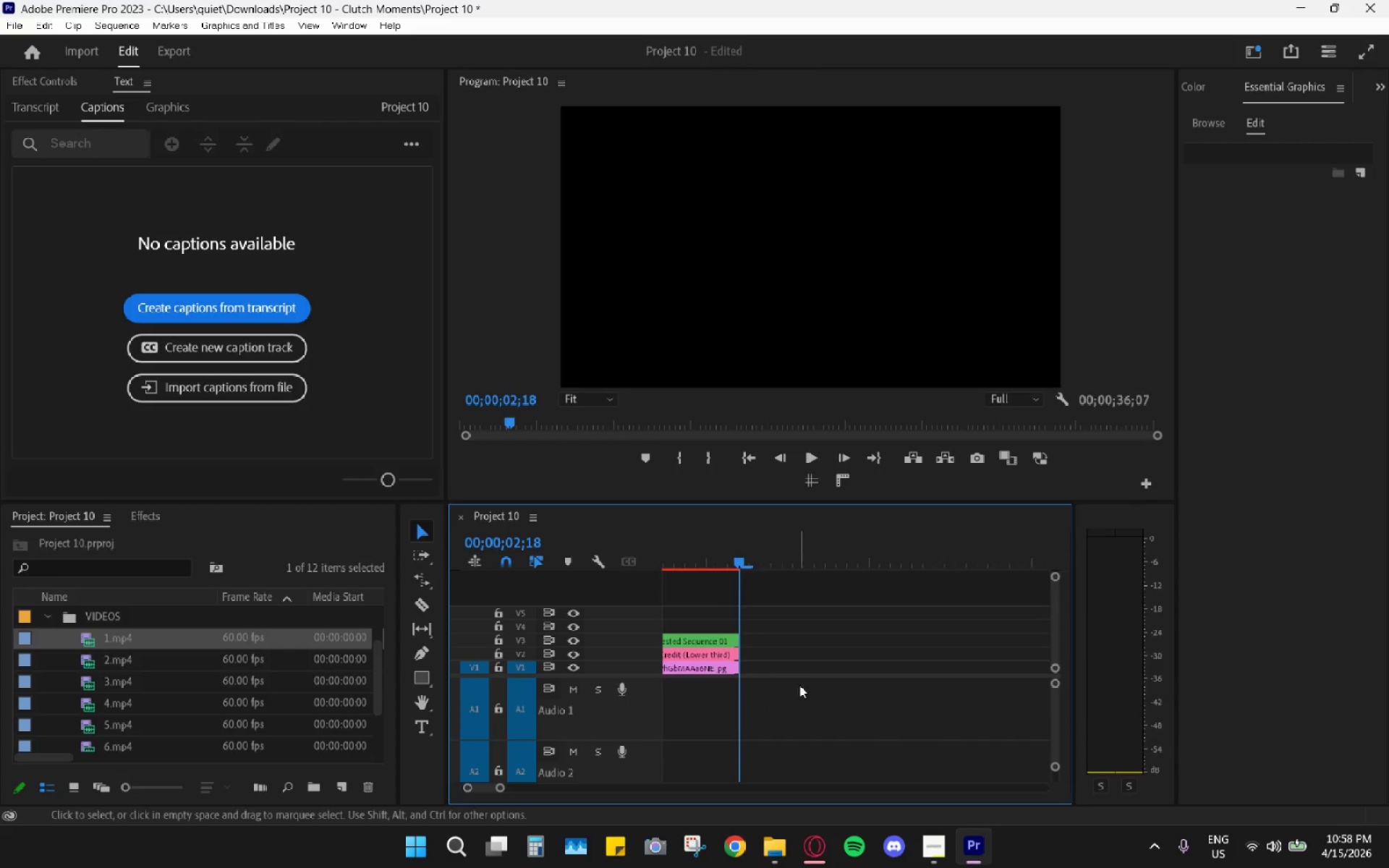 
left_click([805, 666])
 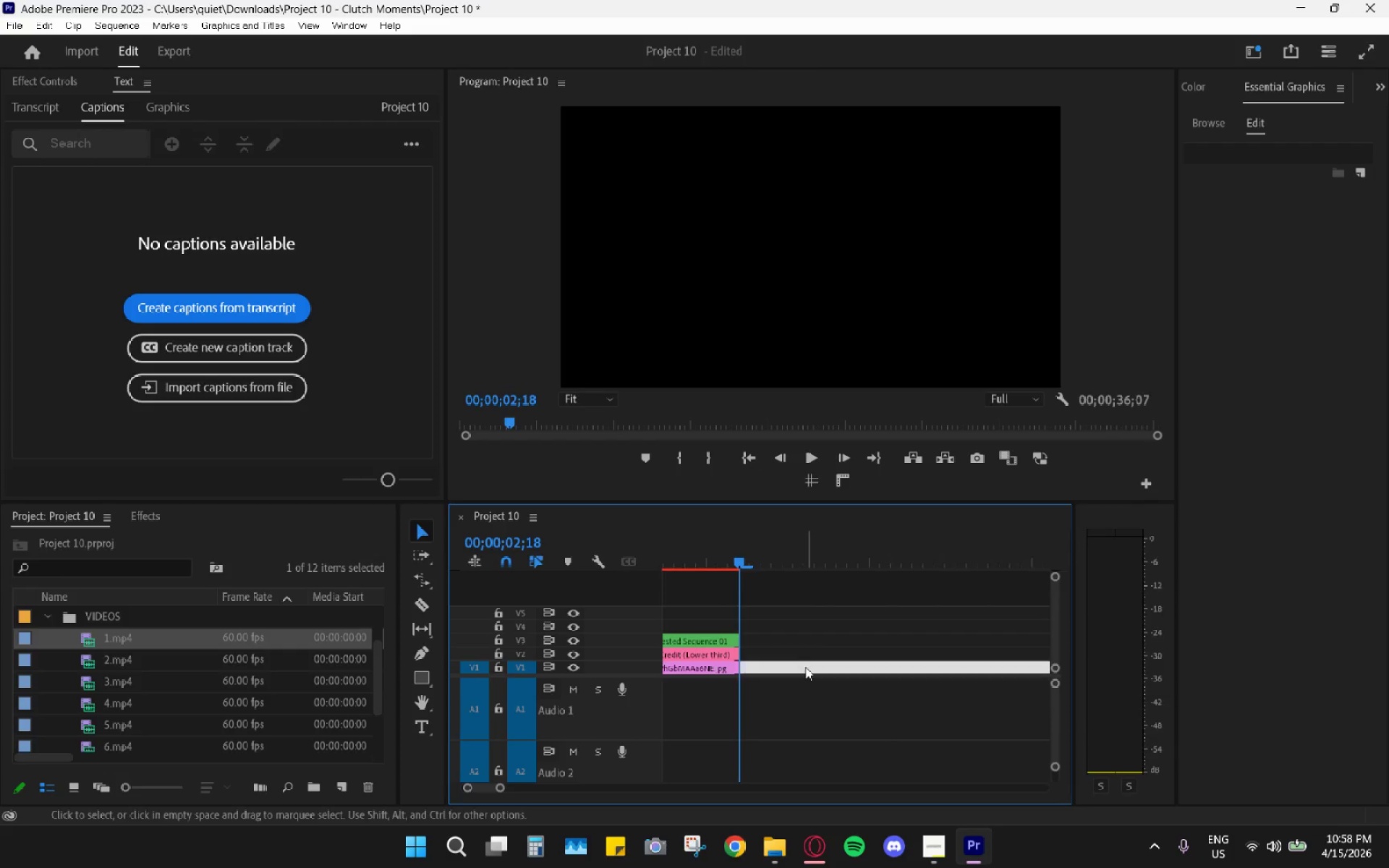 
key(H)
 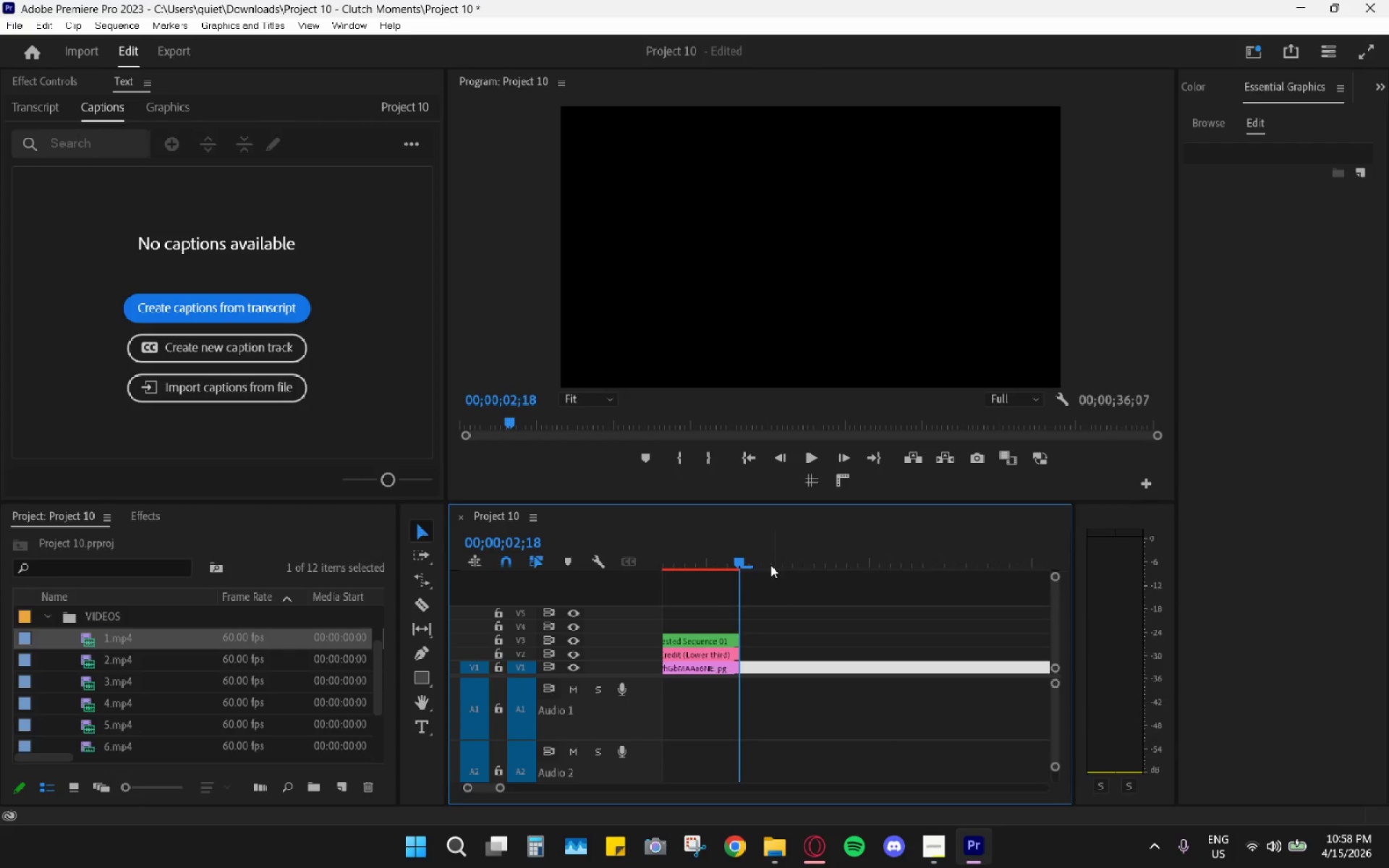 
hold_key(key=AltLeft, duration=0.91)
 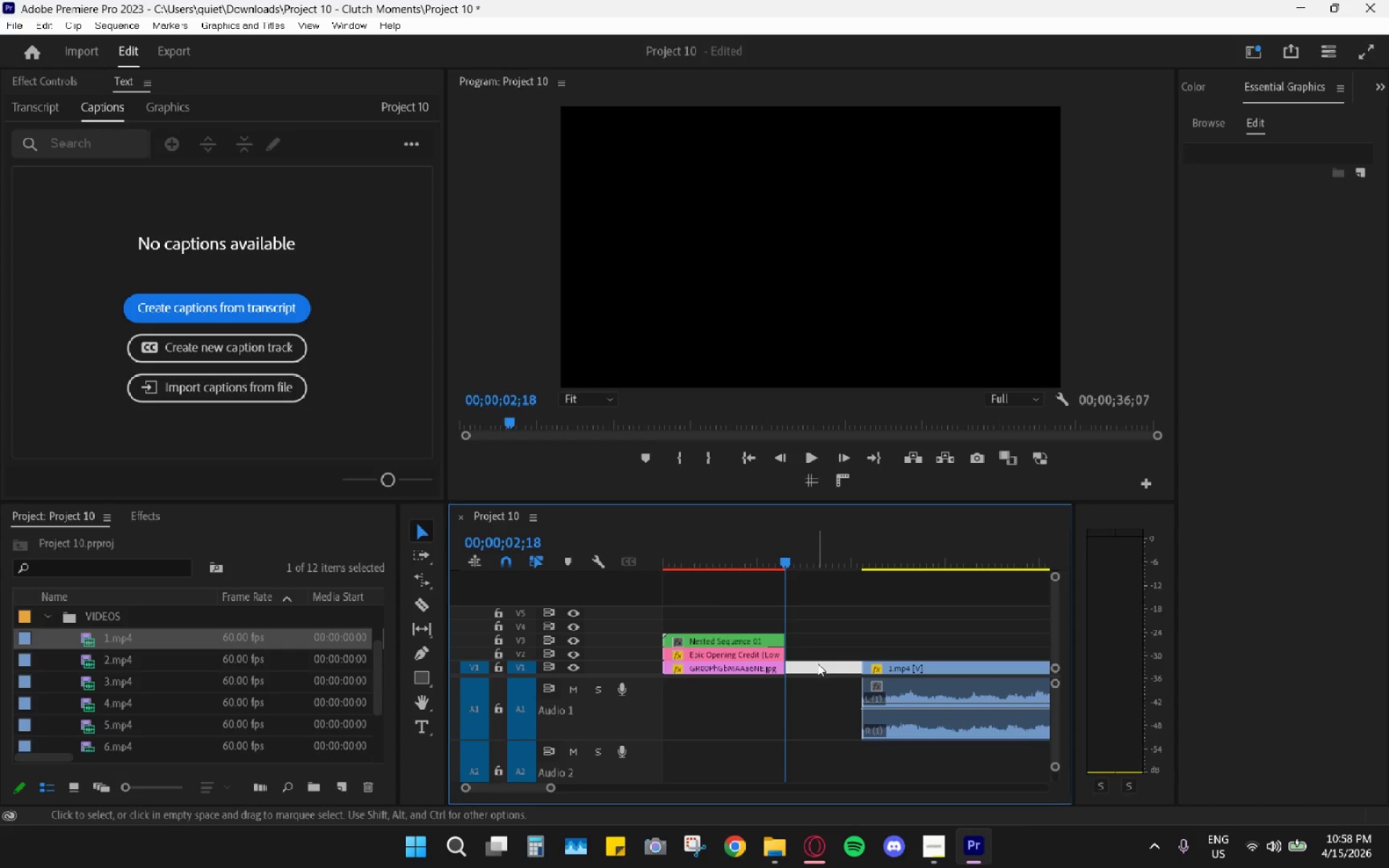 
left_click([817, 663])
 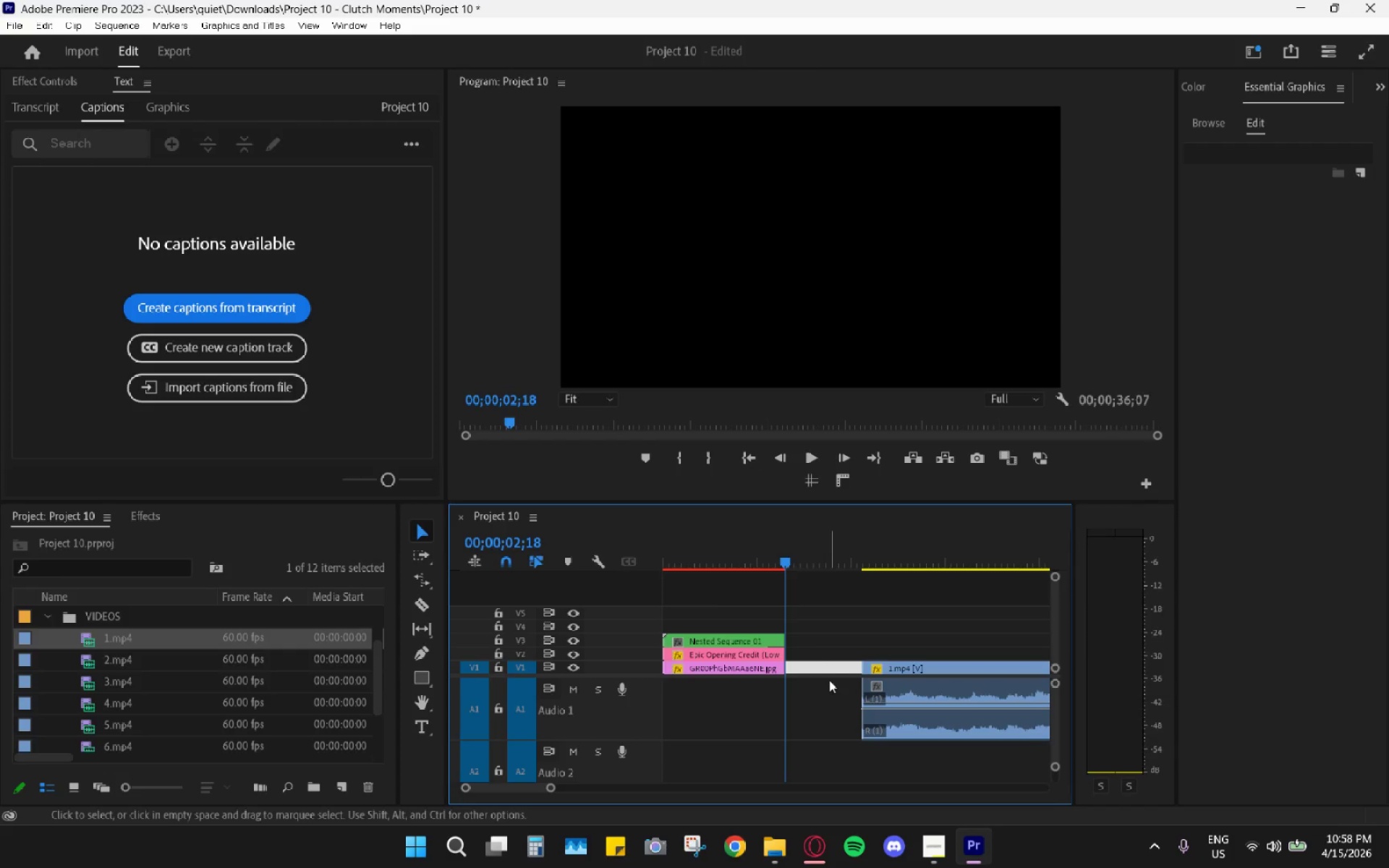 
scroll: coordinate [809, 676], scroll_direction: down, amount: 18.0
 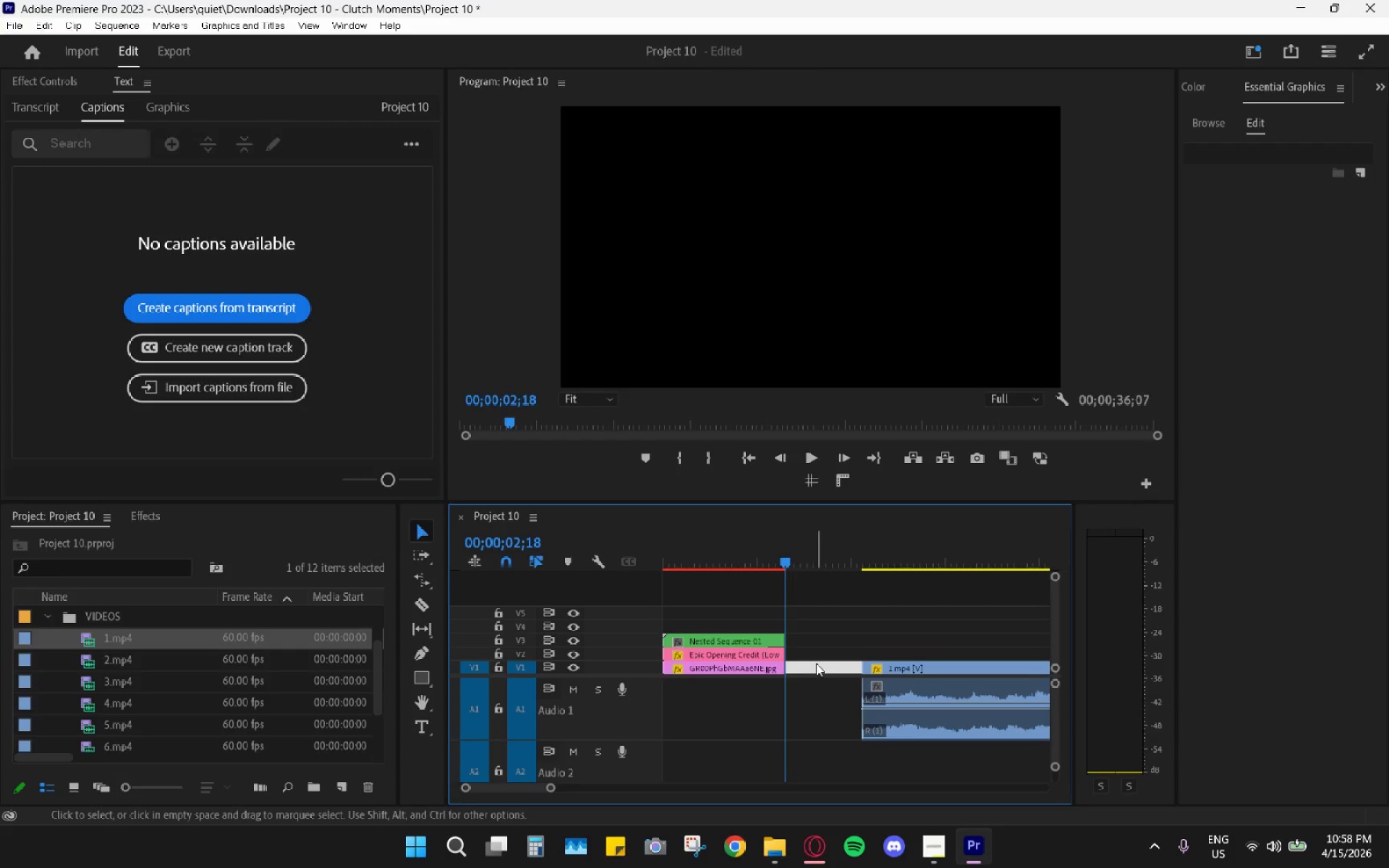 
hold_key(key=AltLeft, duration=0.62)
scroll: coordinate [740, 718], scroll_direction: down, amount: 5.0
 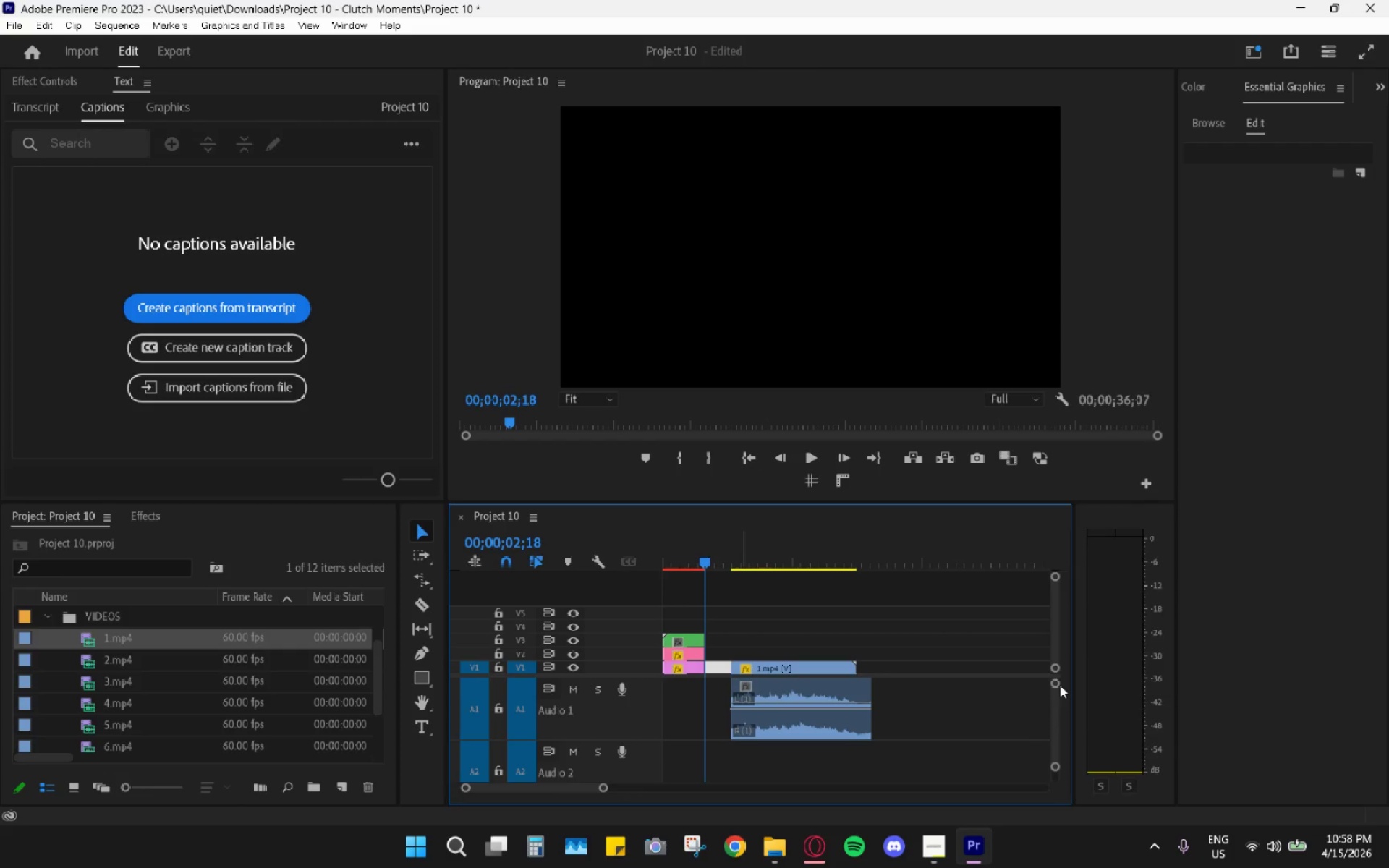 
left_click_drag(start_coordinate=[1056, 685], to_coordinate=[1052, 599])
 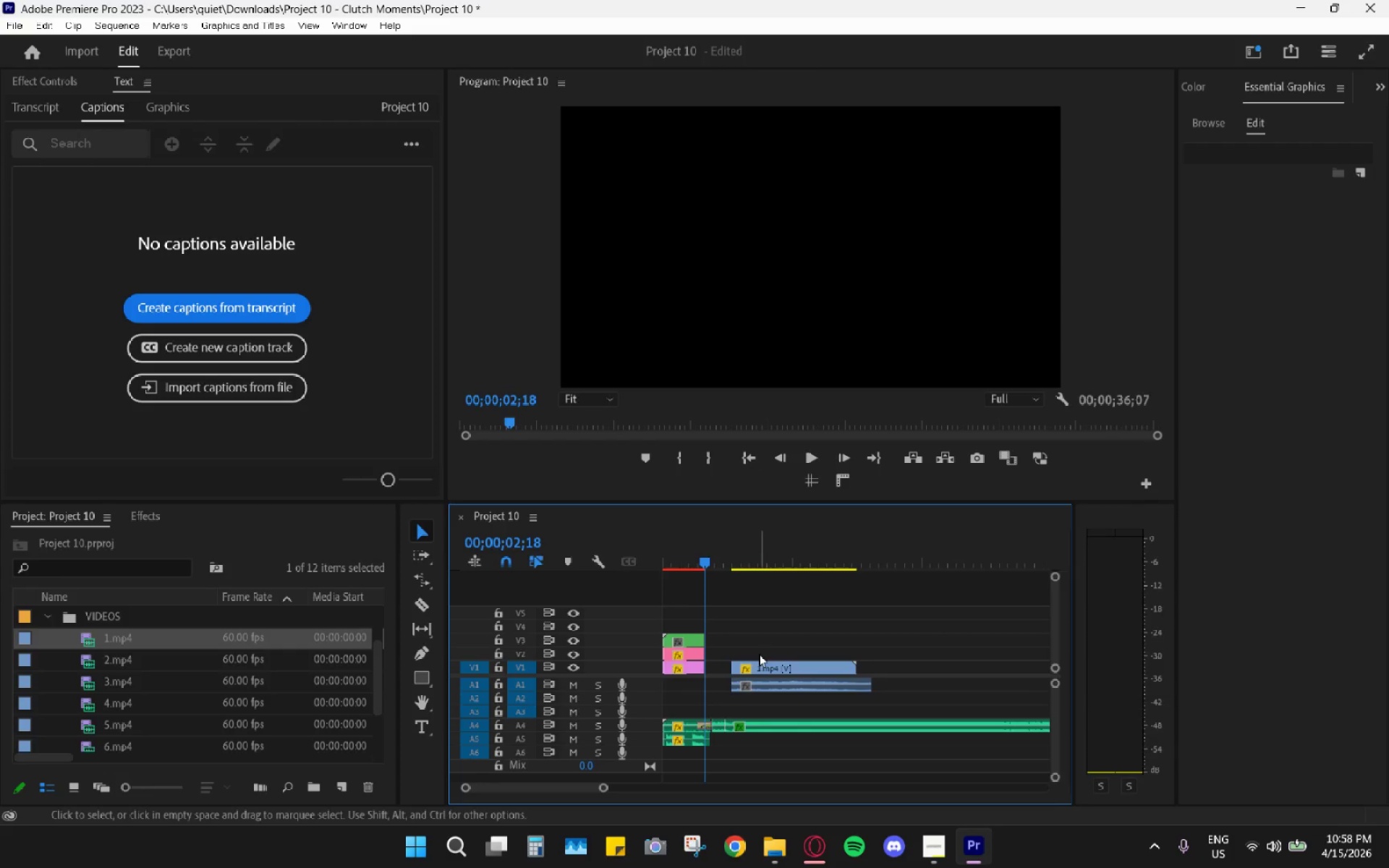 
left_click_drag(start_coordinate=[767, 644], to_coordinate=[772, 705])
 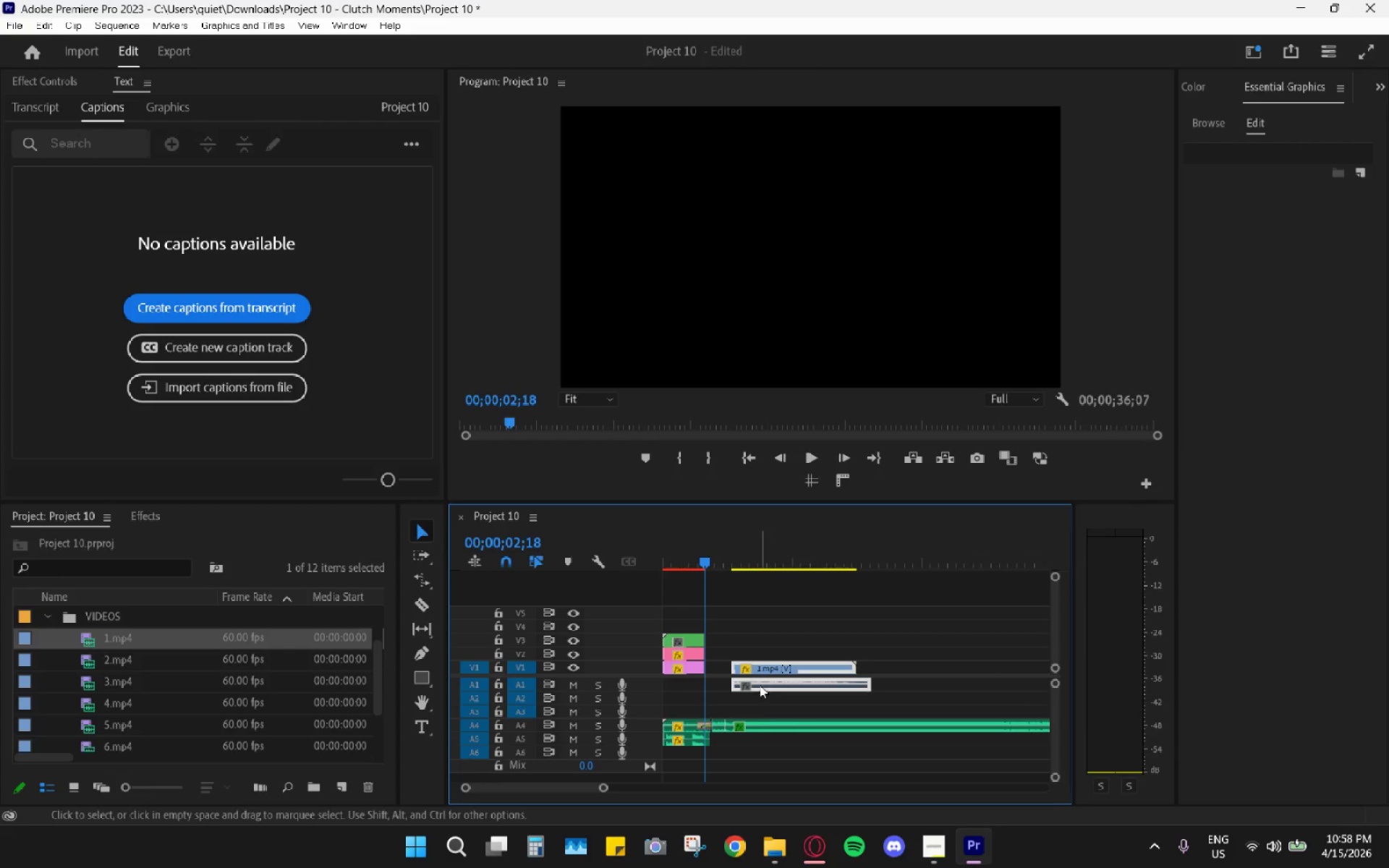 
left_click_drag(start_coordinate=[760, 684], to_coordinate=[731, 683])
 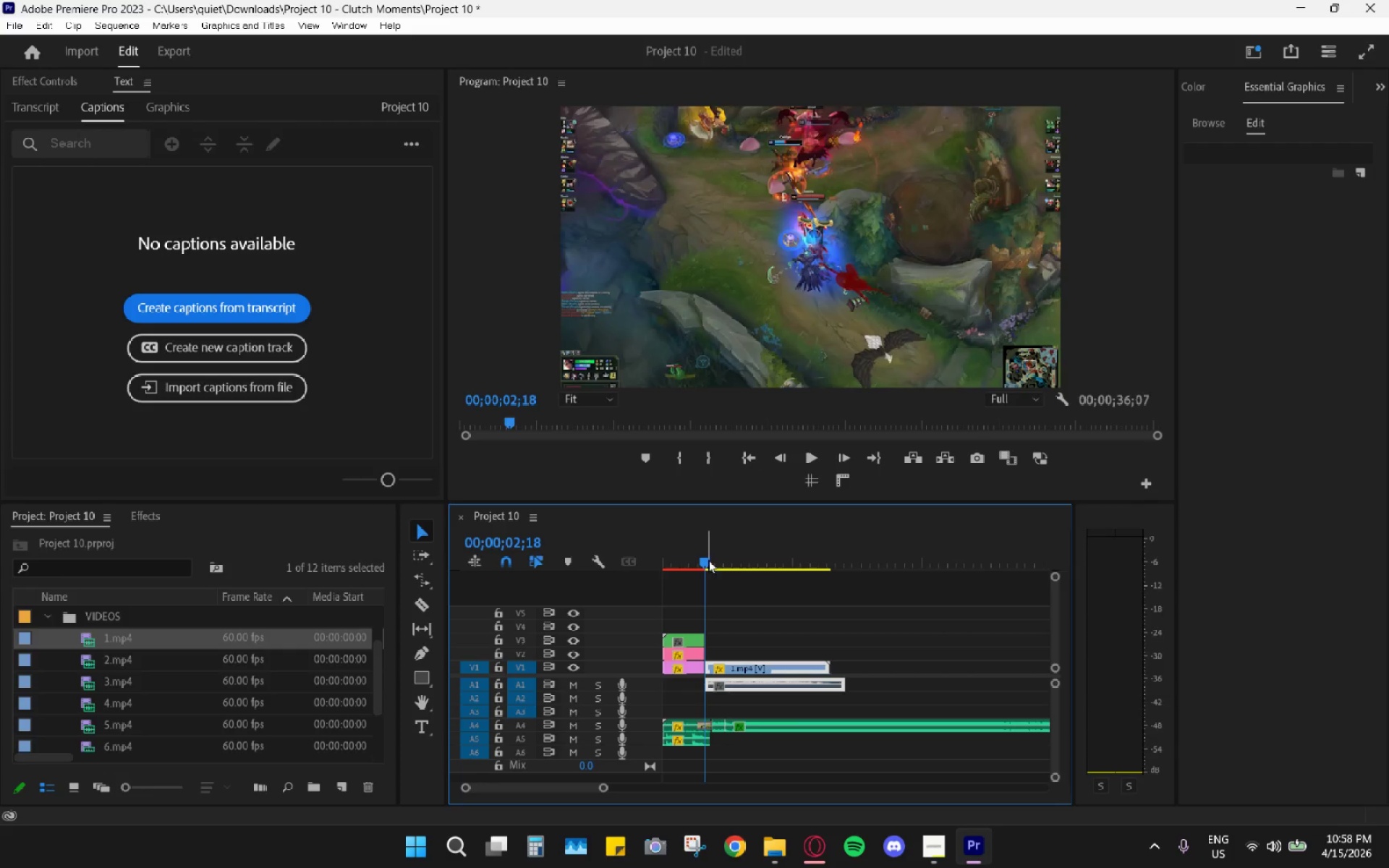 
left_click_drag(start_coordinate=[710, 549], to_coordinate=[692, 546])
 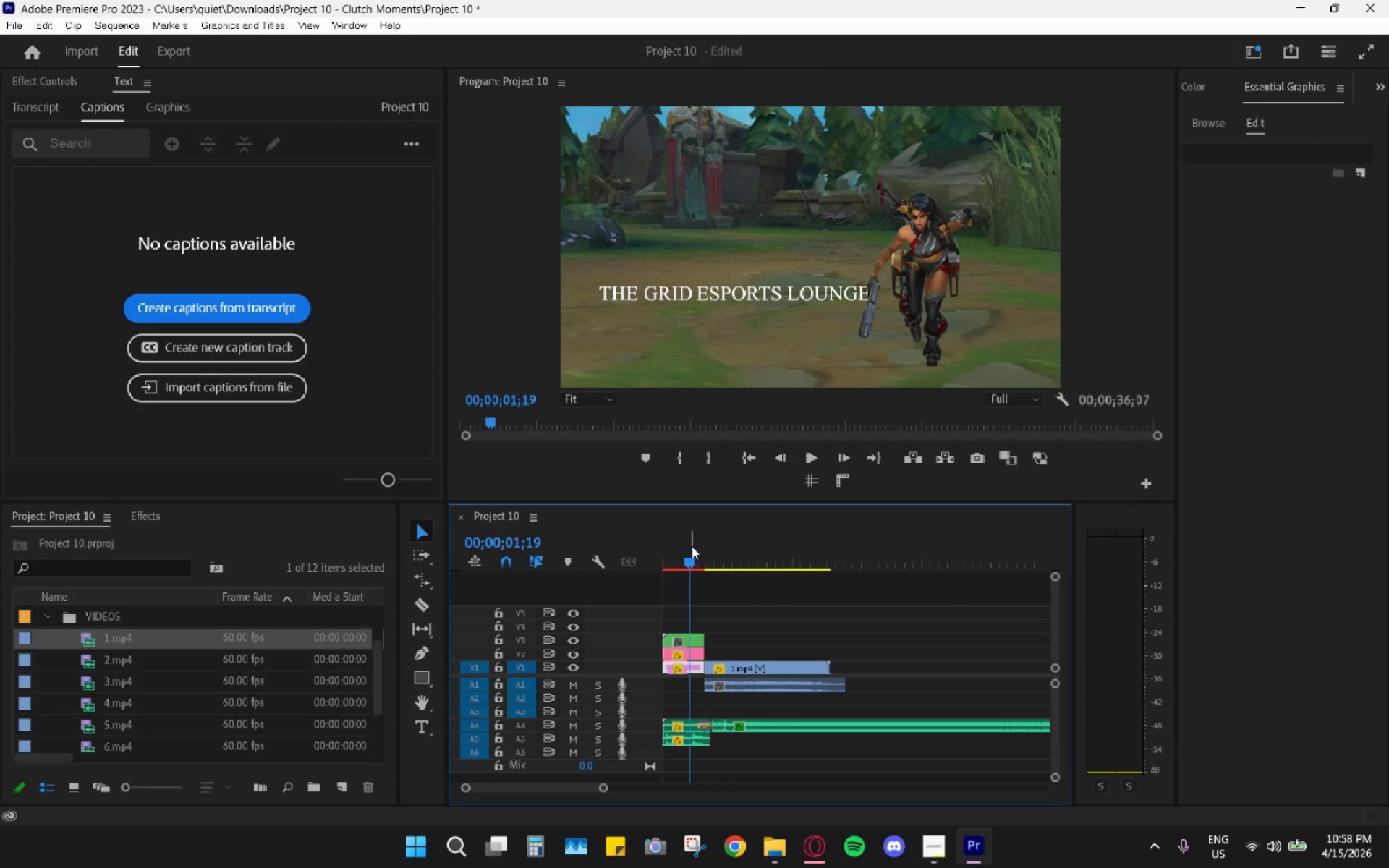 
key(Space)
 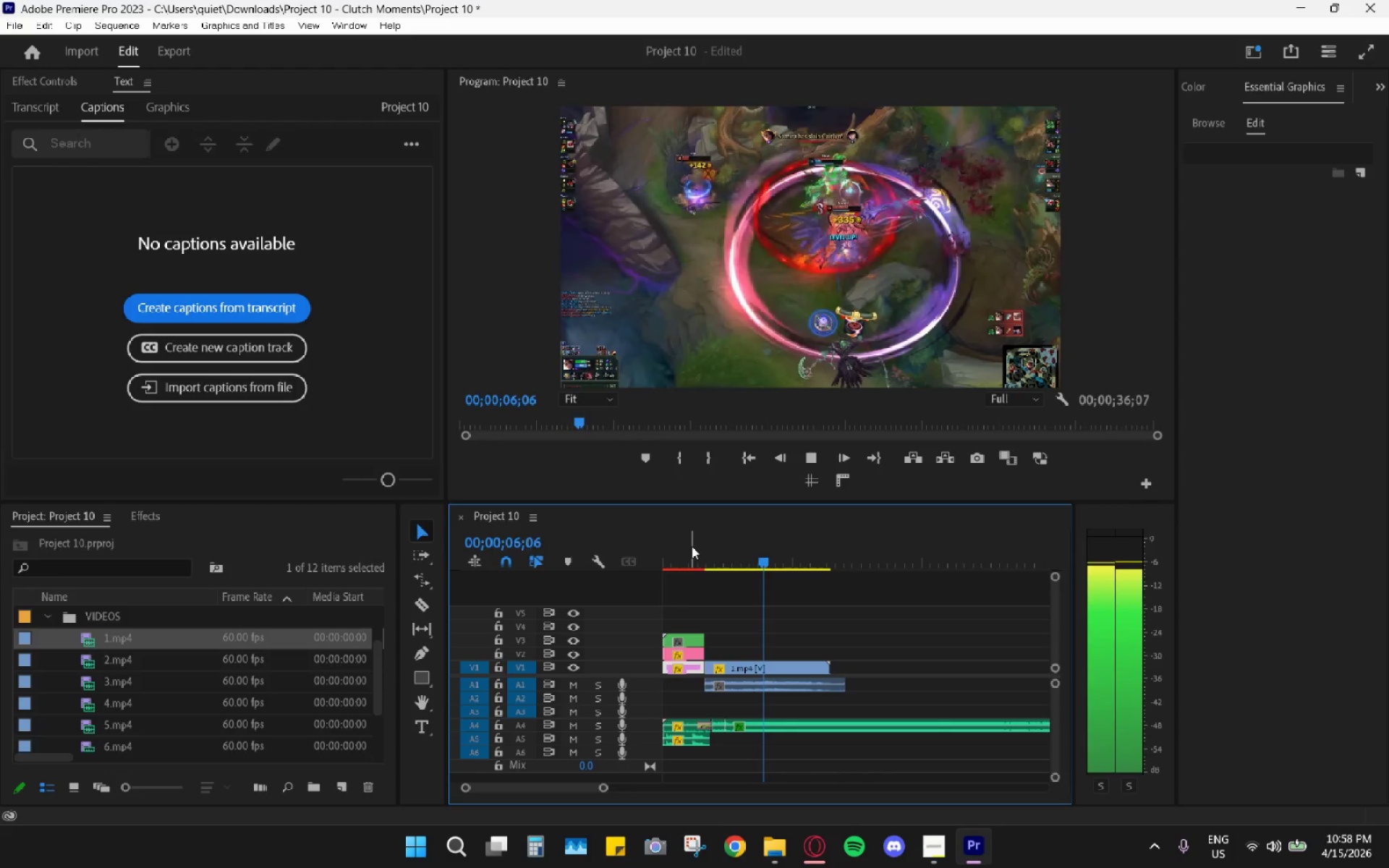 
wait(6.17)
 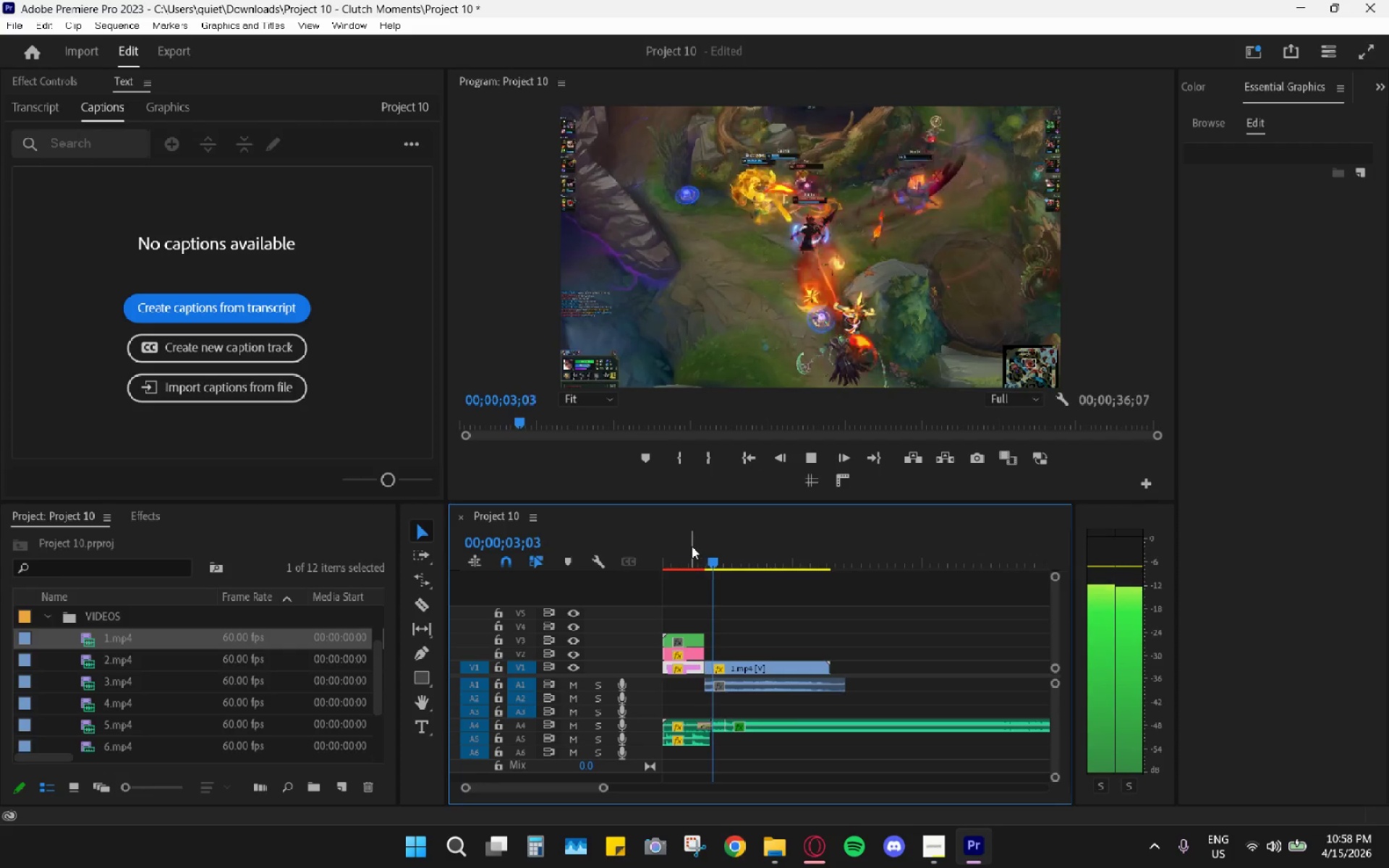 
key(Space)
 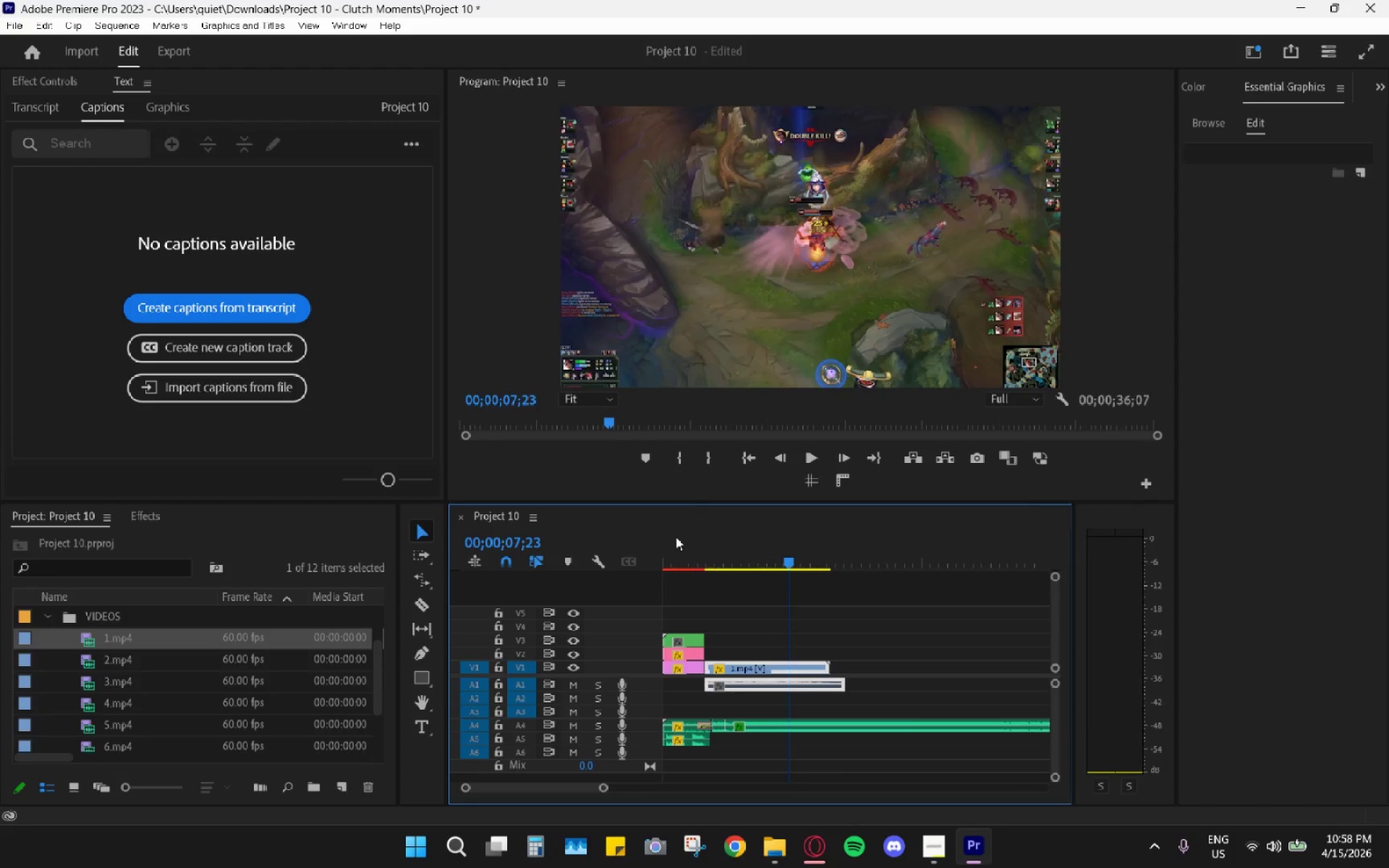 
left_click_drag(start_coordinate=[691, 581], to_coordinate=[719, 554])
 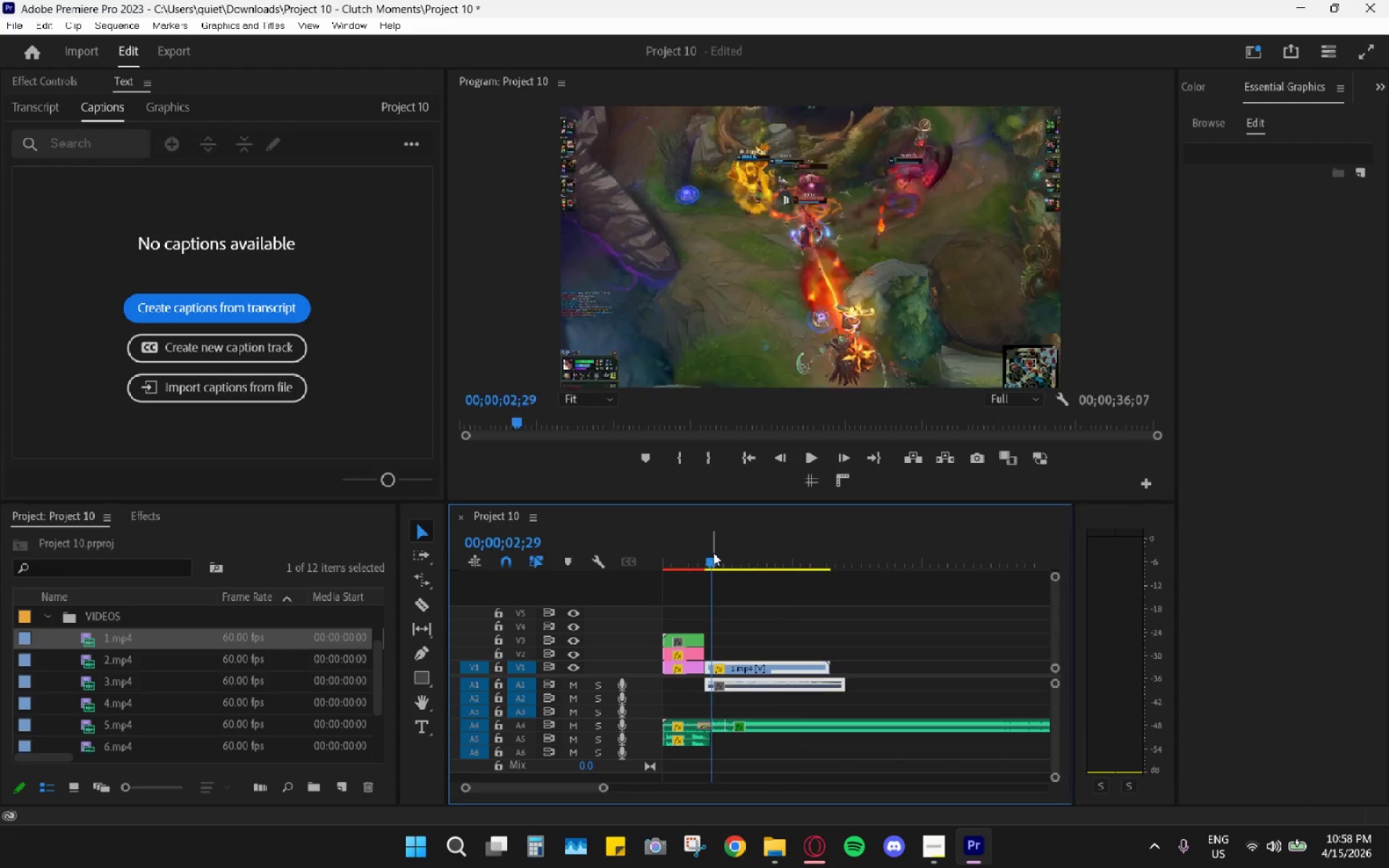 
key(Space)
 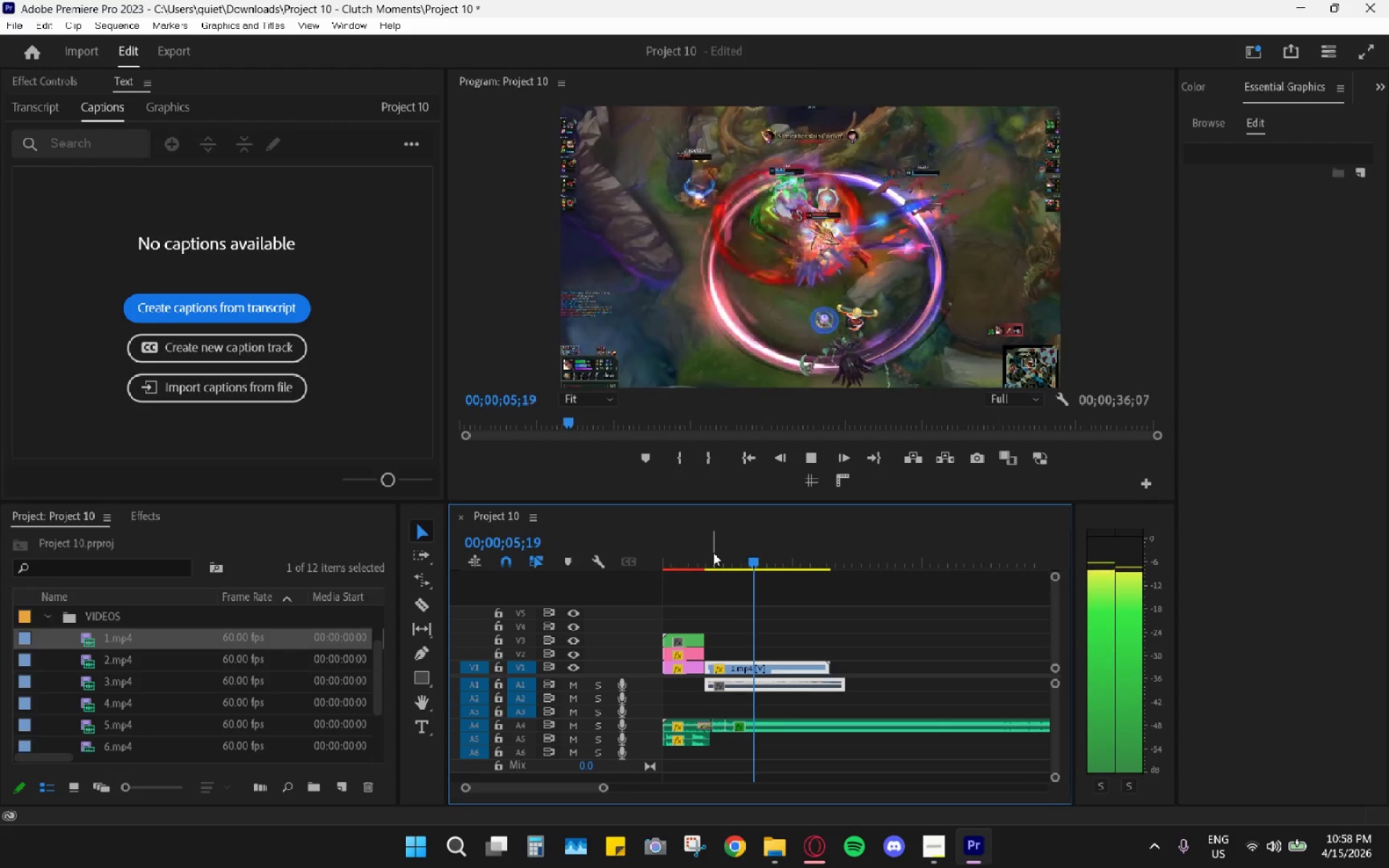 
key(Space)
 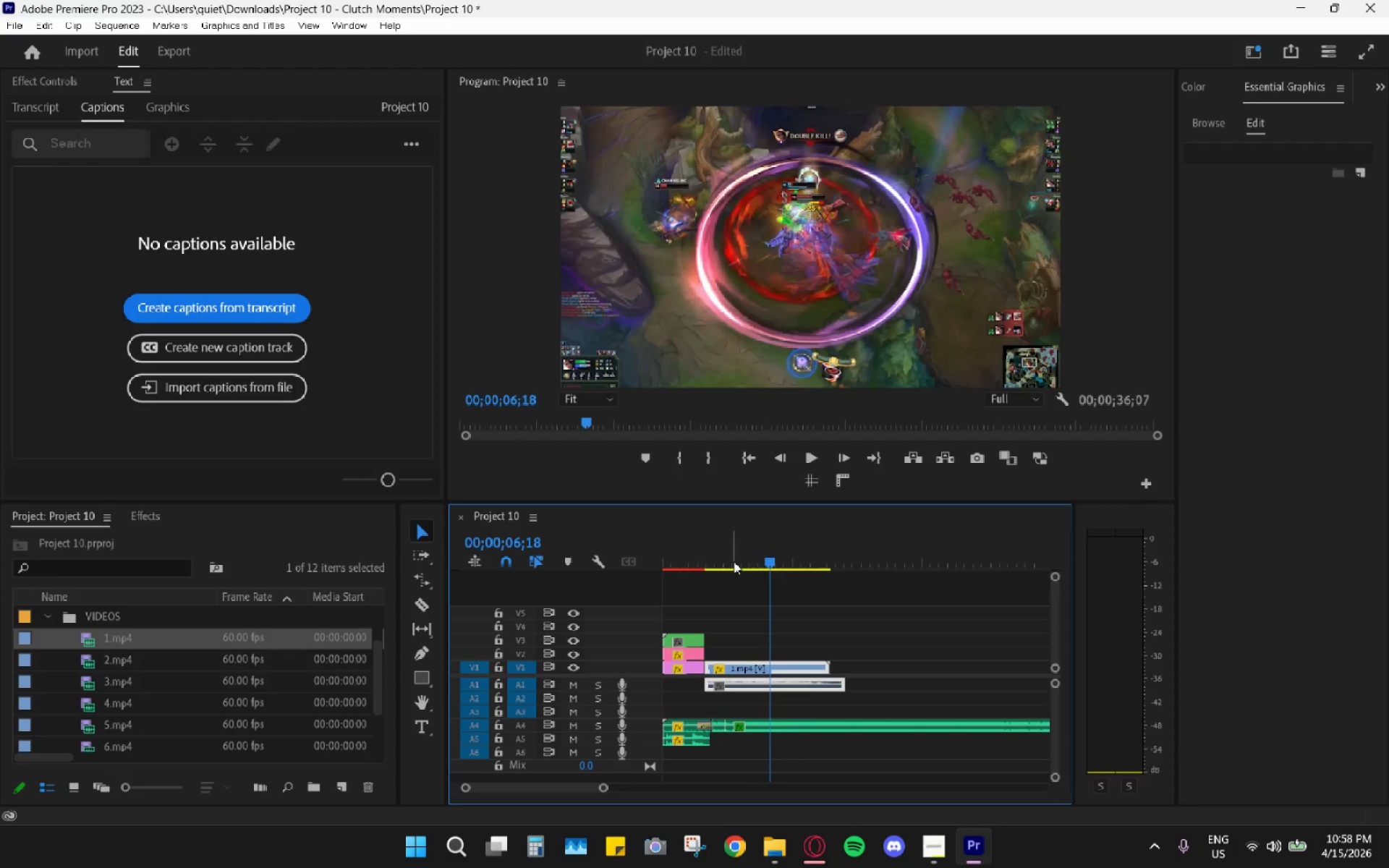 
key(Space)
 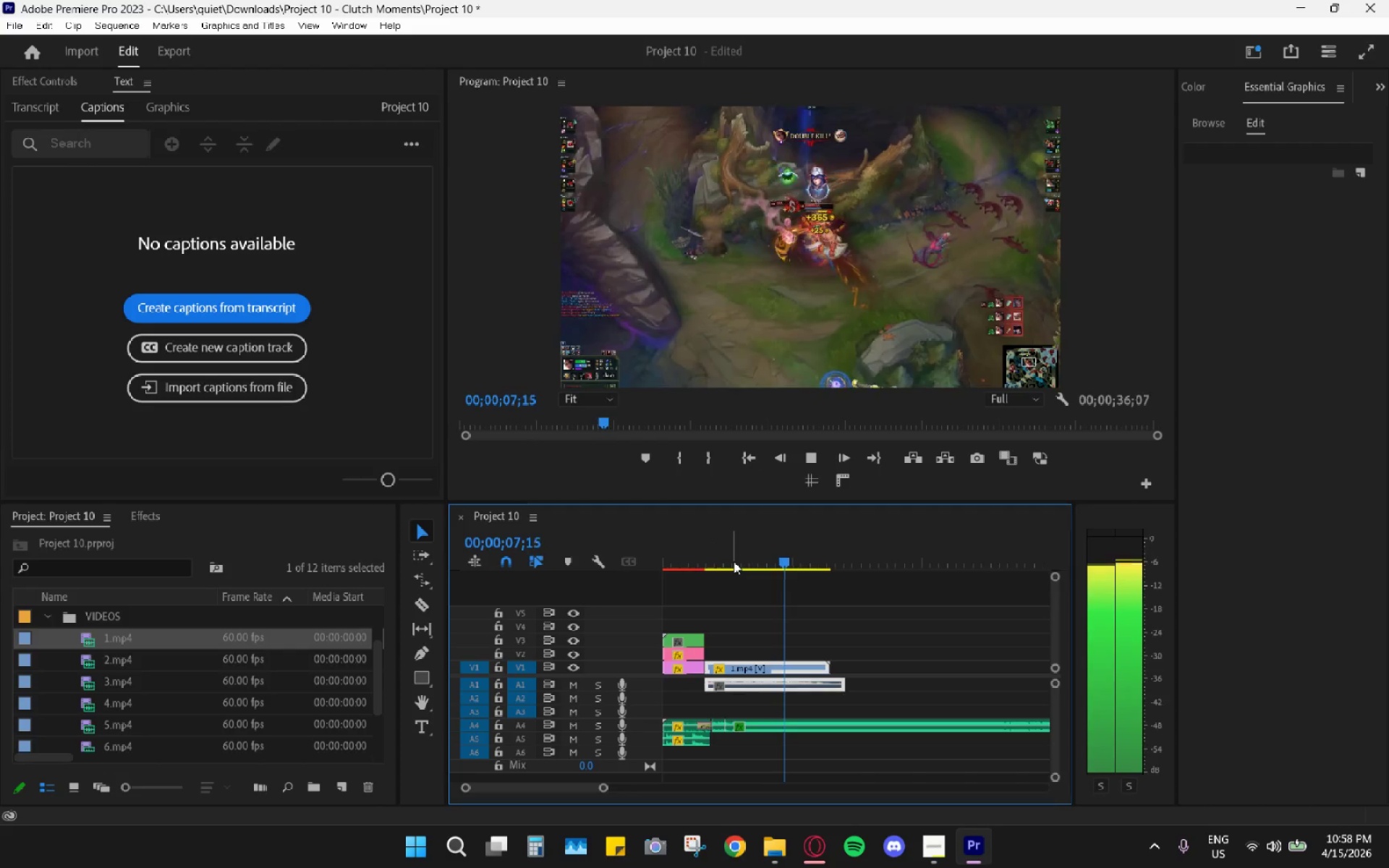 
key(Space)
 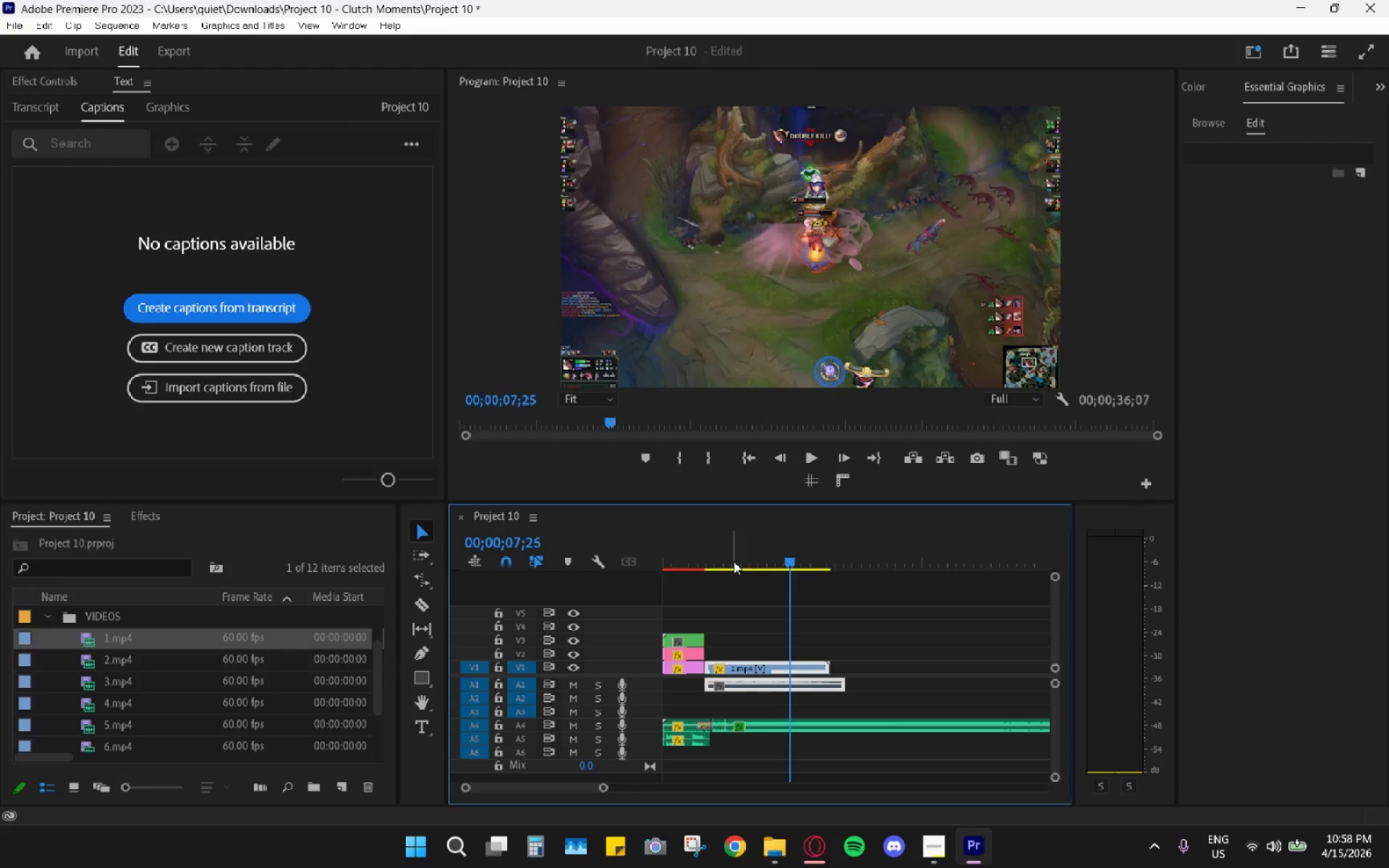 
left_click_drag(start_coordinate=[710, 553], to_coordinate=[705, 551])
 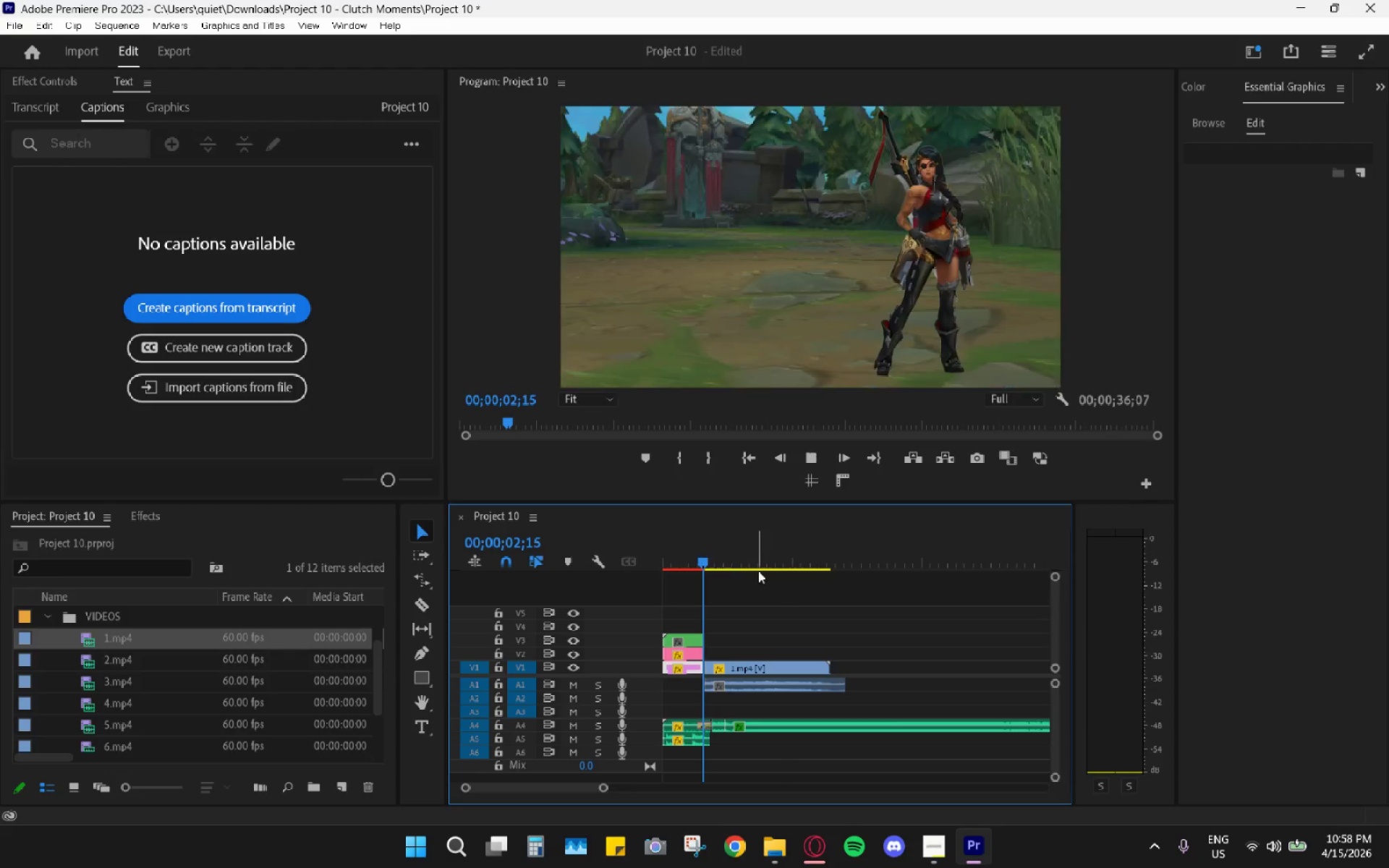 
key(Space)
 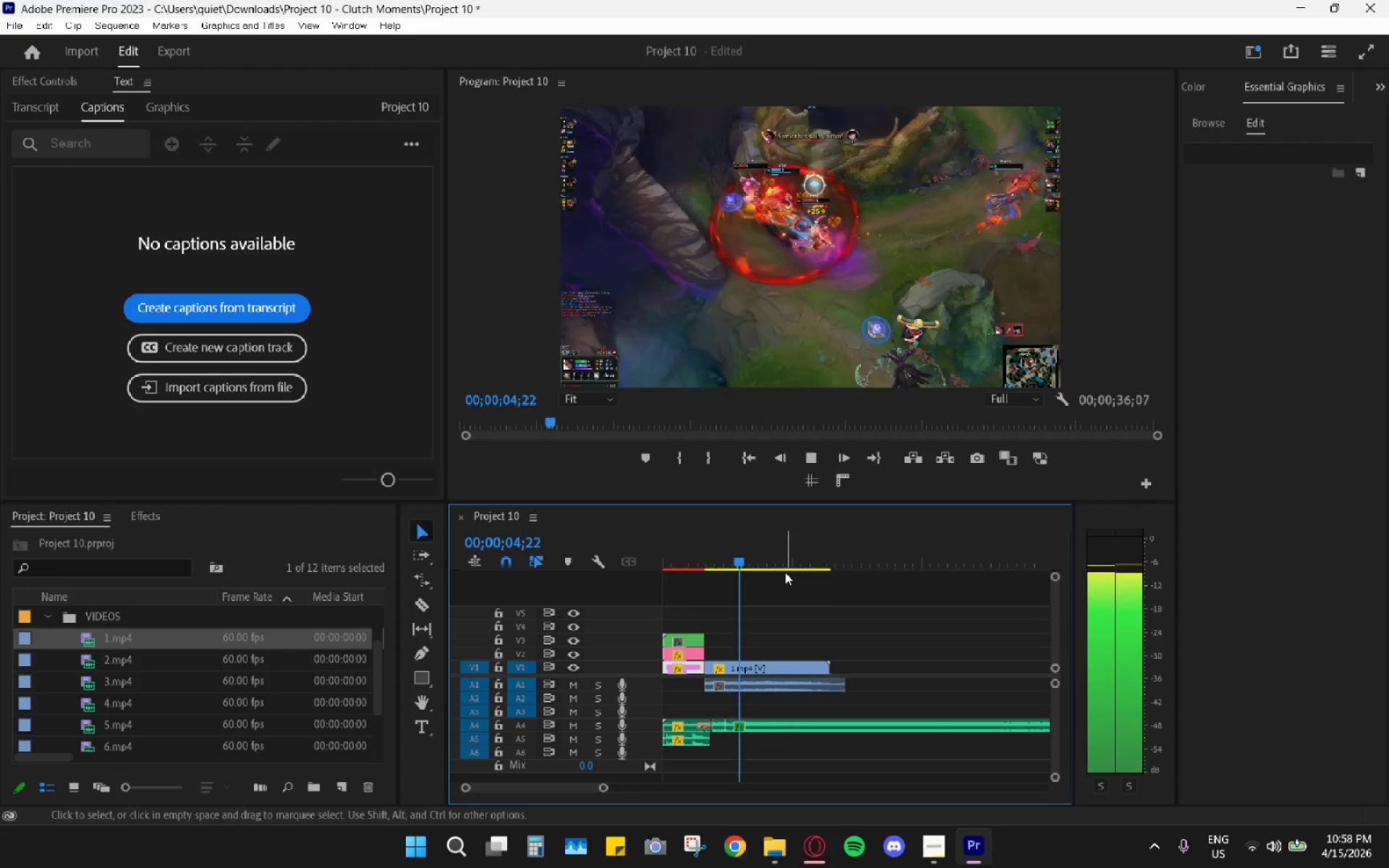 
key(Space)
 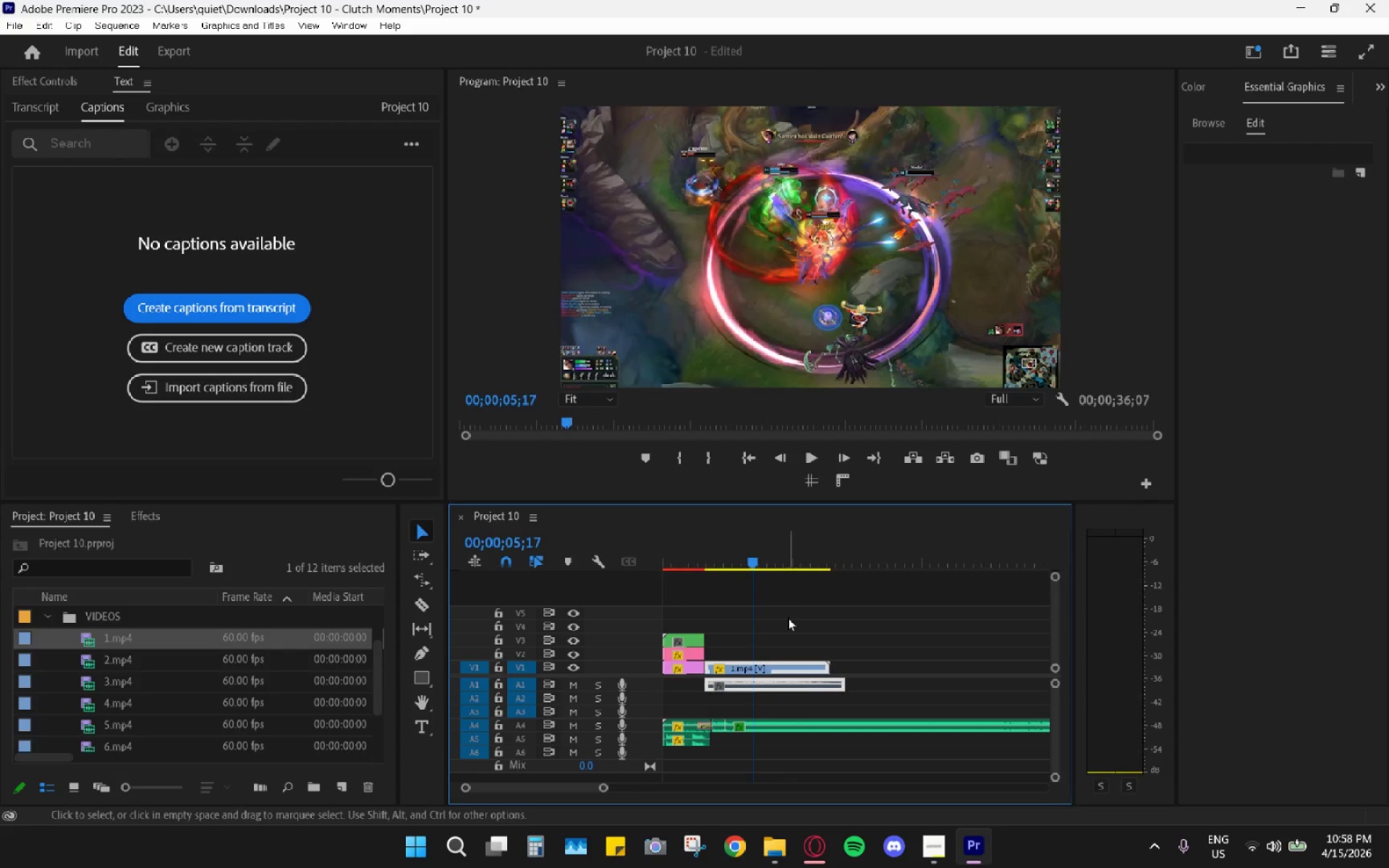 
hold_key(key=AltLeft, duration=0.56)
scroll: coordinate [754, 664], scroll_direction: up, amount: 15.0
 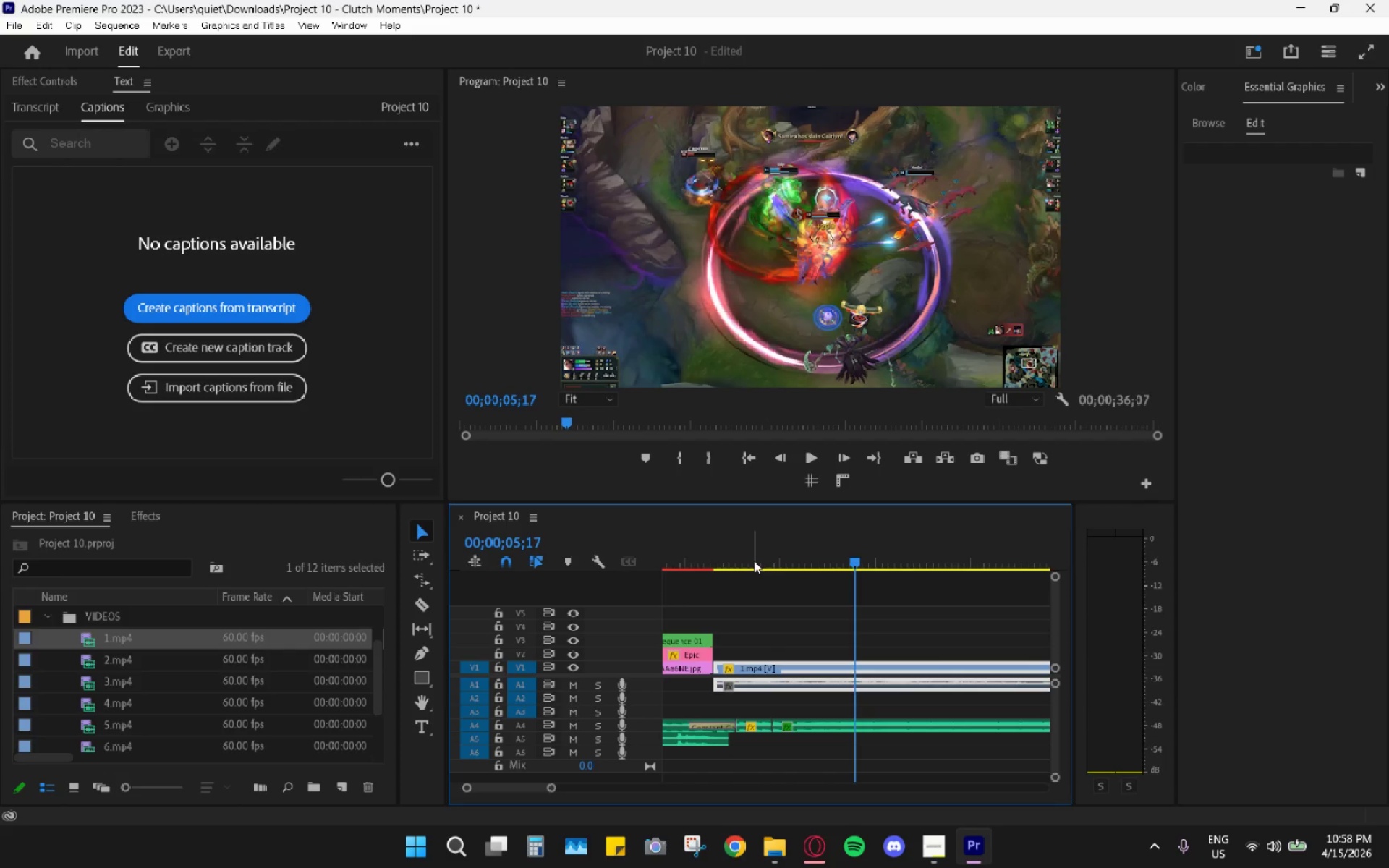 
left_click_drag(start_coordinate=[742, 555], to_coordinate=[722, 548])
 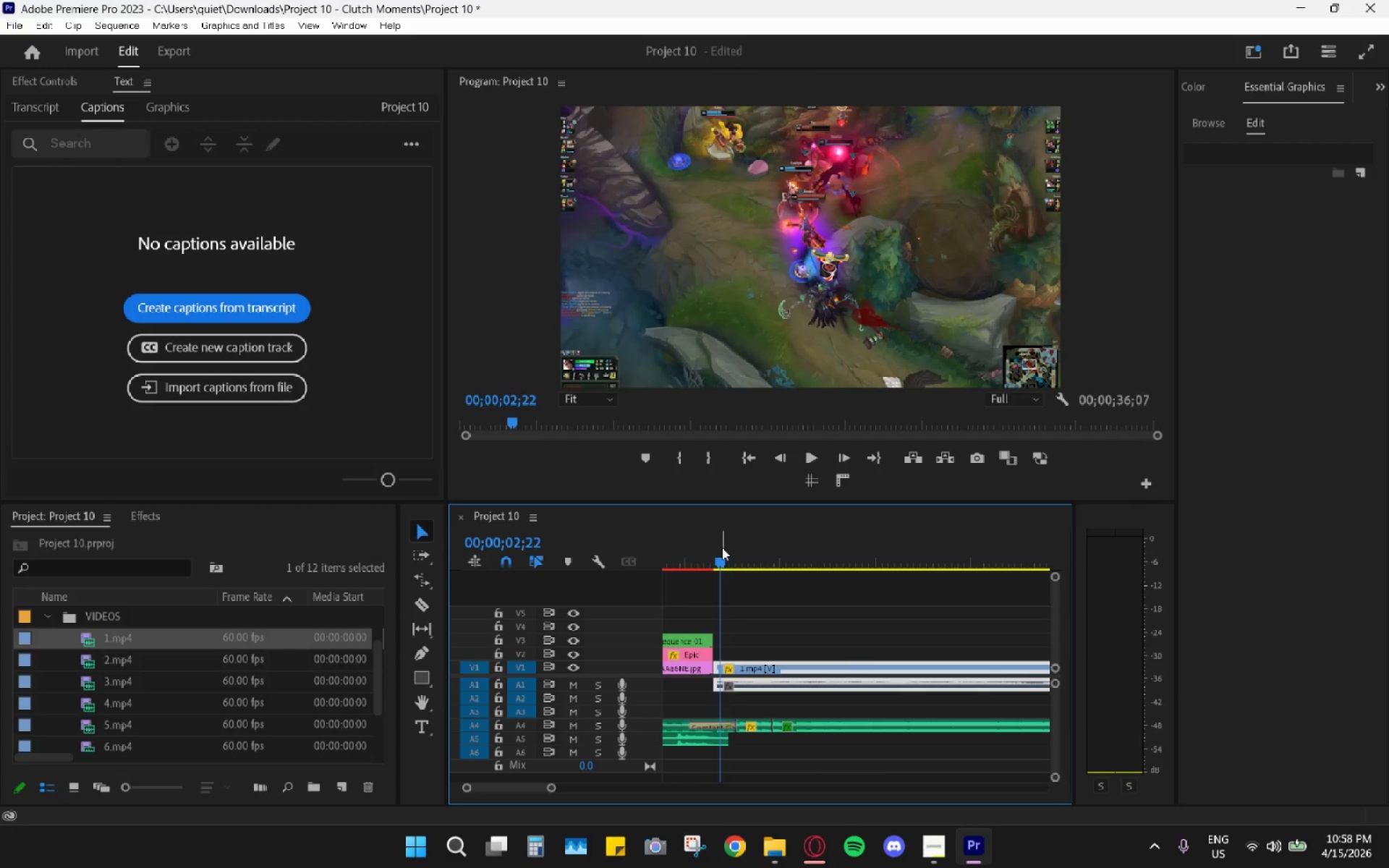 
key(Space)
 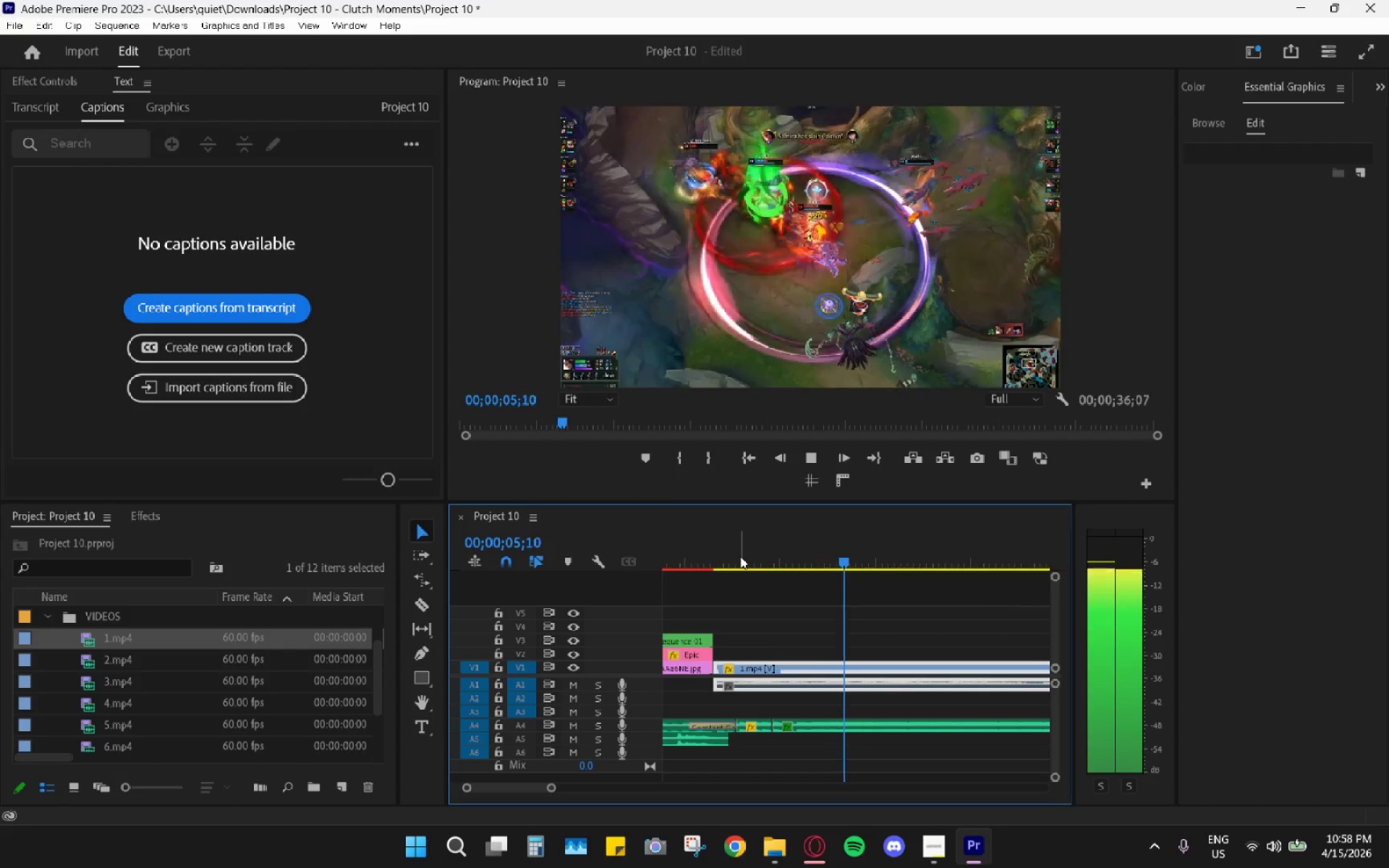 
key(Space)
 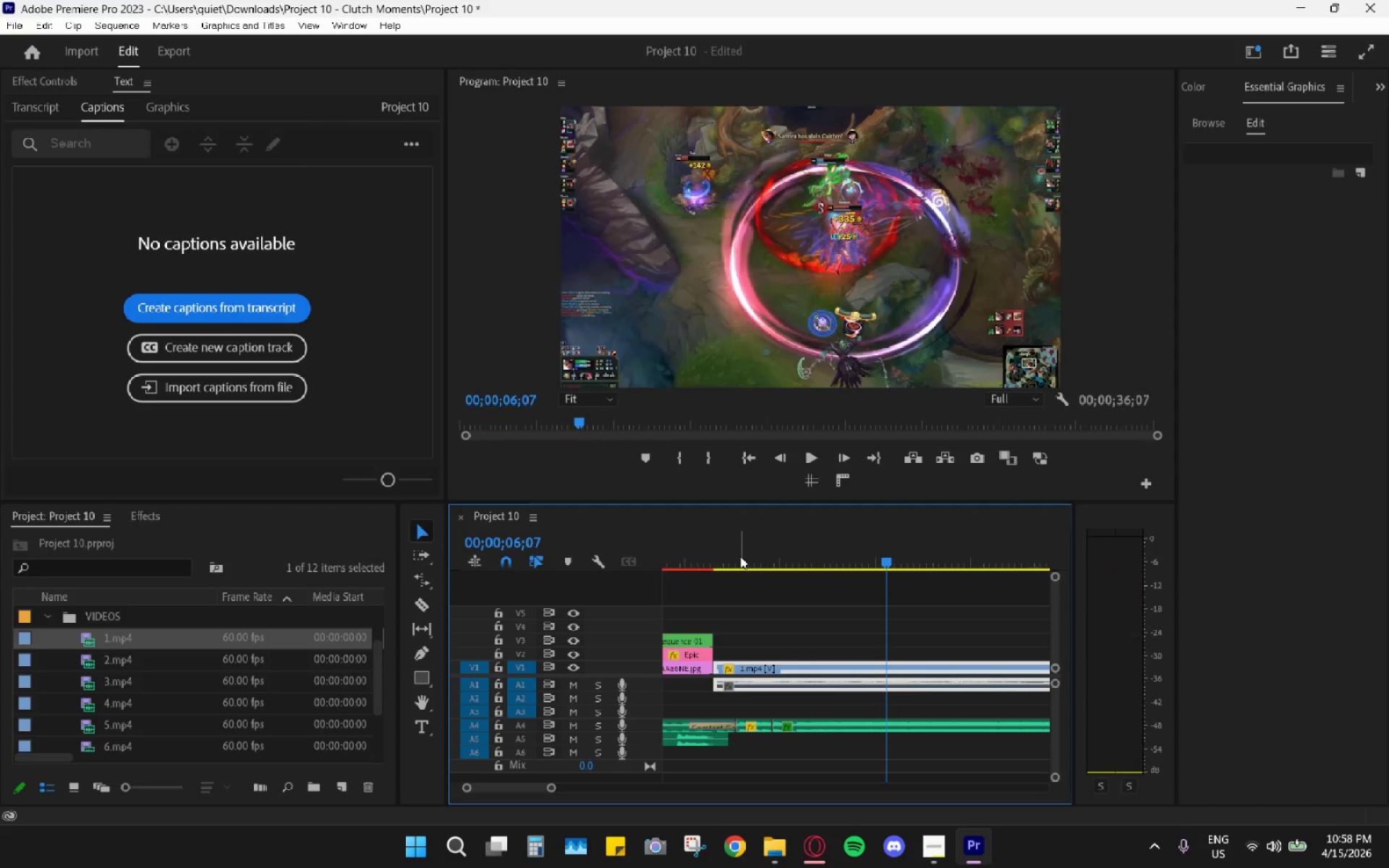 
hold_key(key=AltLeft, duration=0.5)
 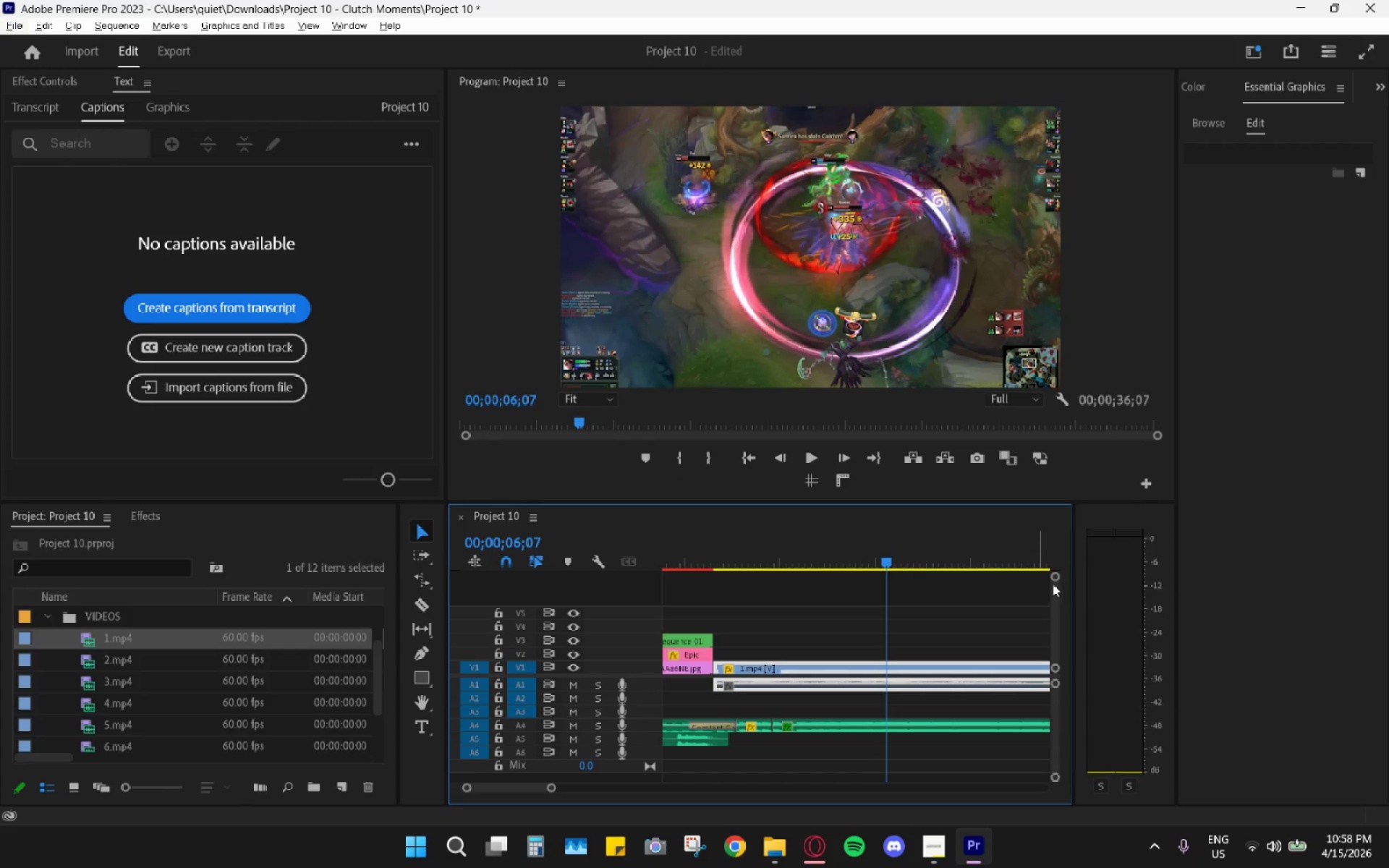 
left_click_drag(start_coordinate=[1055, 576], to_coordinate=[1053, 566])
 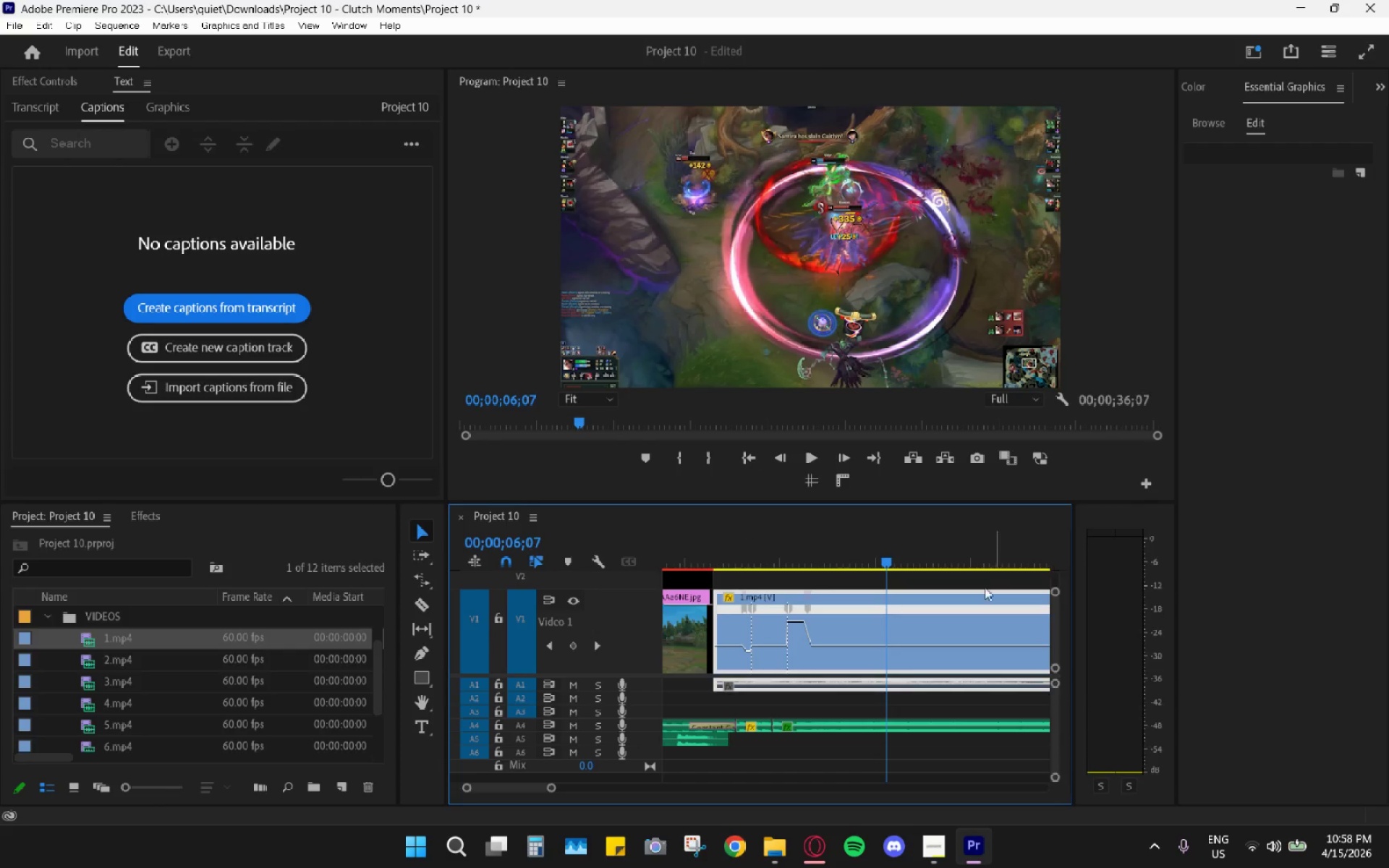 
hold_key(key=AltLeft, duration=0.77)
scroll: coordinate [791, 670], scroll_direction: up, amount: 14.0
 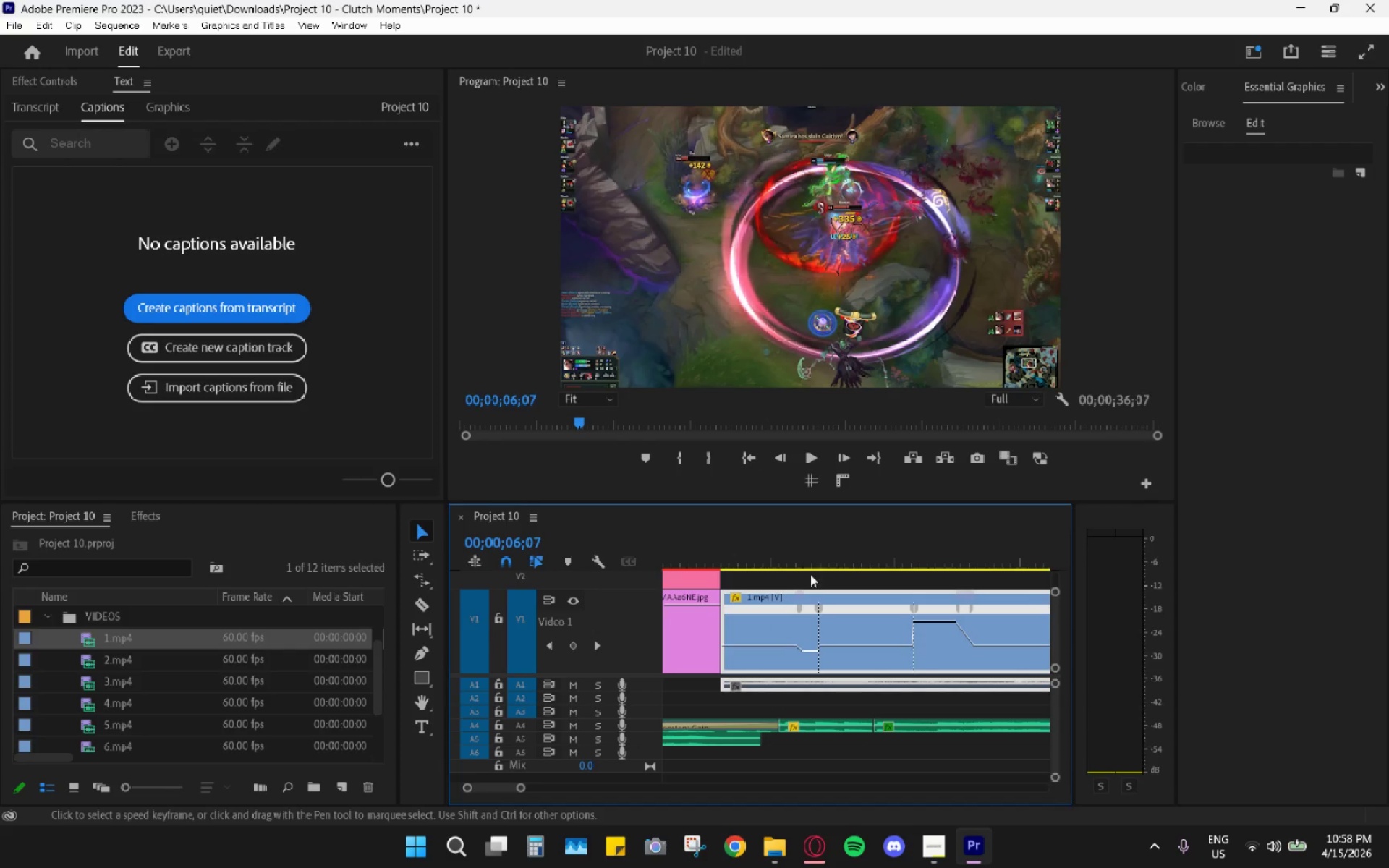 
left_click_drag(start_coordinate=[791, 561], to_coordinate=[768, 554])
 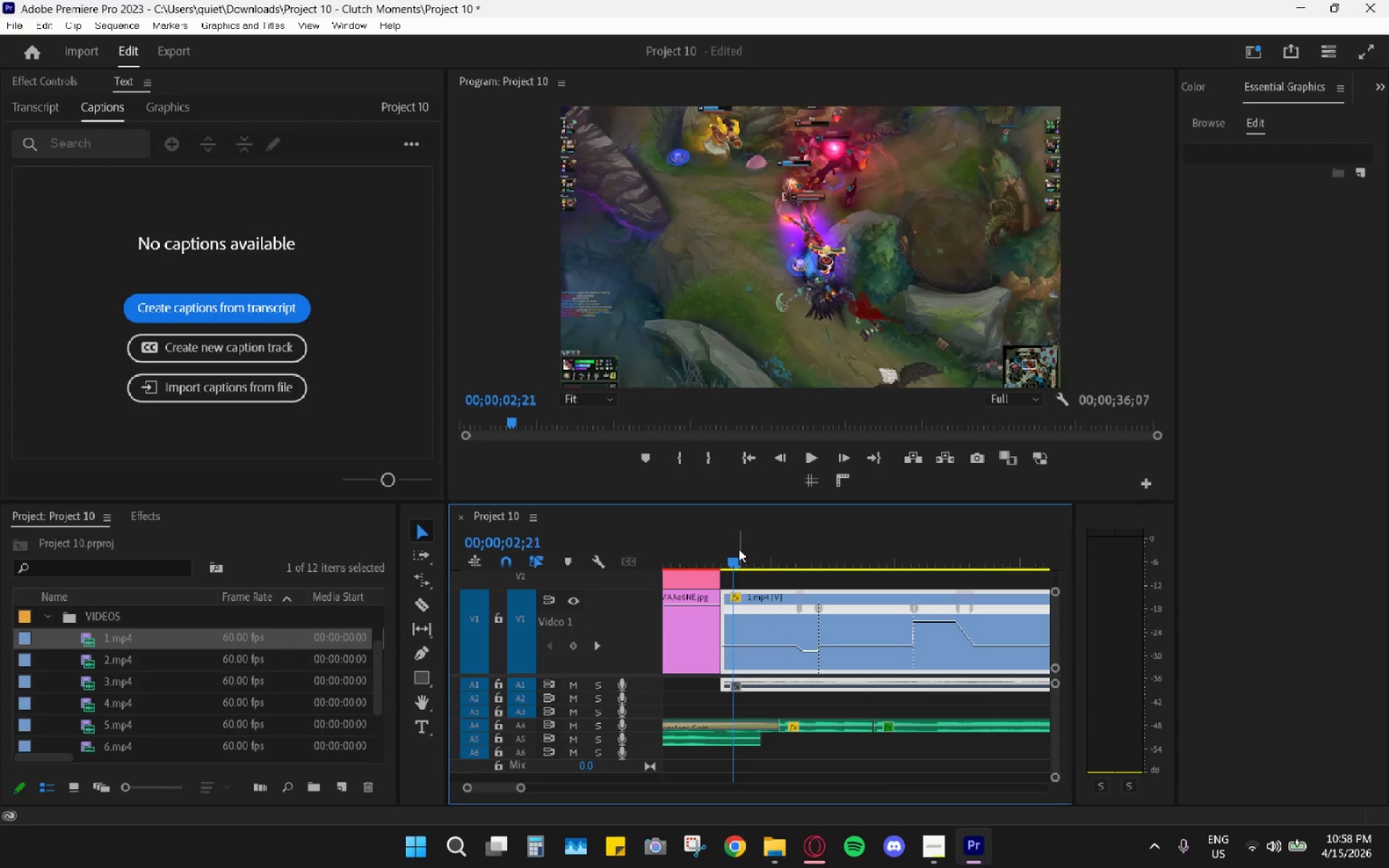 
left_click_drag(start_coordinate=[766, 553], to_coordinate=[739, 549])
 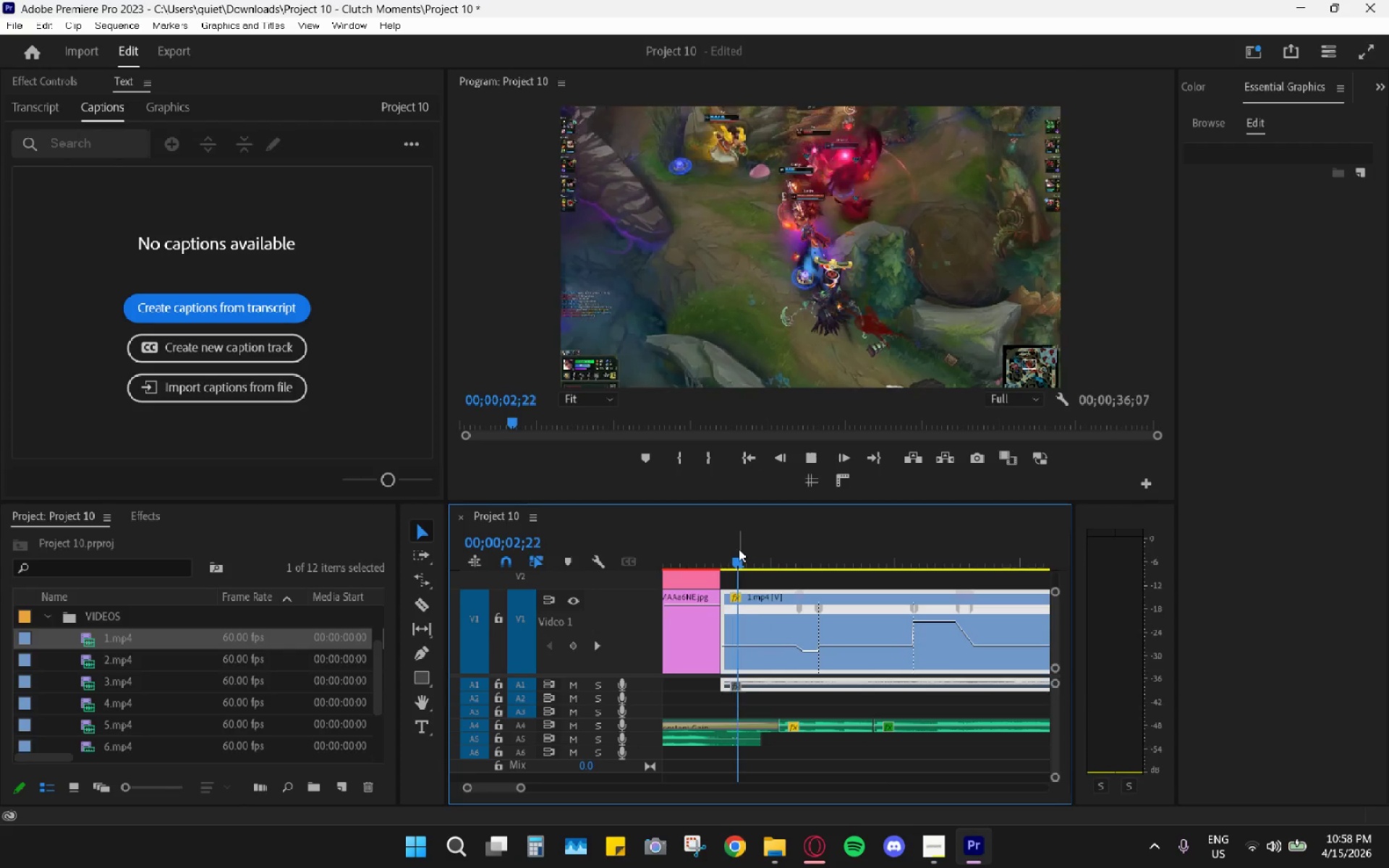 
scroll: coordinate [775, 555], scroll_direction: up, amount: 1.0
 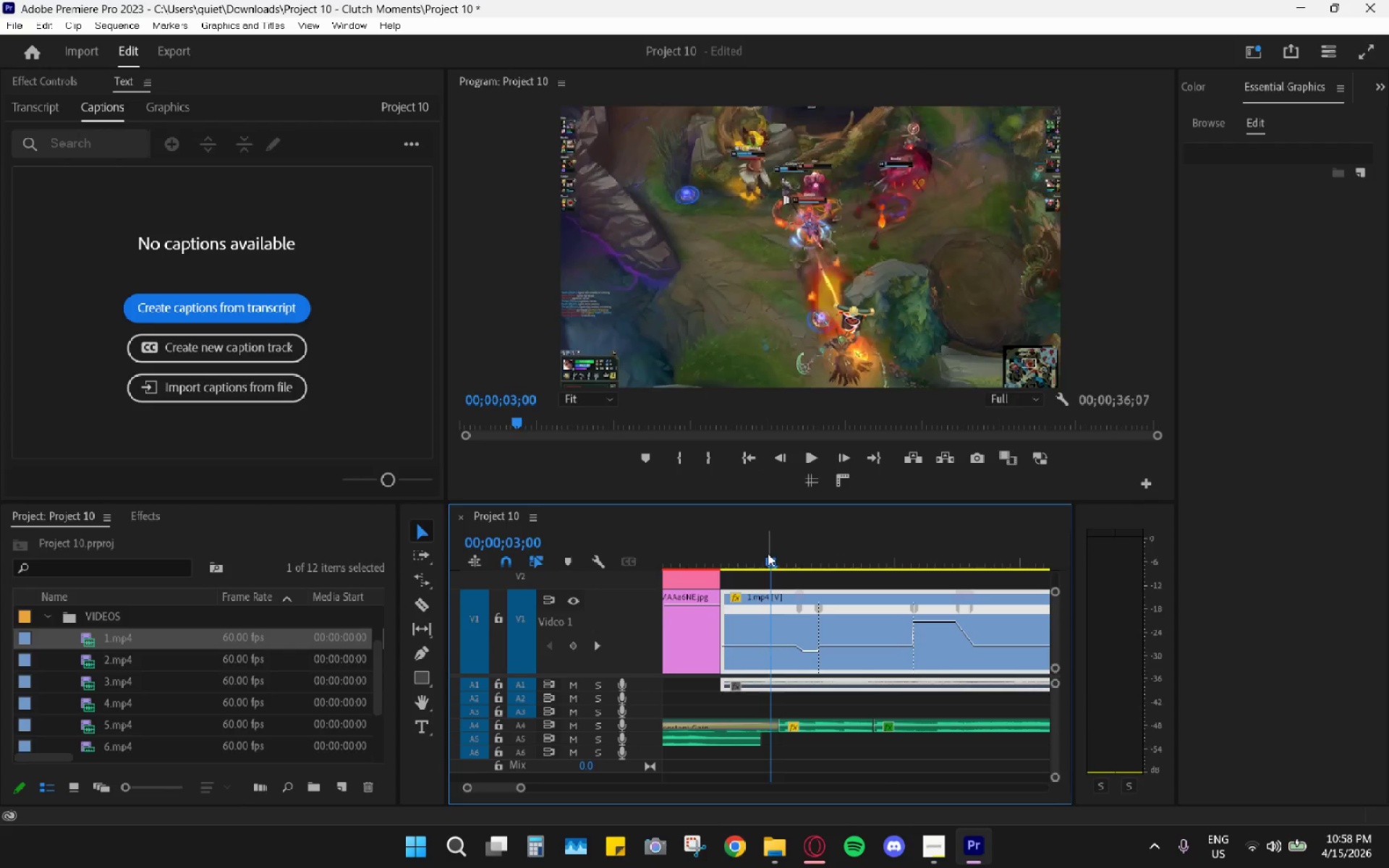 
key(Space)
 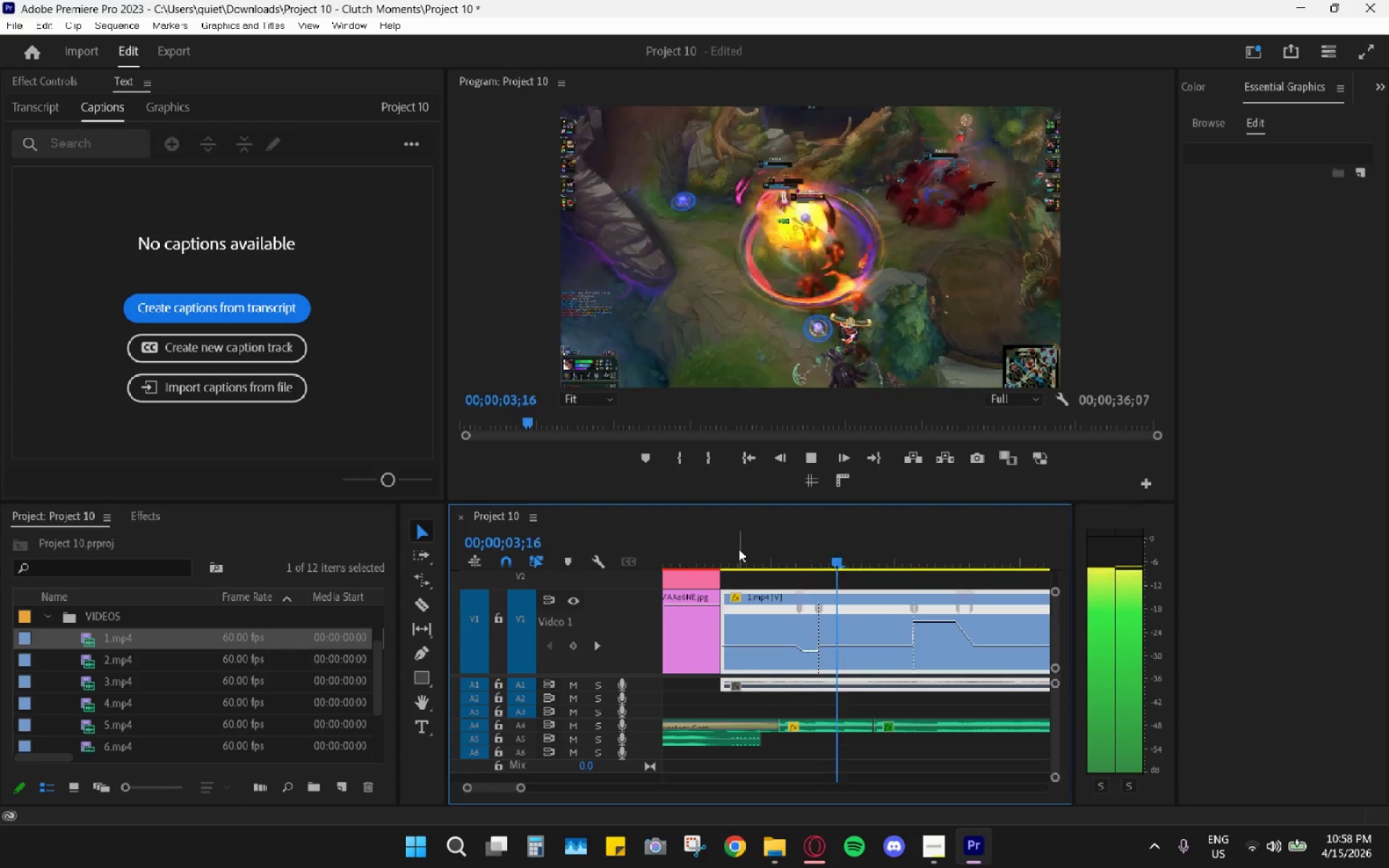 
key(Space)
 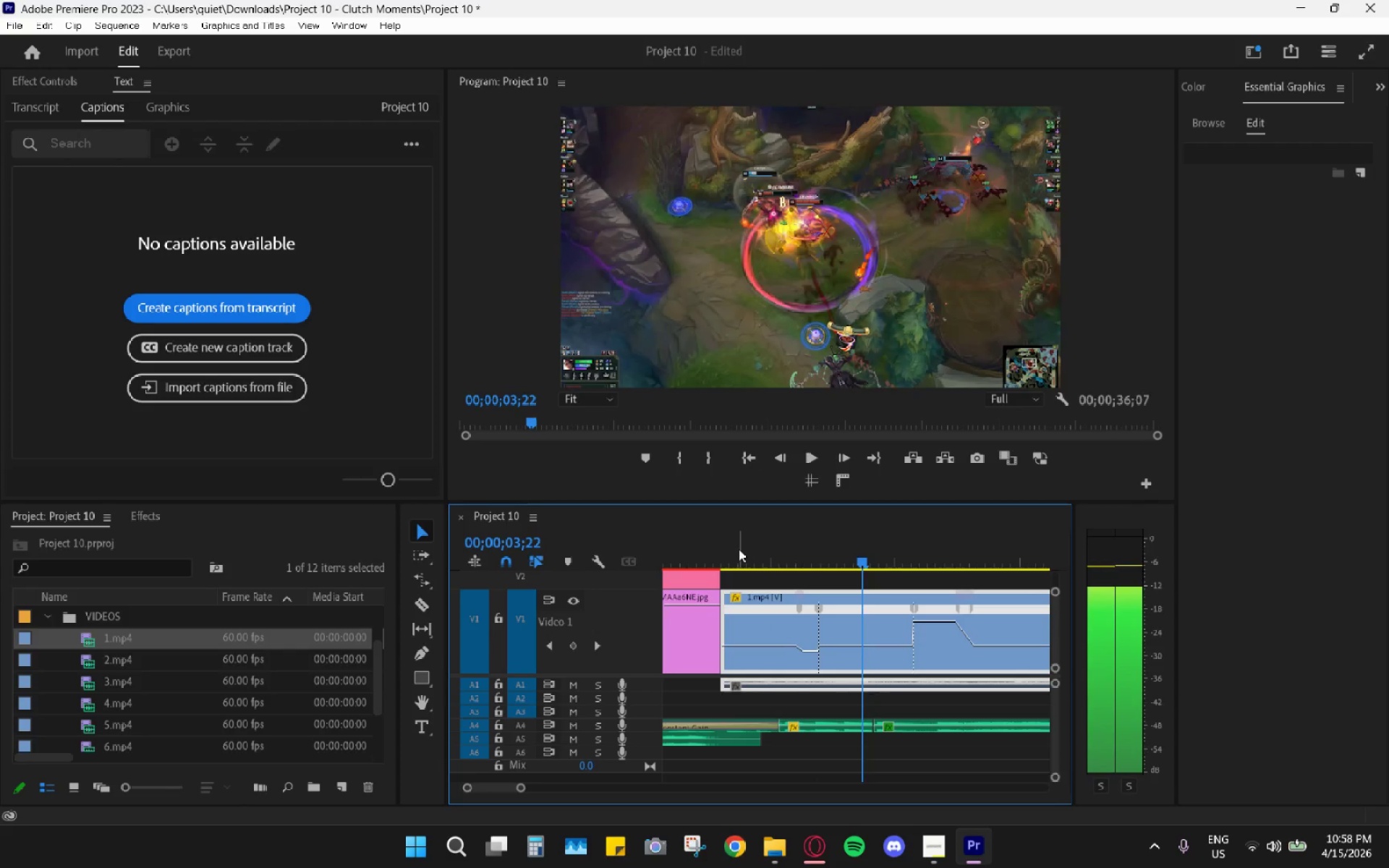 
key(Space)
 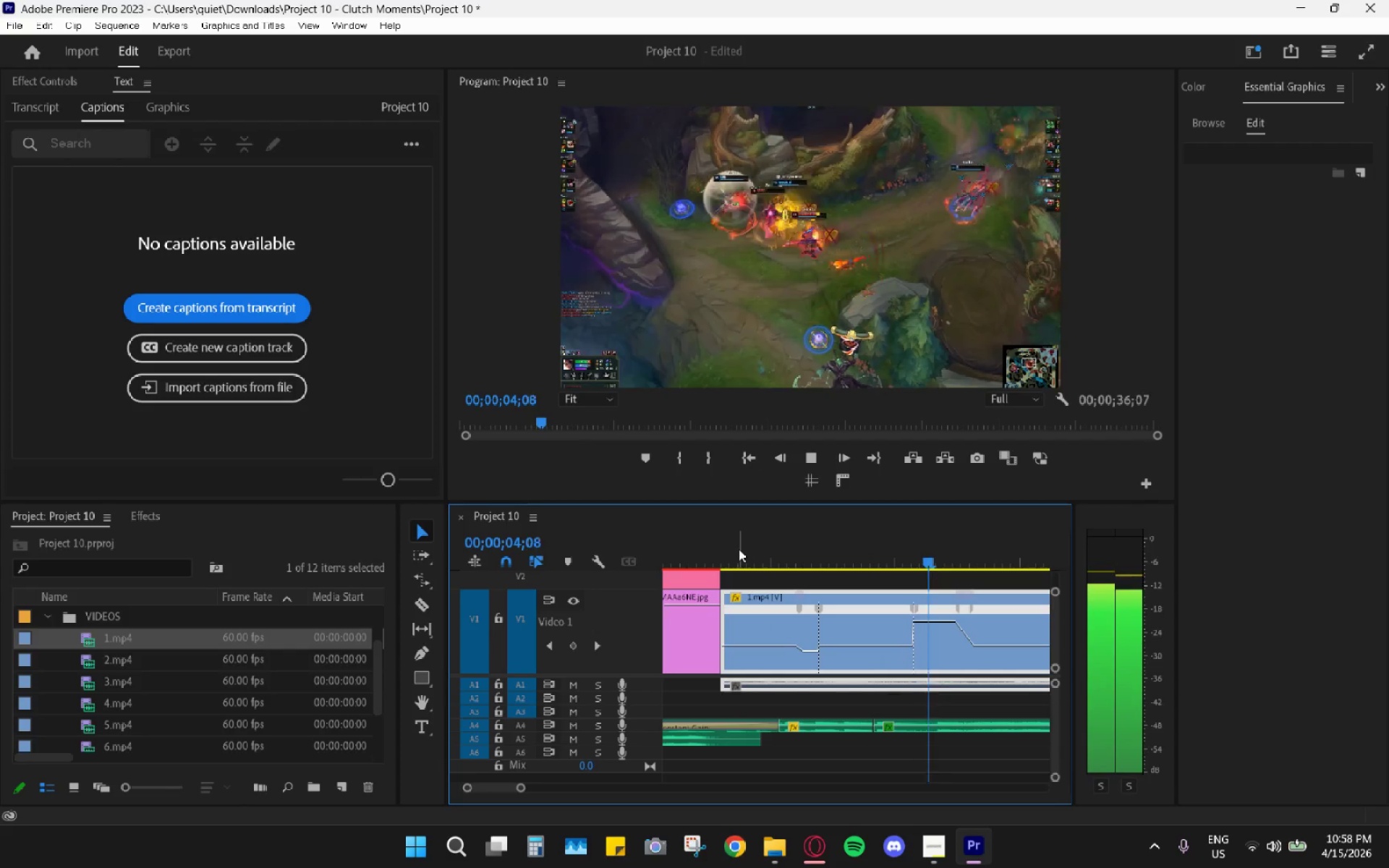 
key(Space)
 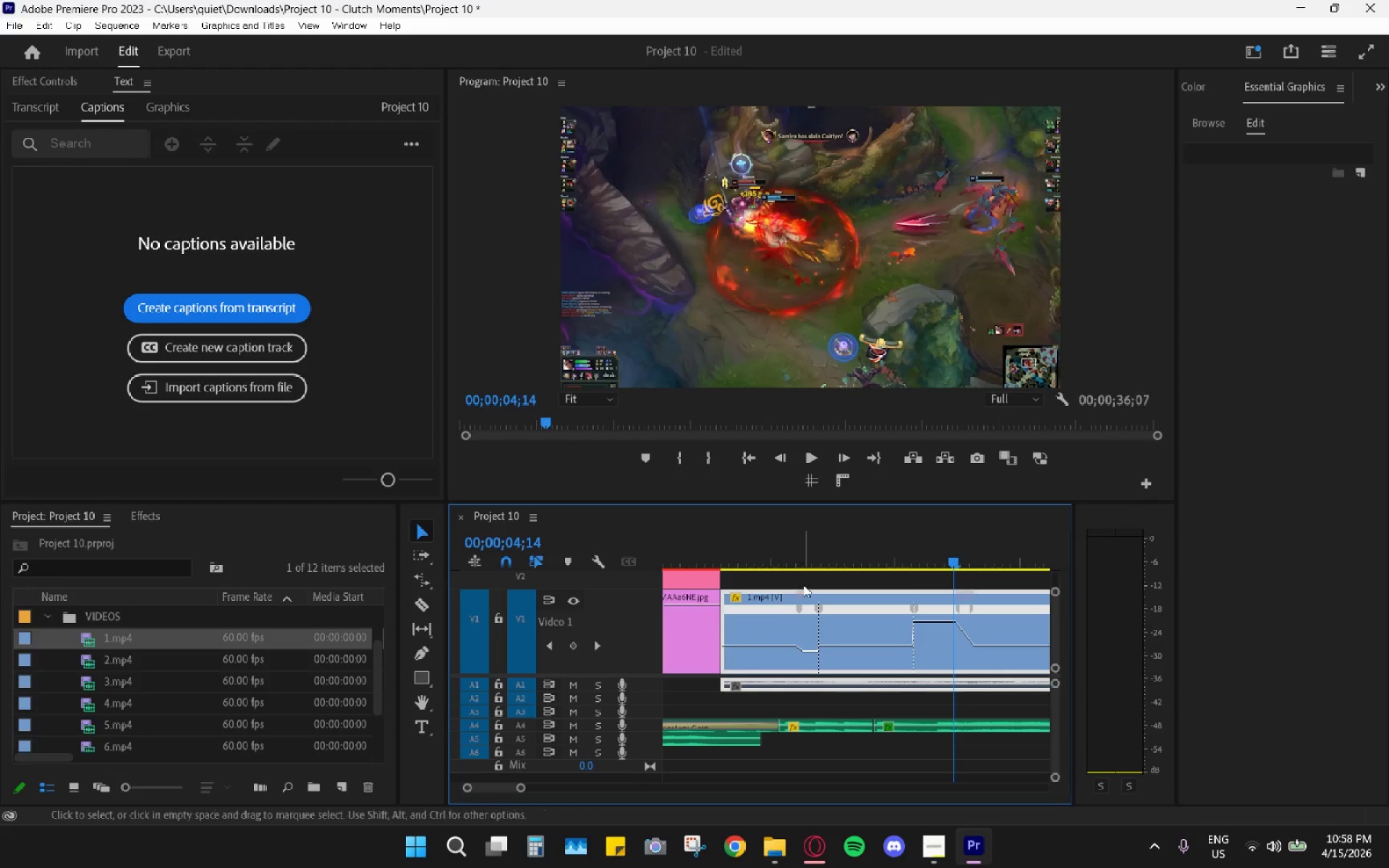 
left_click_drag(start_coordinate=[808, 561], to_coordinate=[877, 582])
 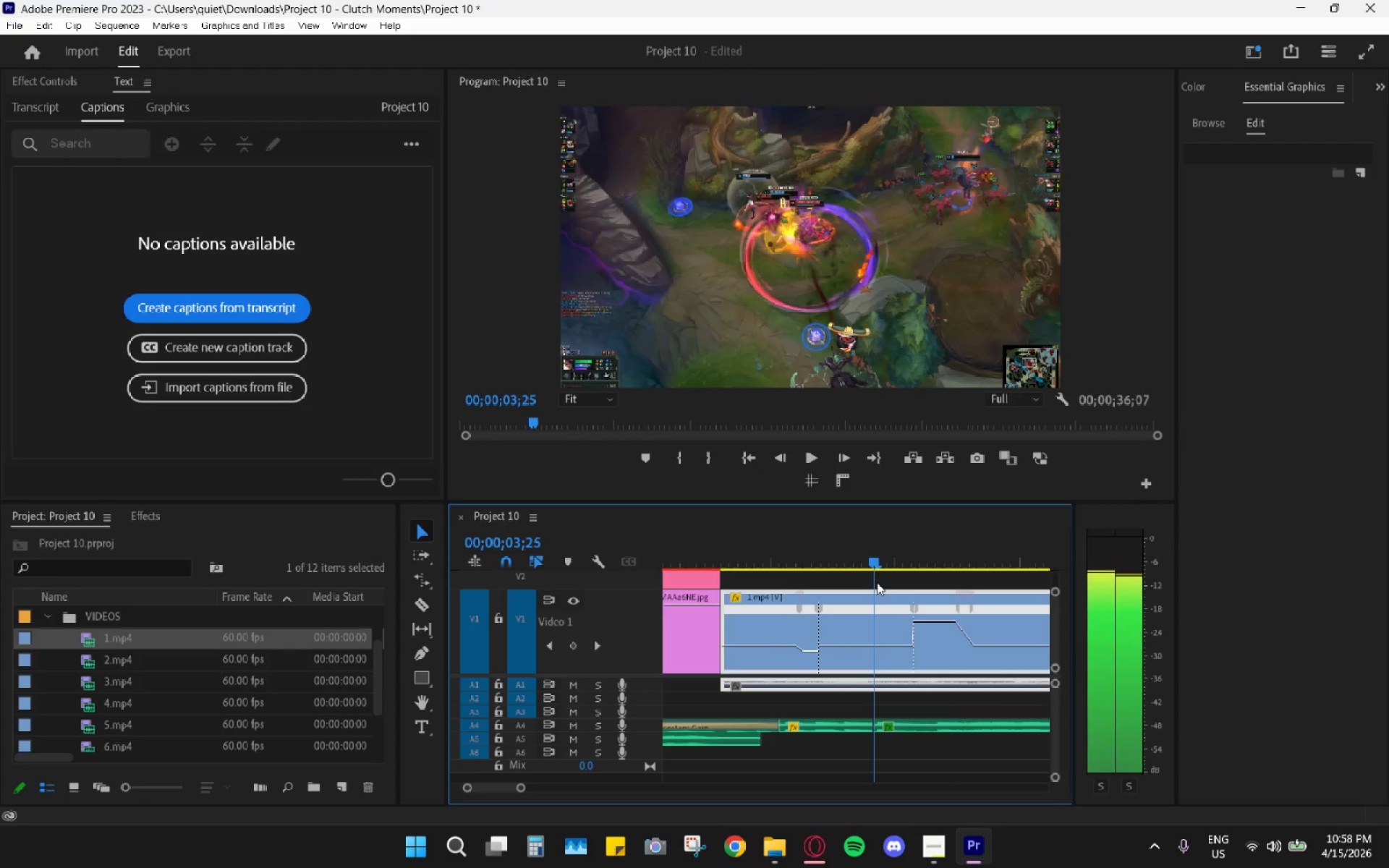 
key(Space)
 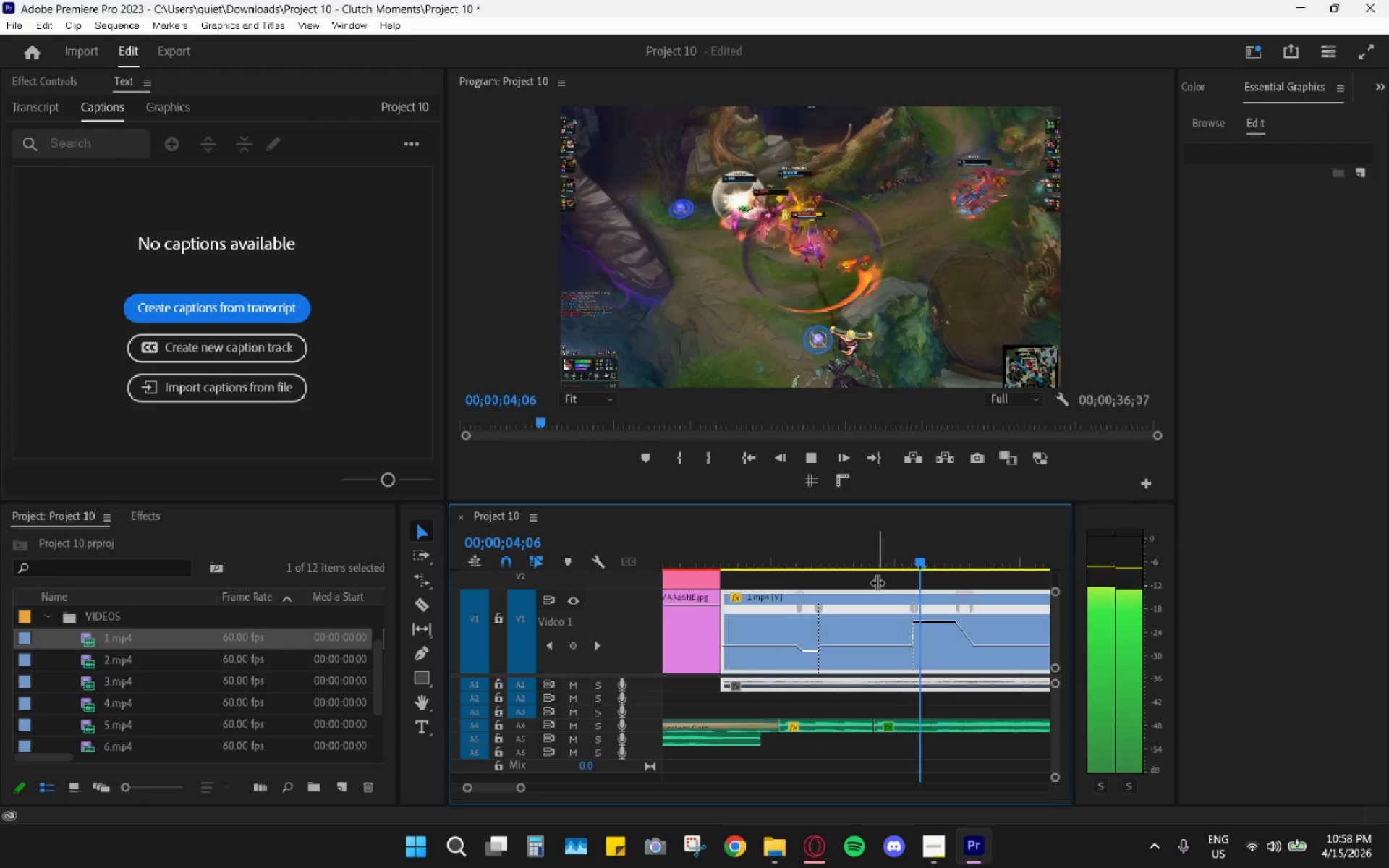 
key(Space)
 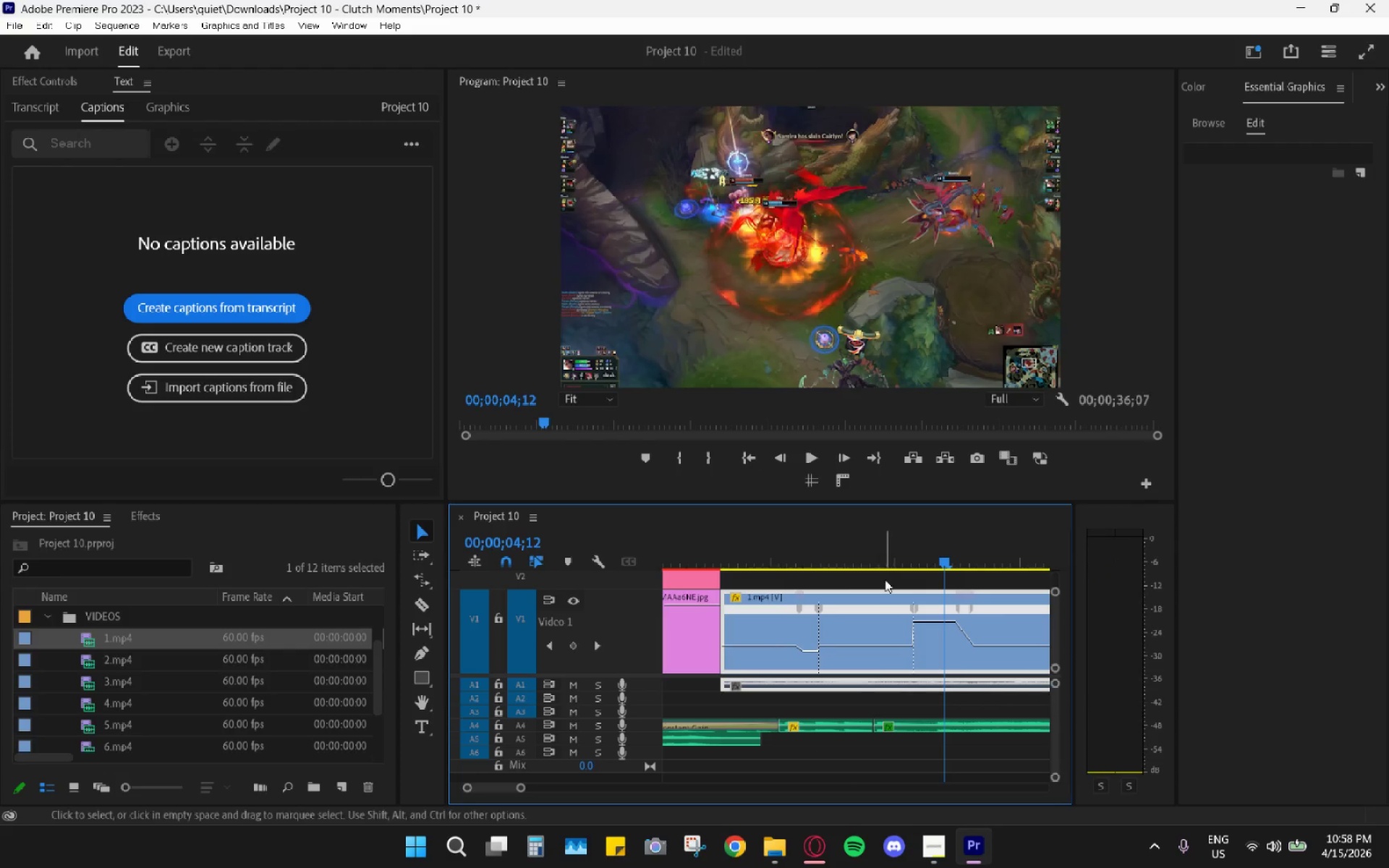 
left_click_drag(start_coordinate=[885, 579], to_coordinate=[870, 573])
 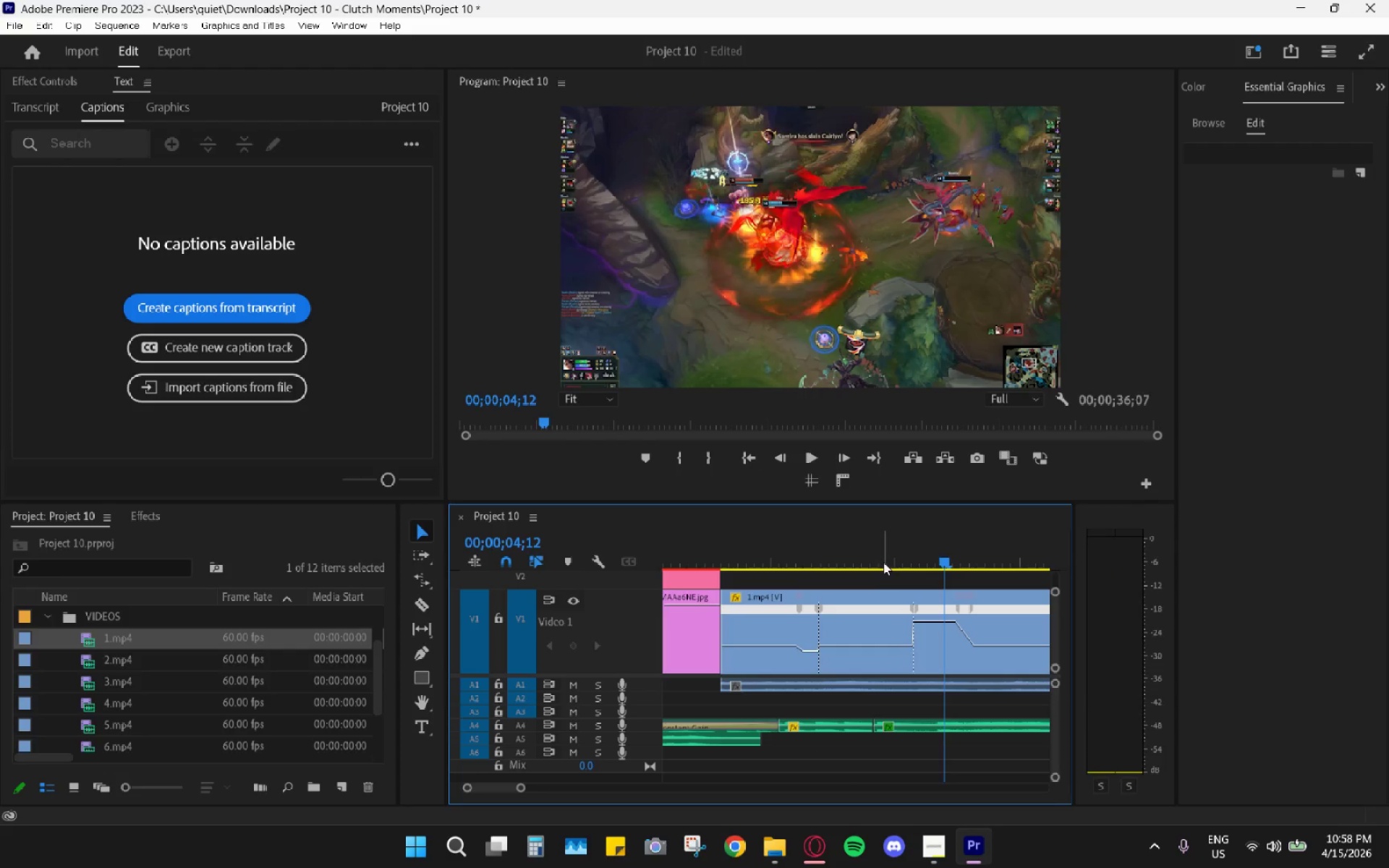 
left_click_drag(start_coordinate=[883, 560], to_coordinate=[872, 553])
 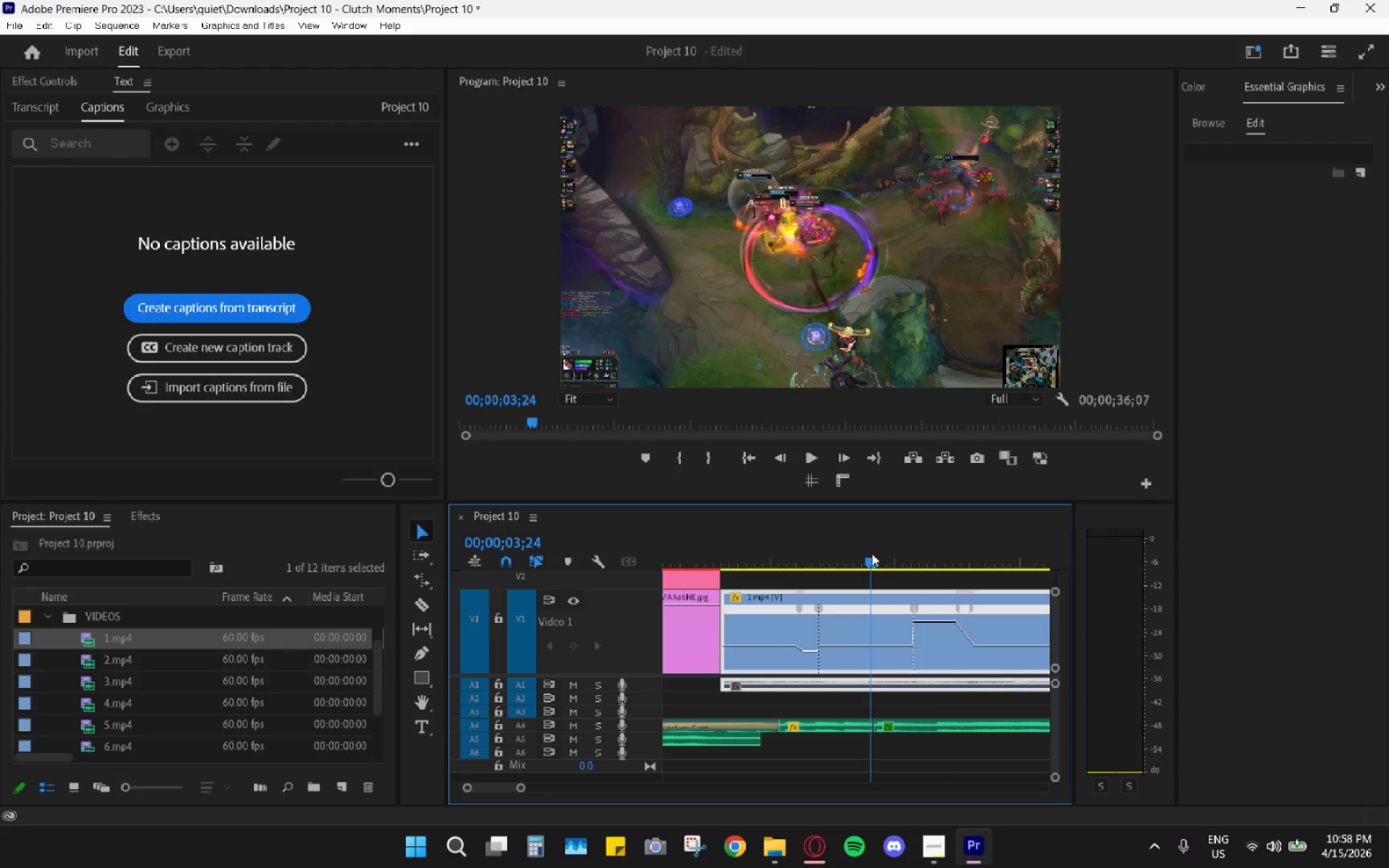 
key(Space)
 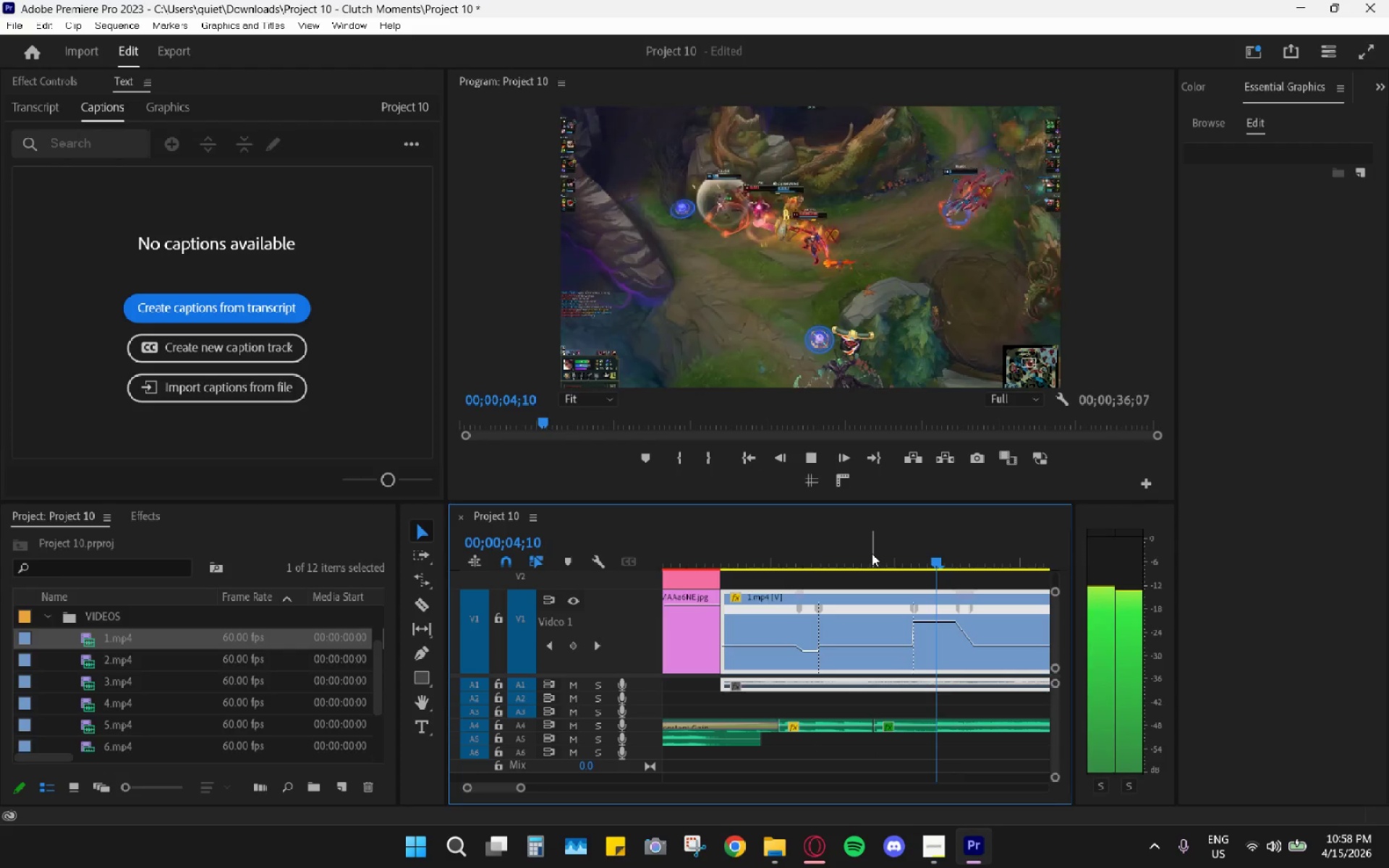 
key(Space)
 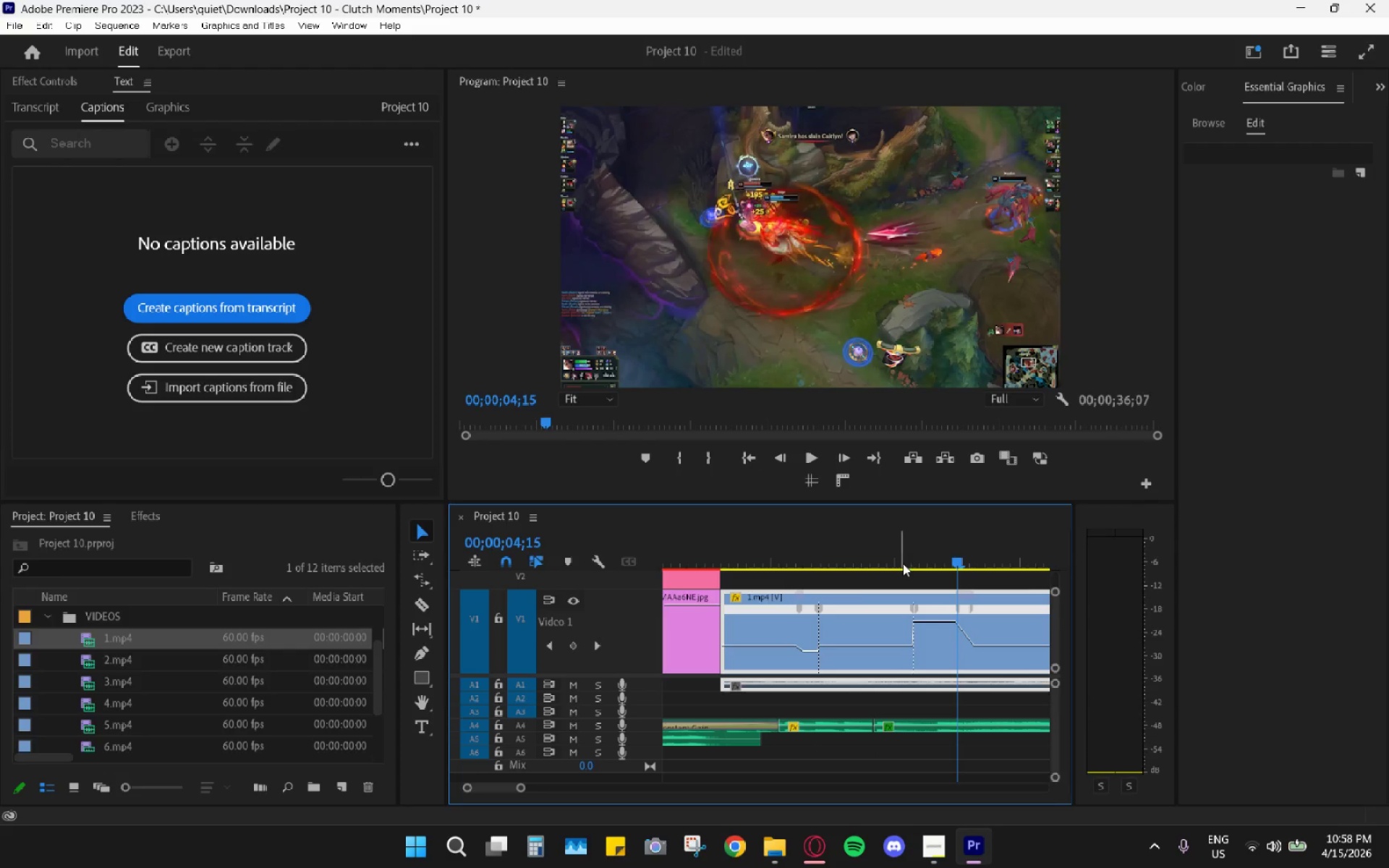 
key(Space)
 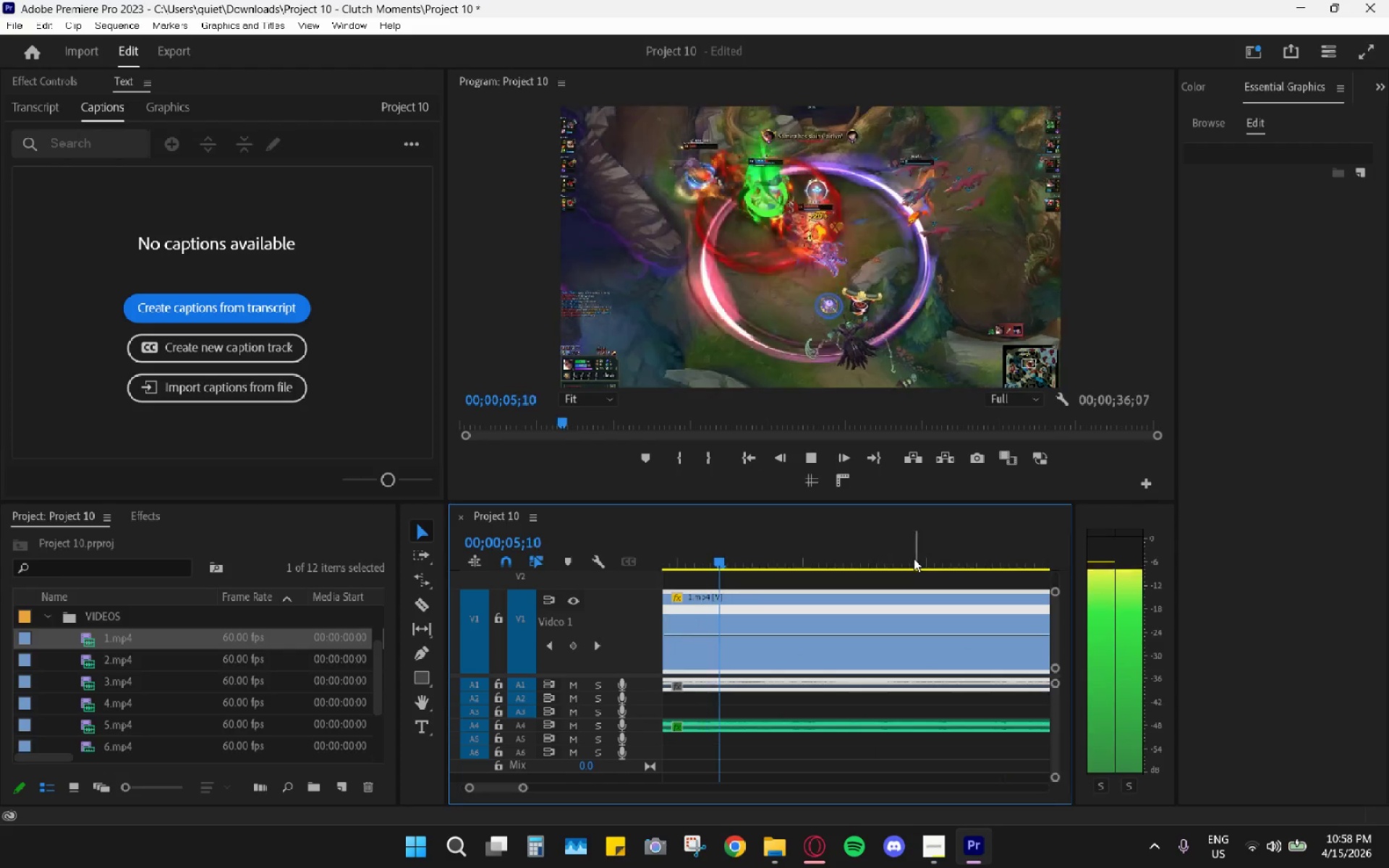 
key(Space)
 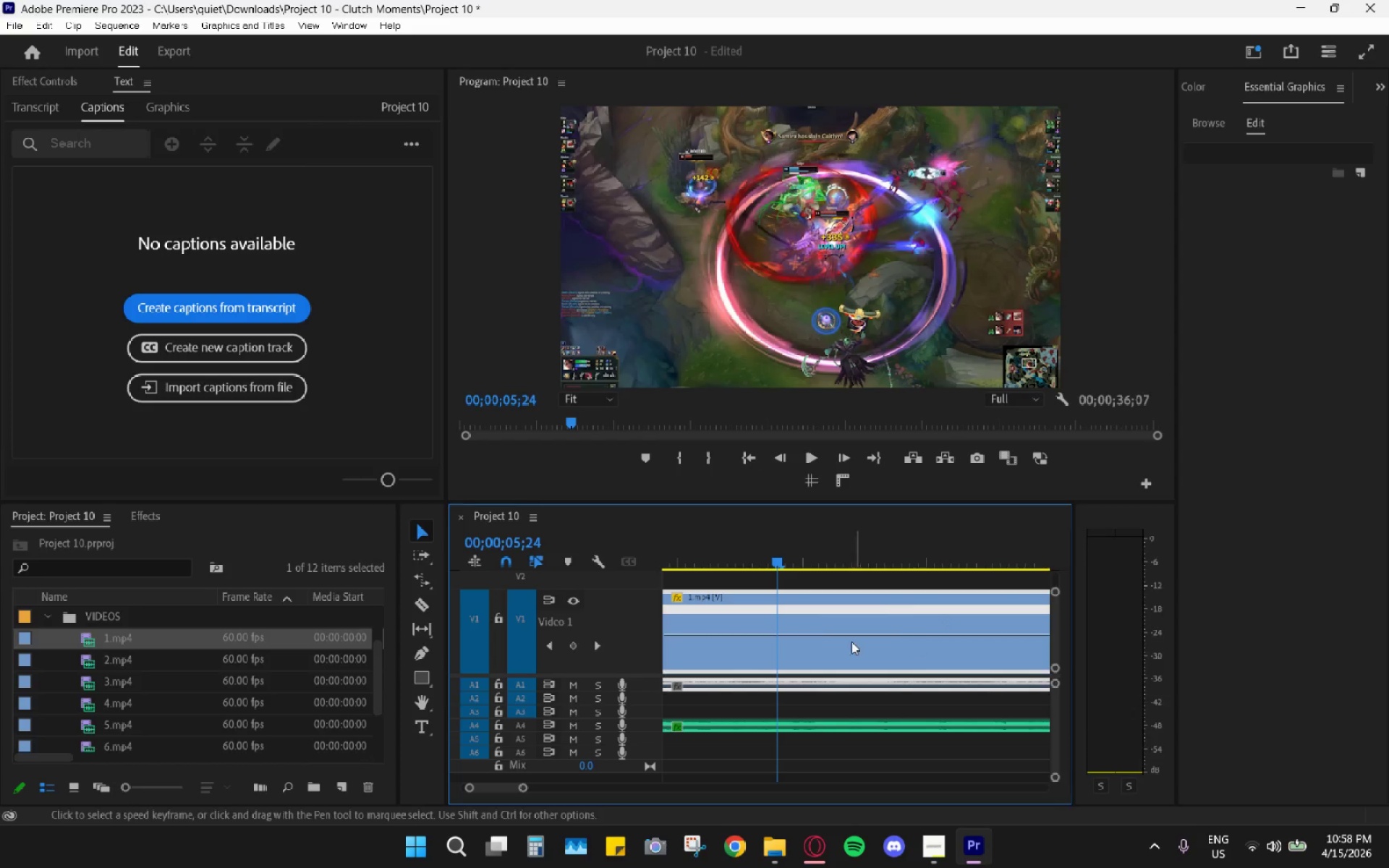 
scroll: coordinate [823, 639], scroll_direction: up, amount: 4.0
 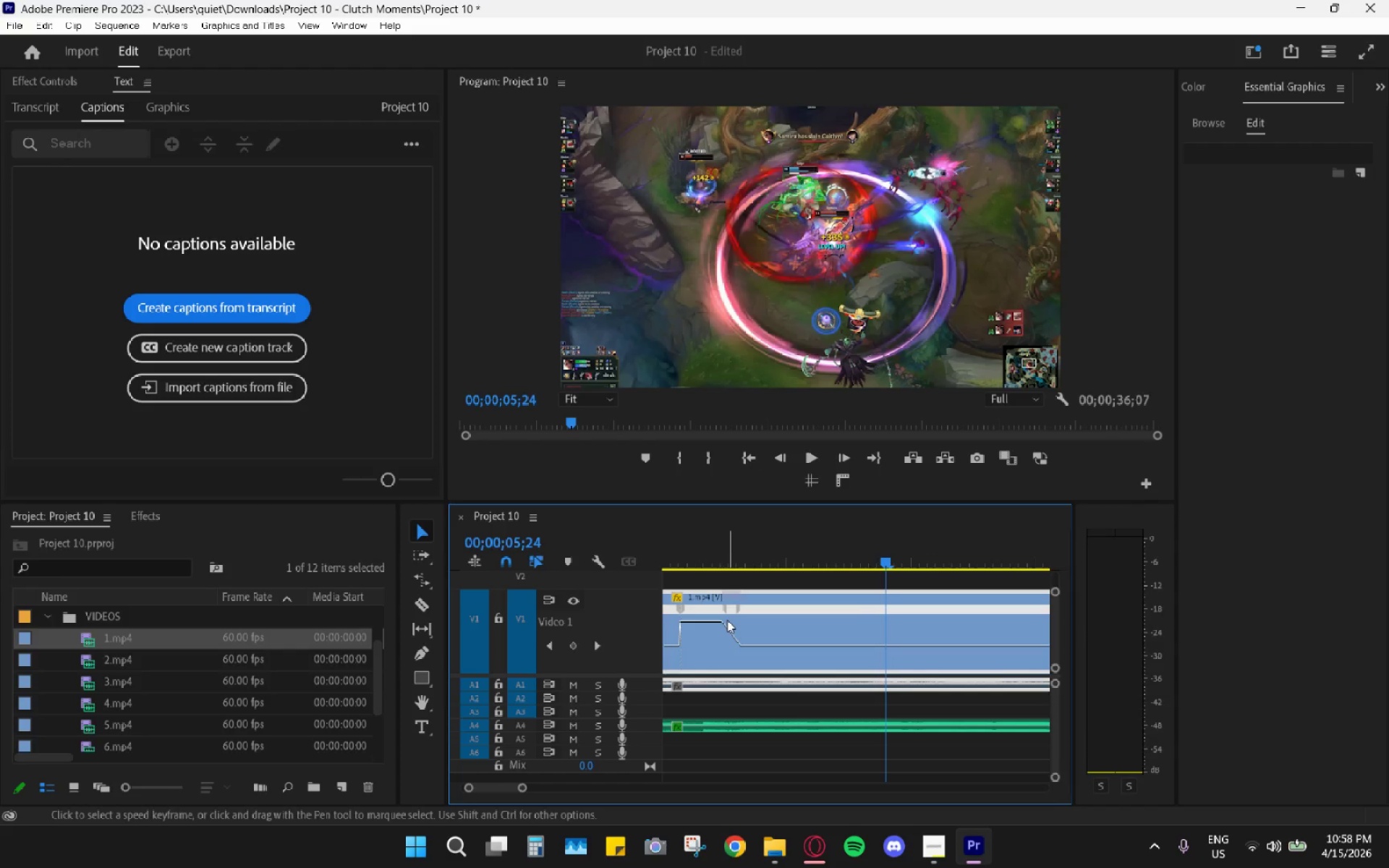 
left_click([727, 625])
 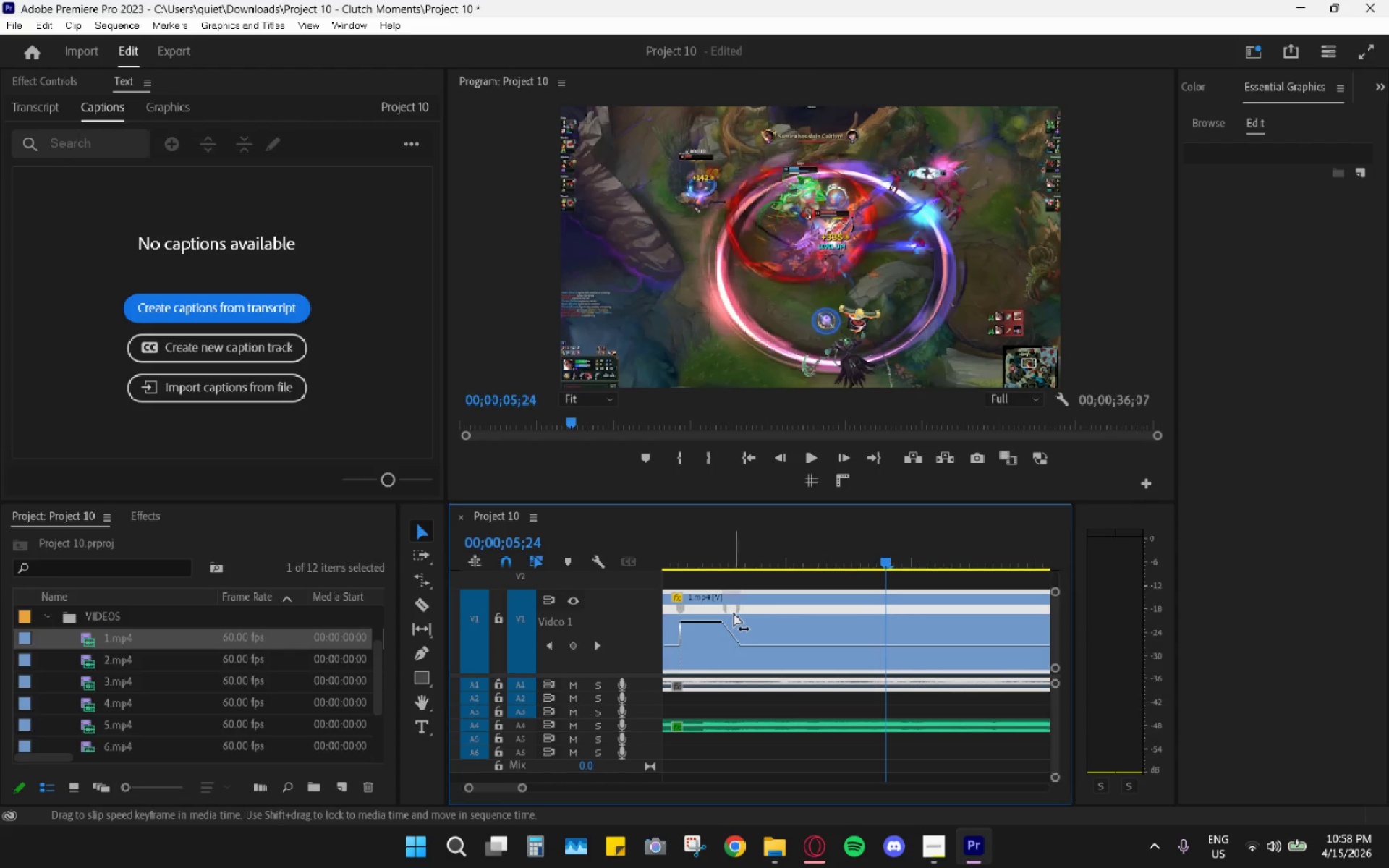 
left_click_drag(start_coordinate=[727, 610], to_coordinate=[734, 610])
 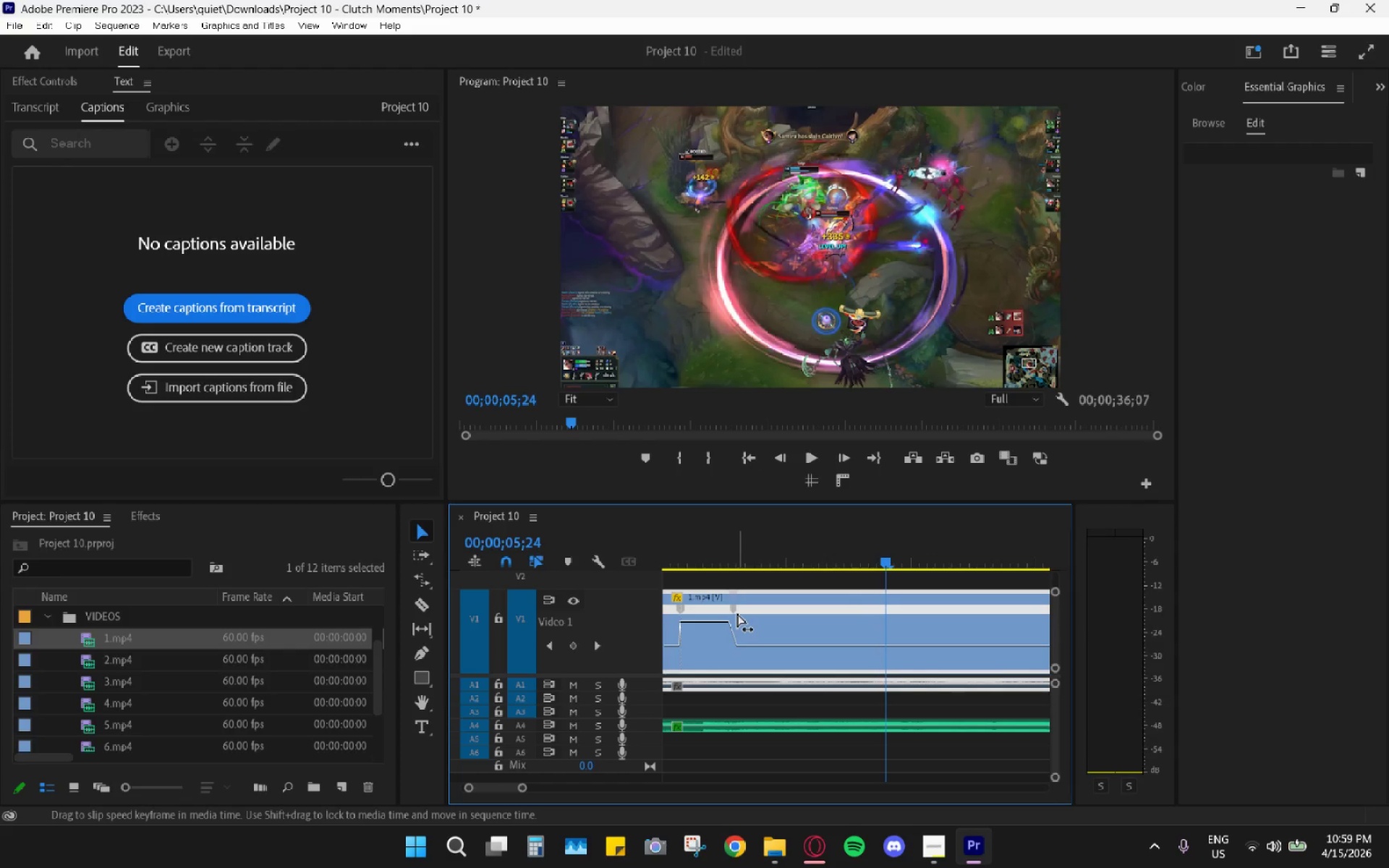 
key(Control+Z)
 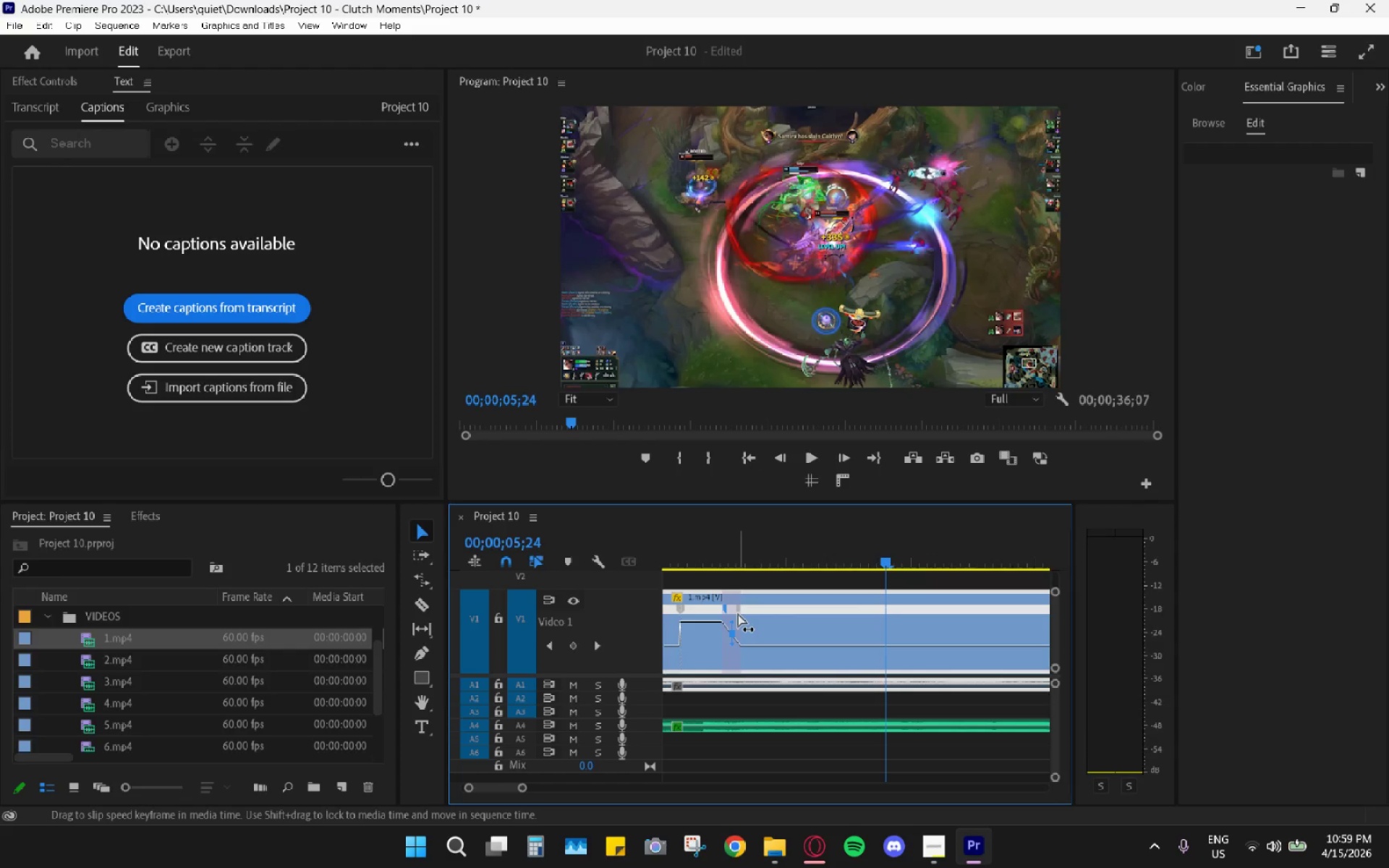 
left_click_drag(start_coordinate=[739, 613], to_coordinate=[815, 608])
 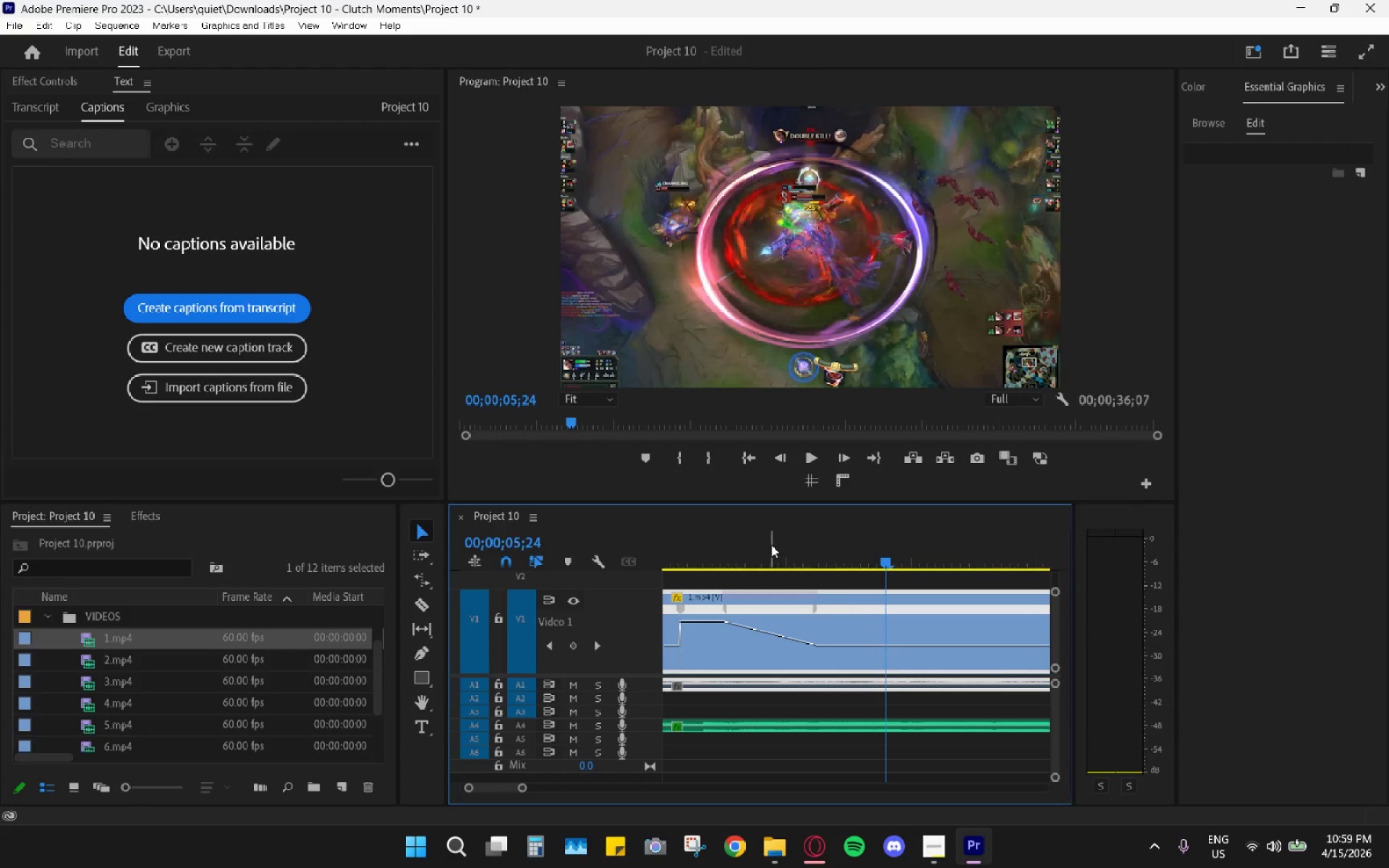 
left_click([771, 544])
 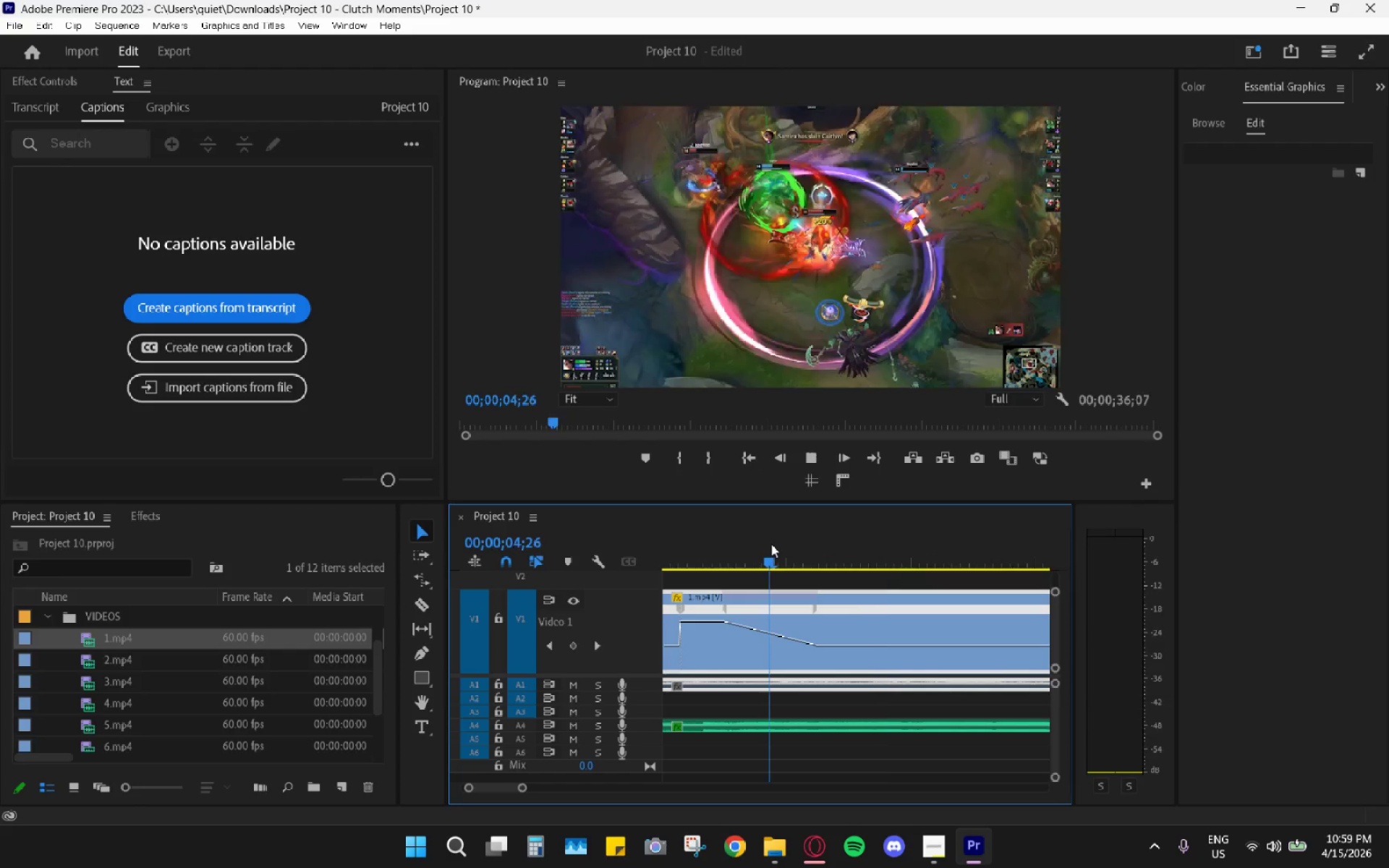 
key(Space)
 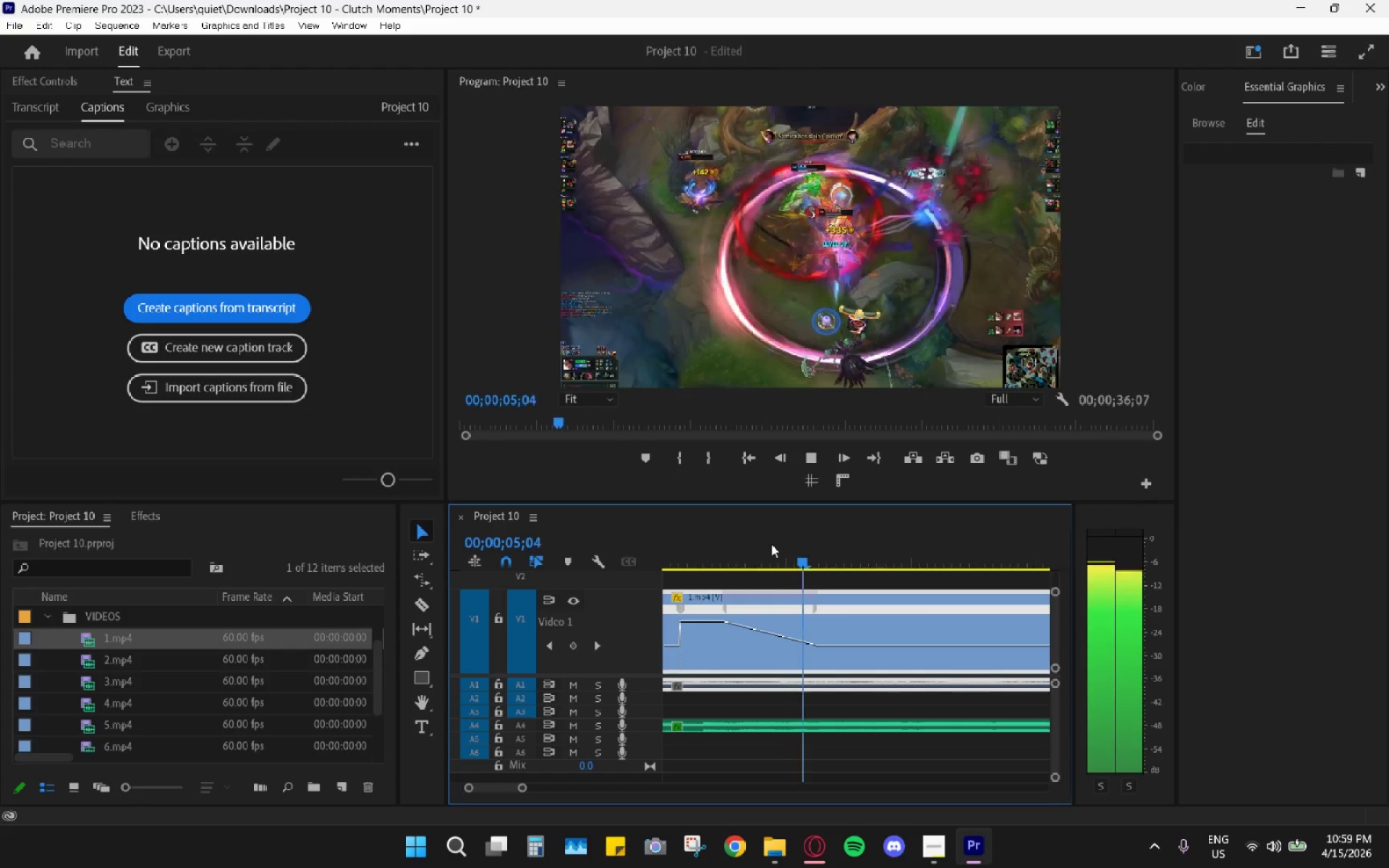 
key(Space)
 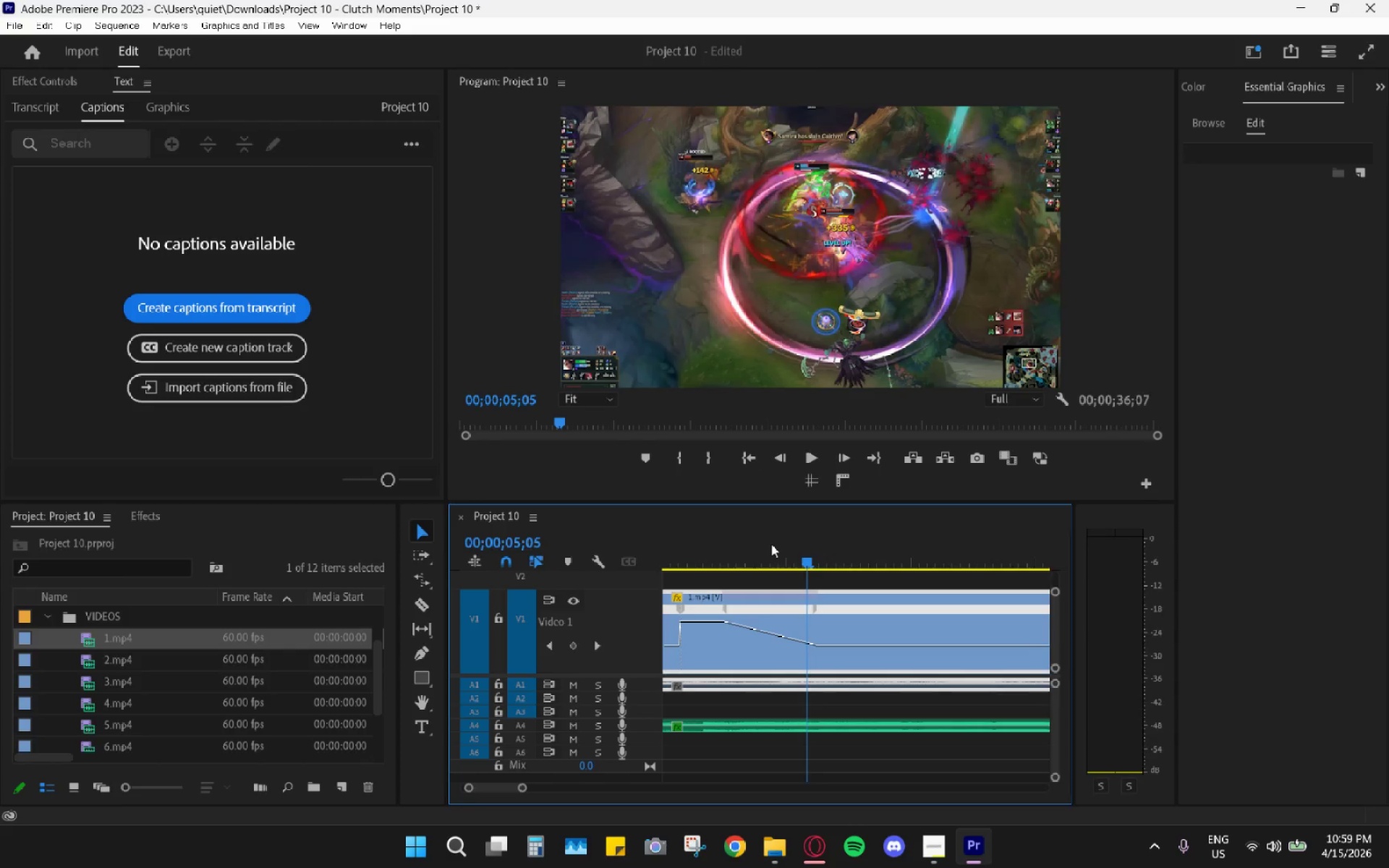 
key(Space)
 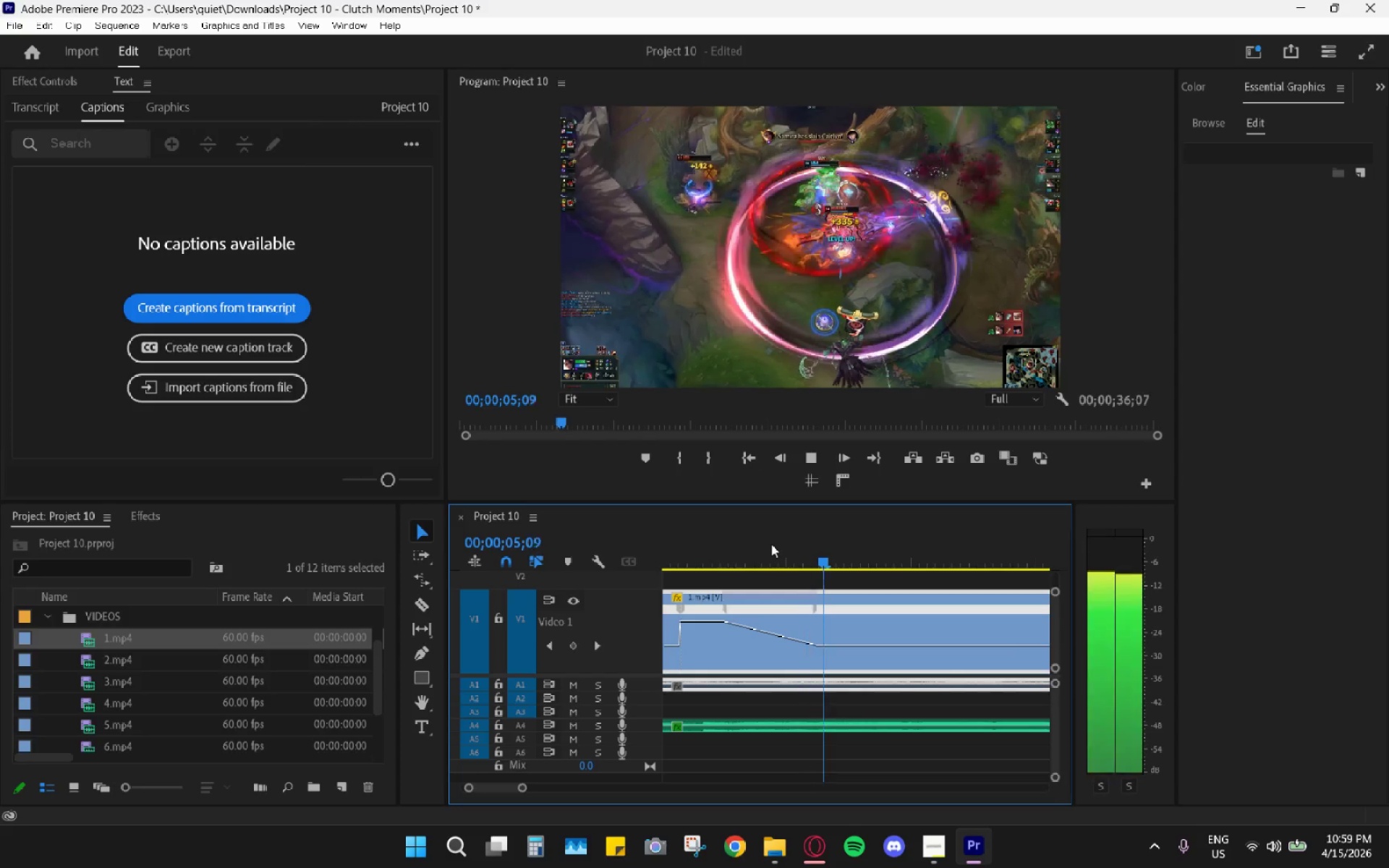 
key(Space)
 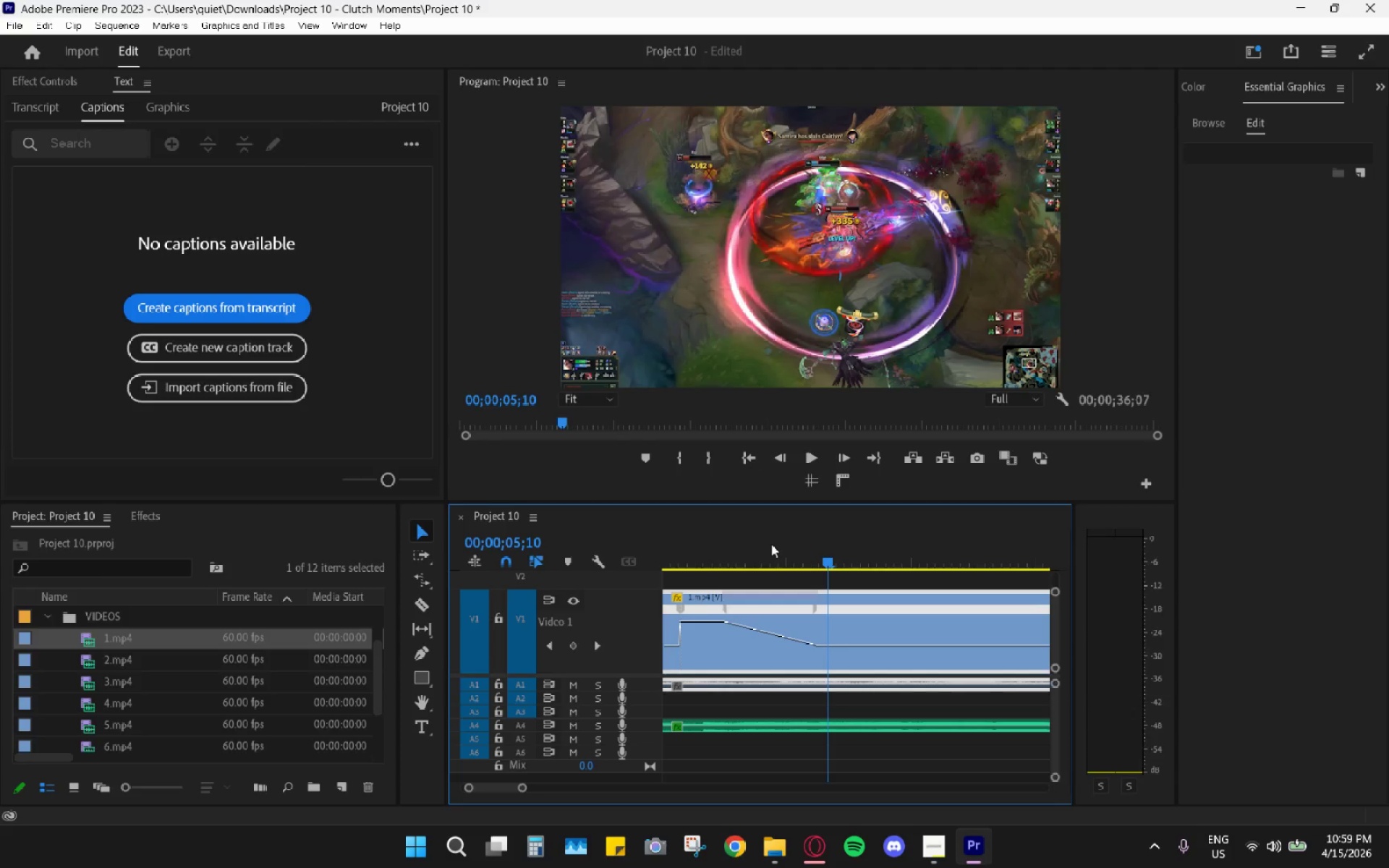 
key(Space)
 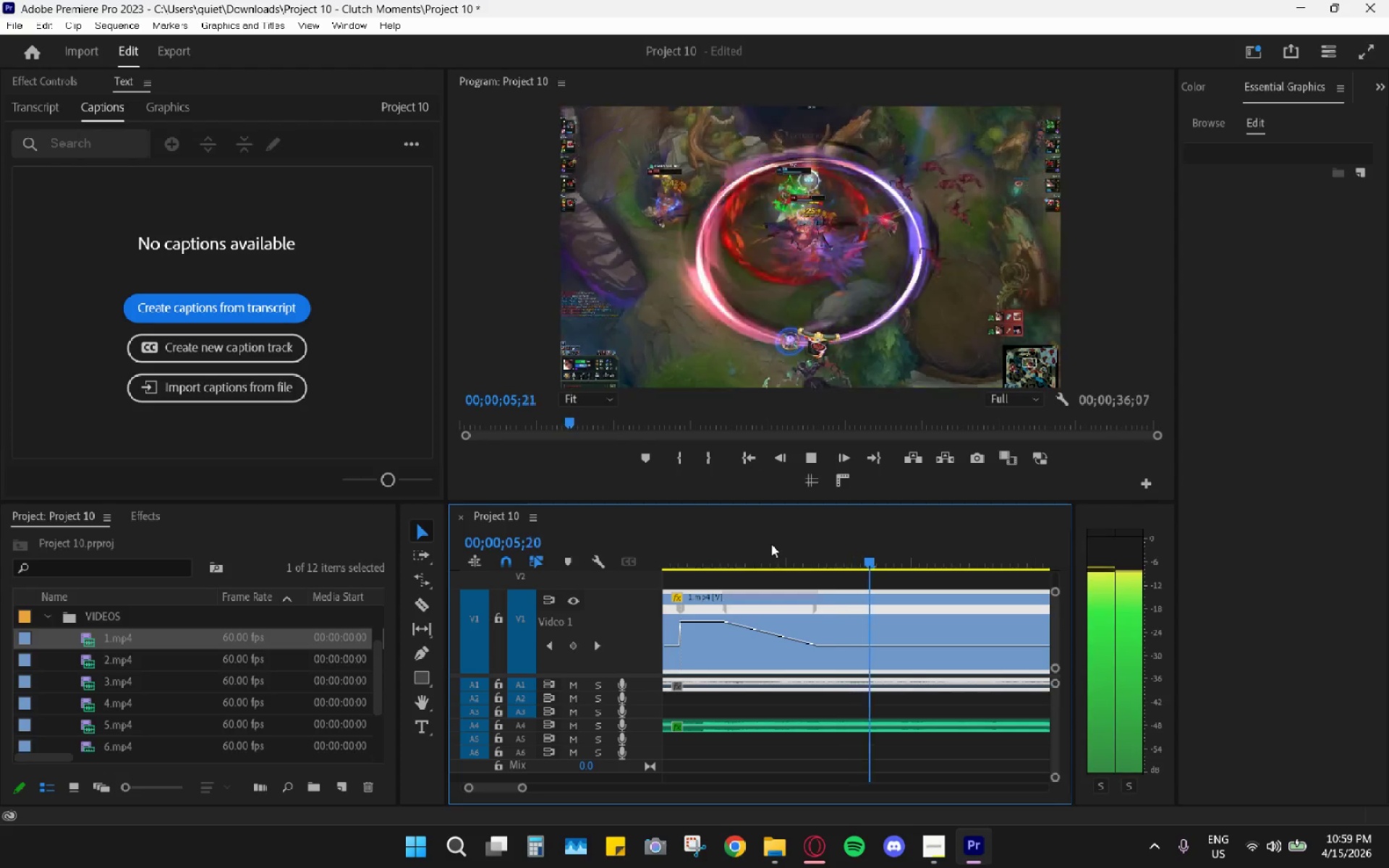 
key(Space)
 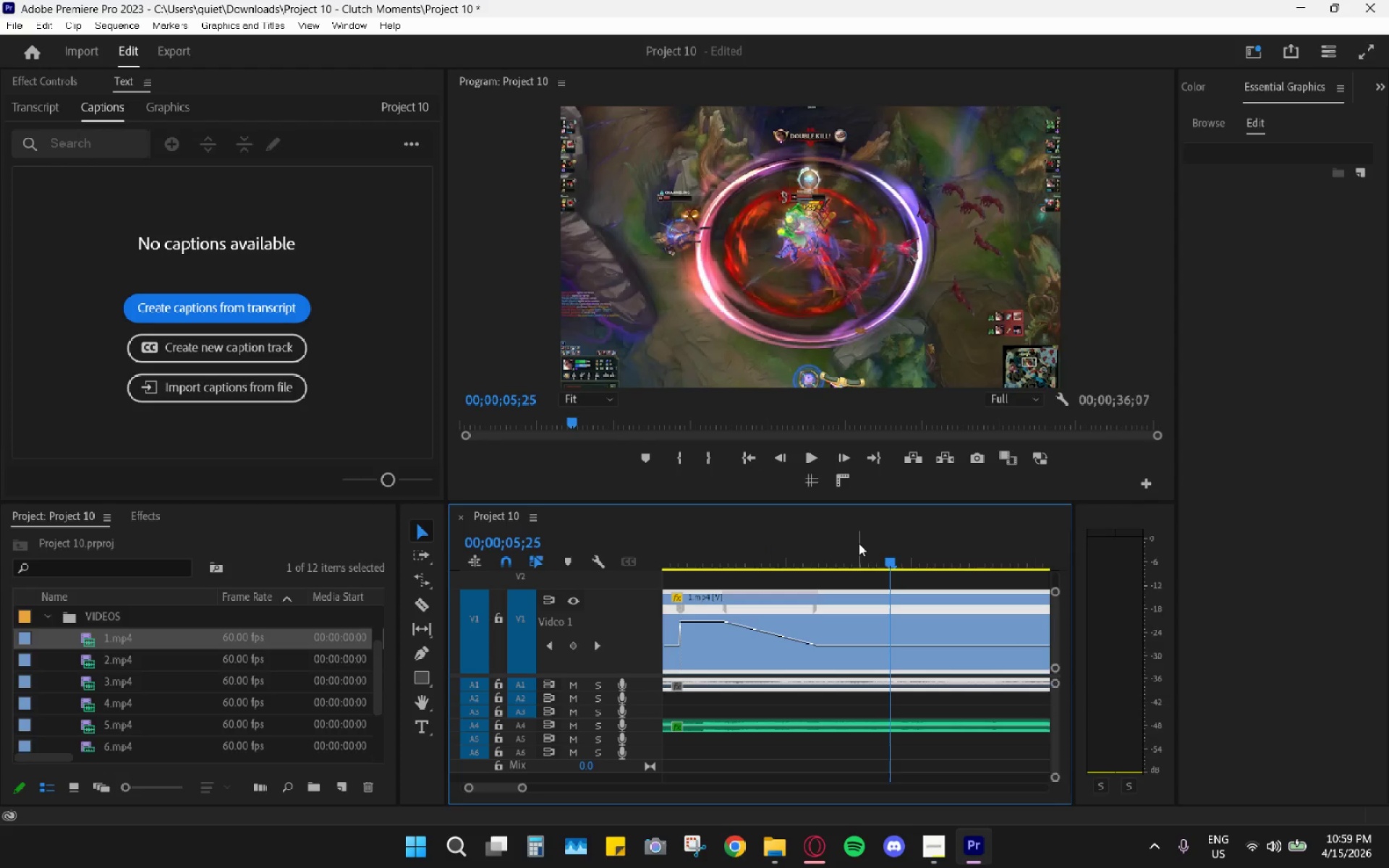 
left_click_drag(start_coordinate=[896, 563], to_coordinate=[880, 561])
 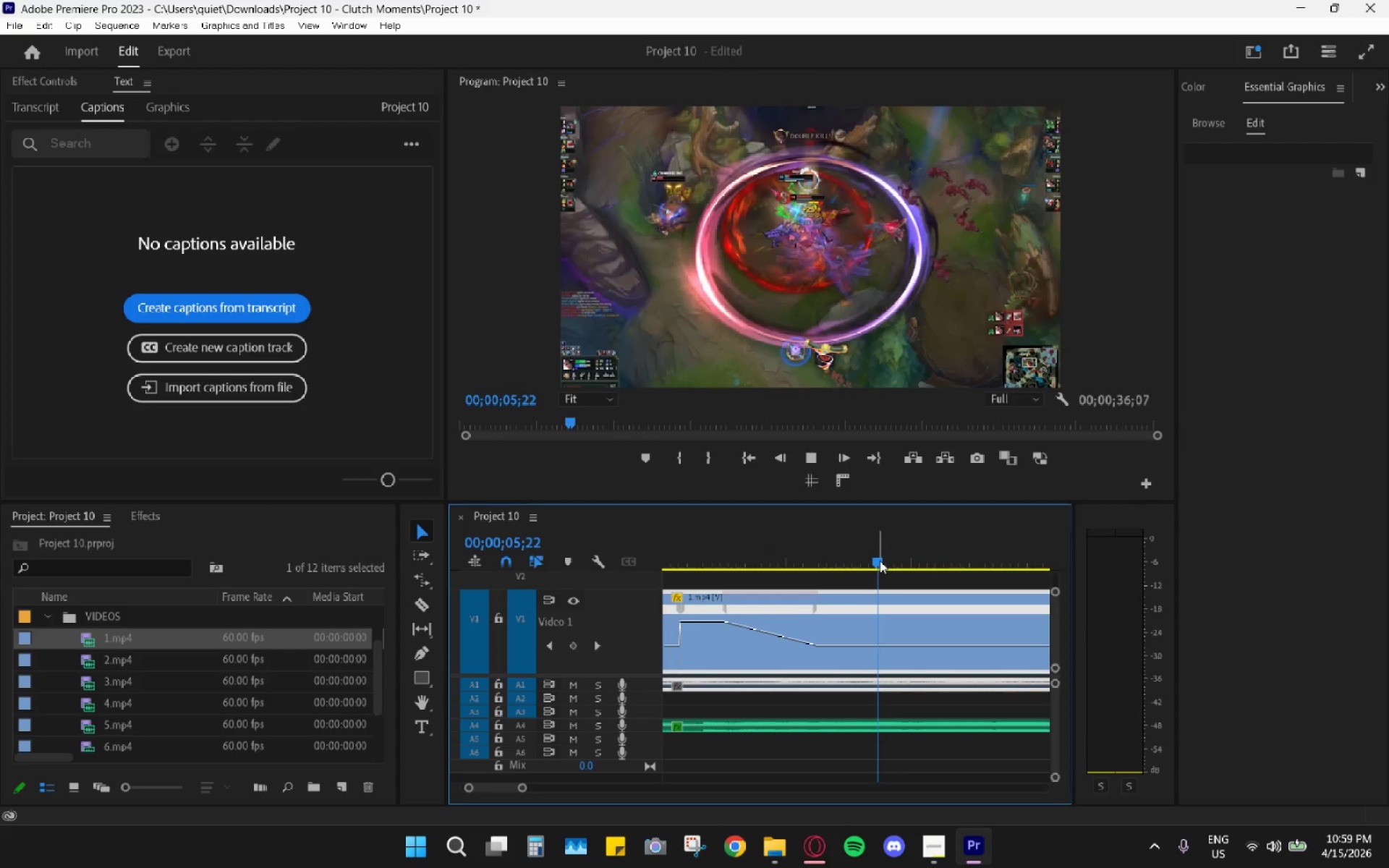 
key(Space)
 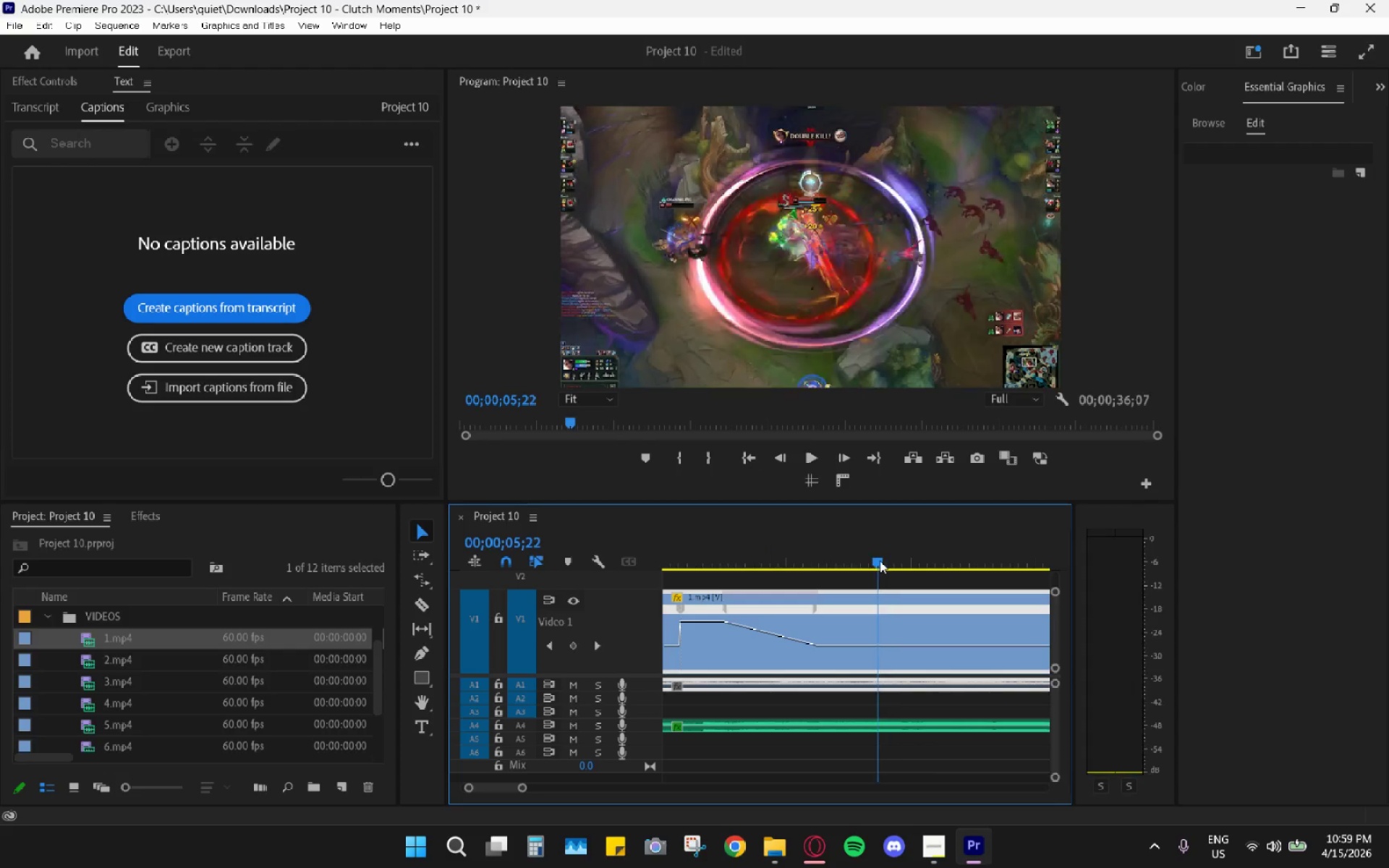 
left_click_drag(start_coordinate=[880, 561], to_coordinate=[869, 557])
 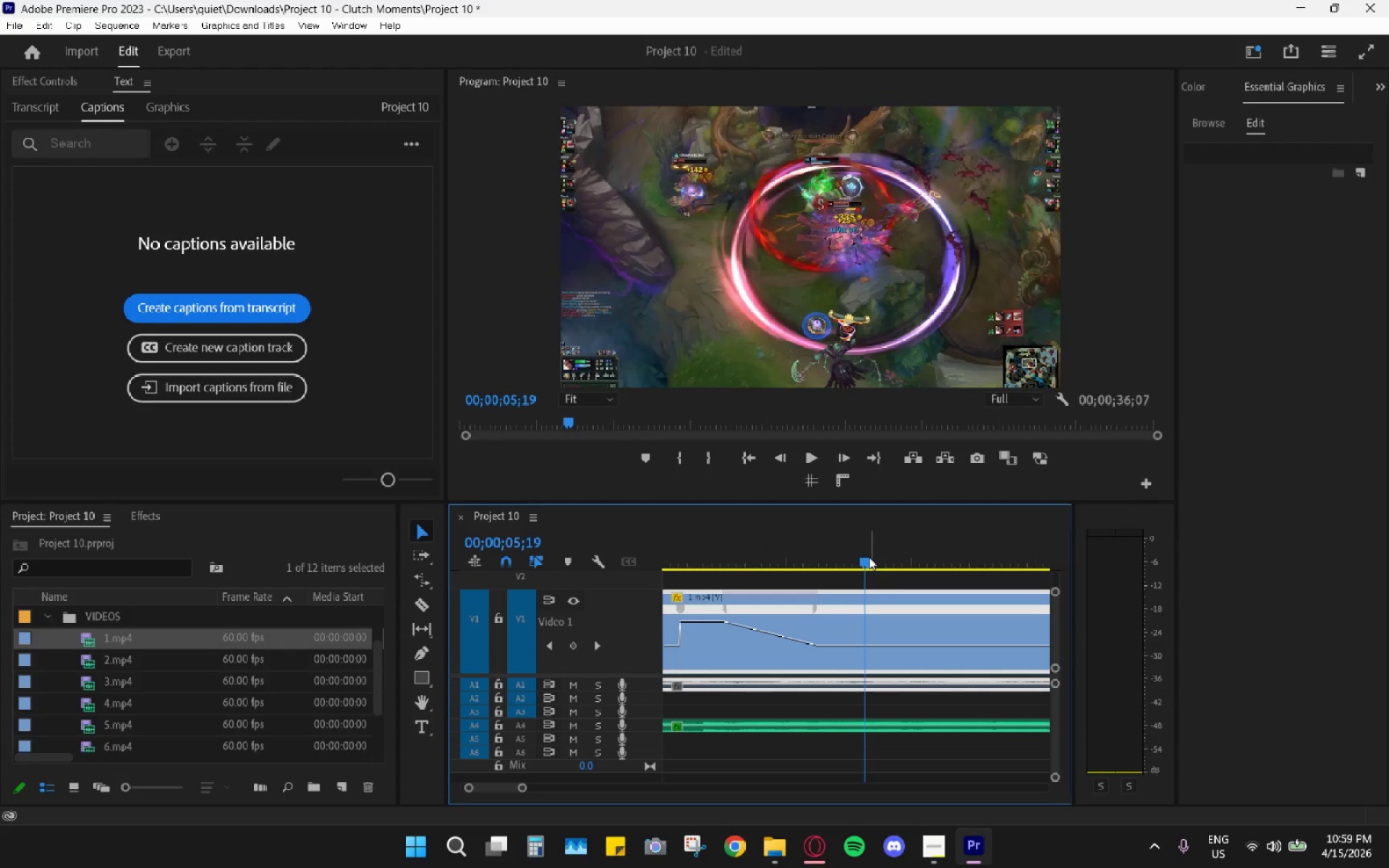 
key(Space)
 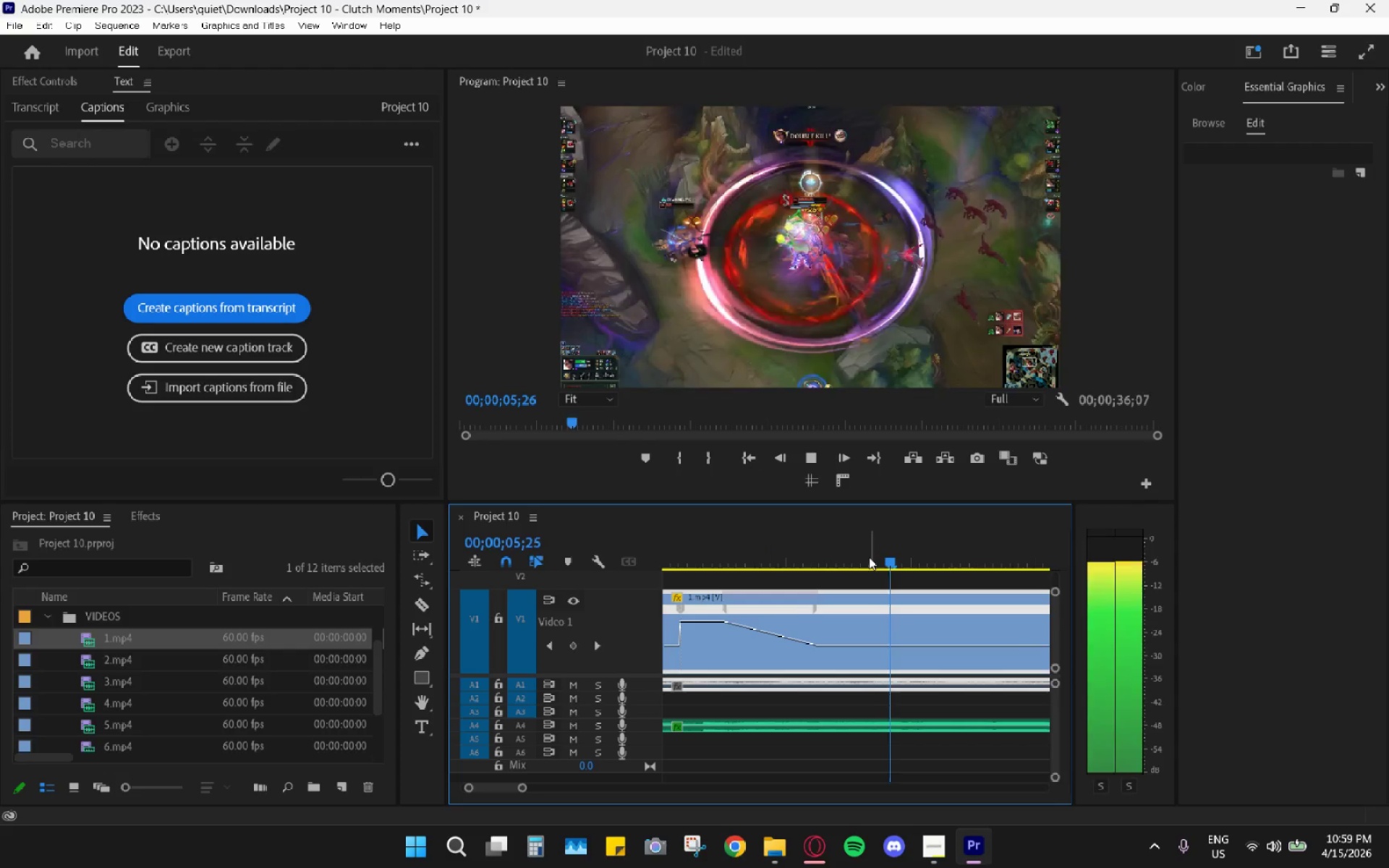 
left_click_drag(start_coordinate=[869, 557], to_coordinate=[860, 553])
 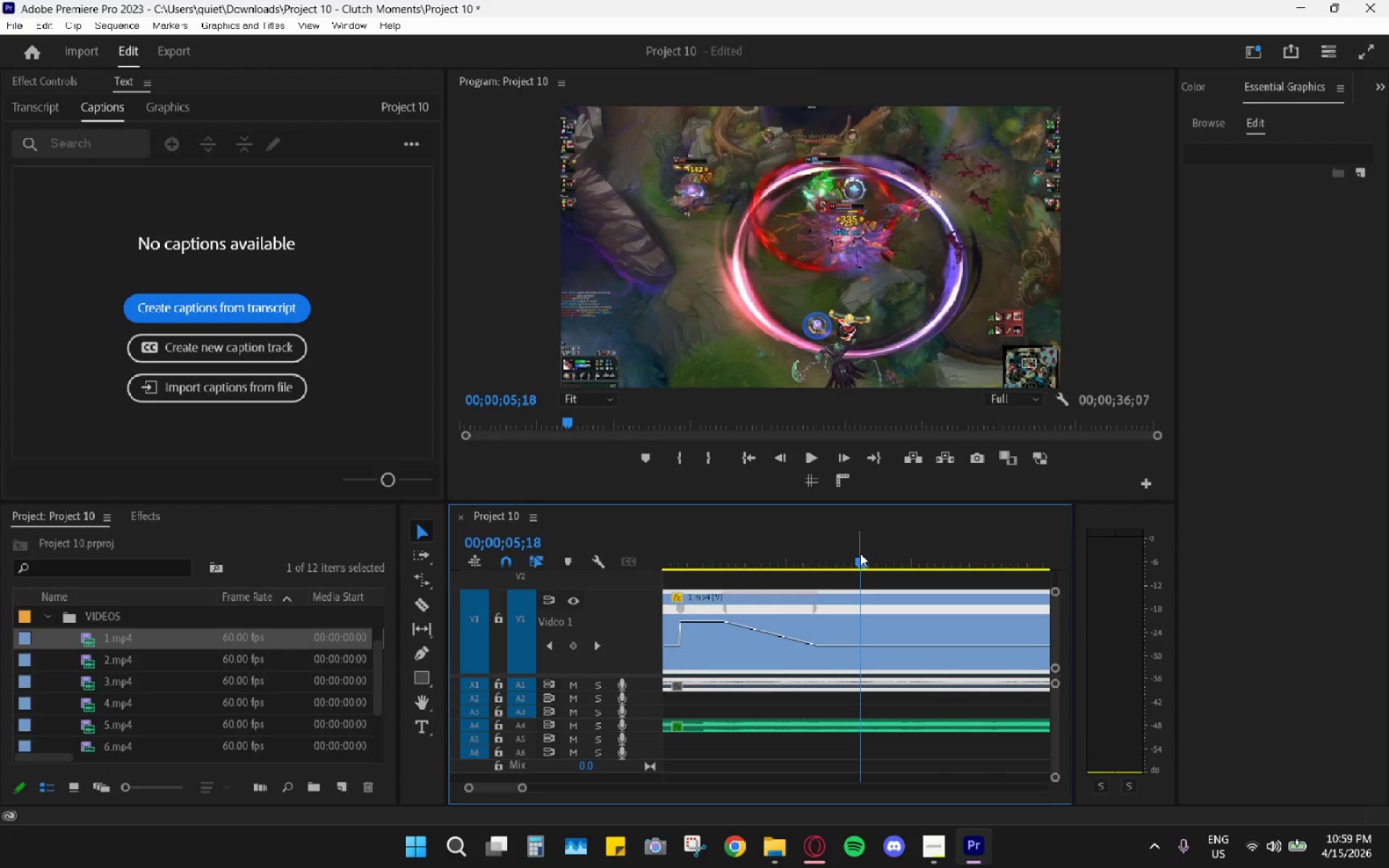 
key(Space)
 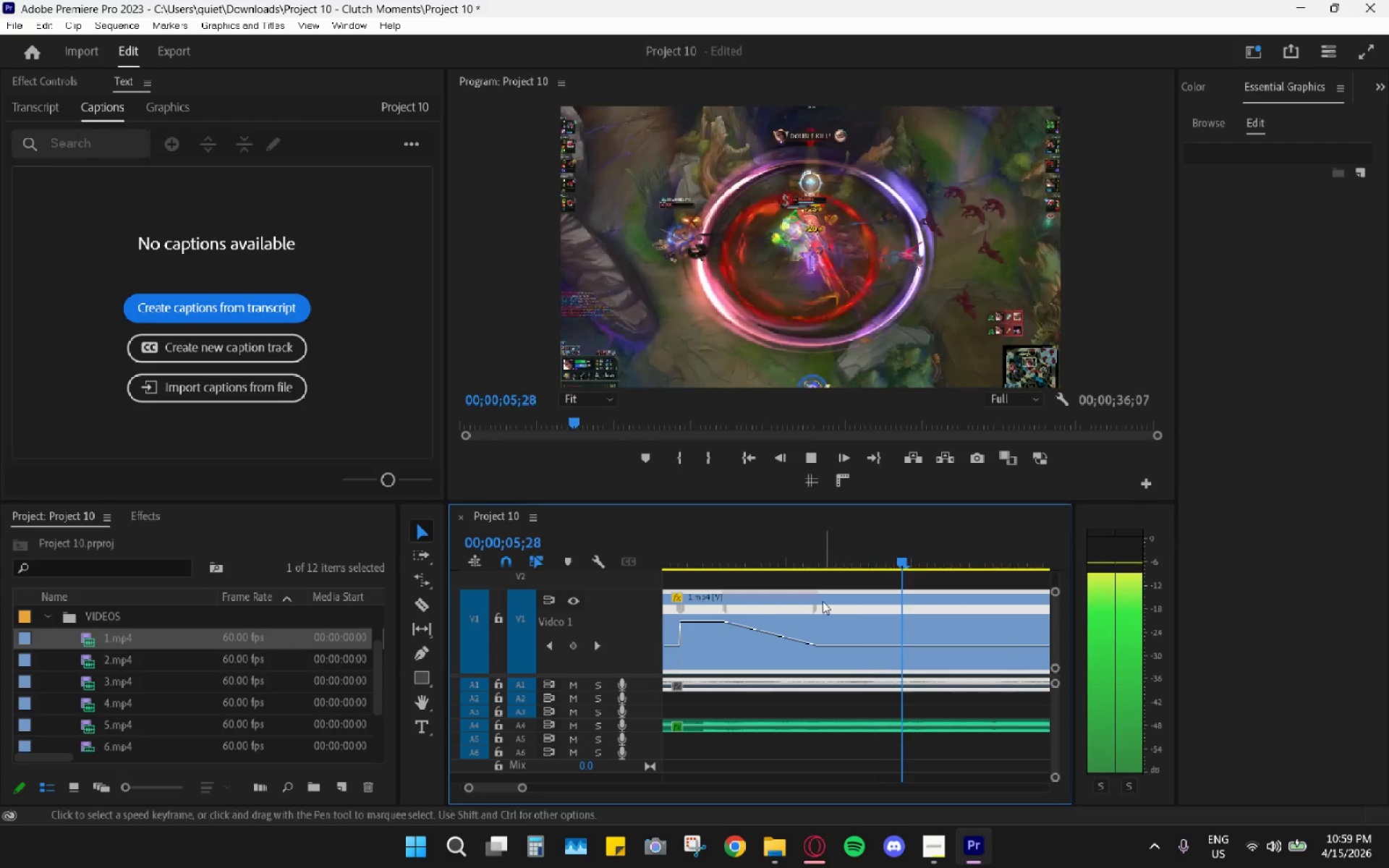 
key(Space)
 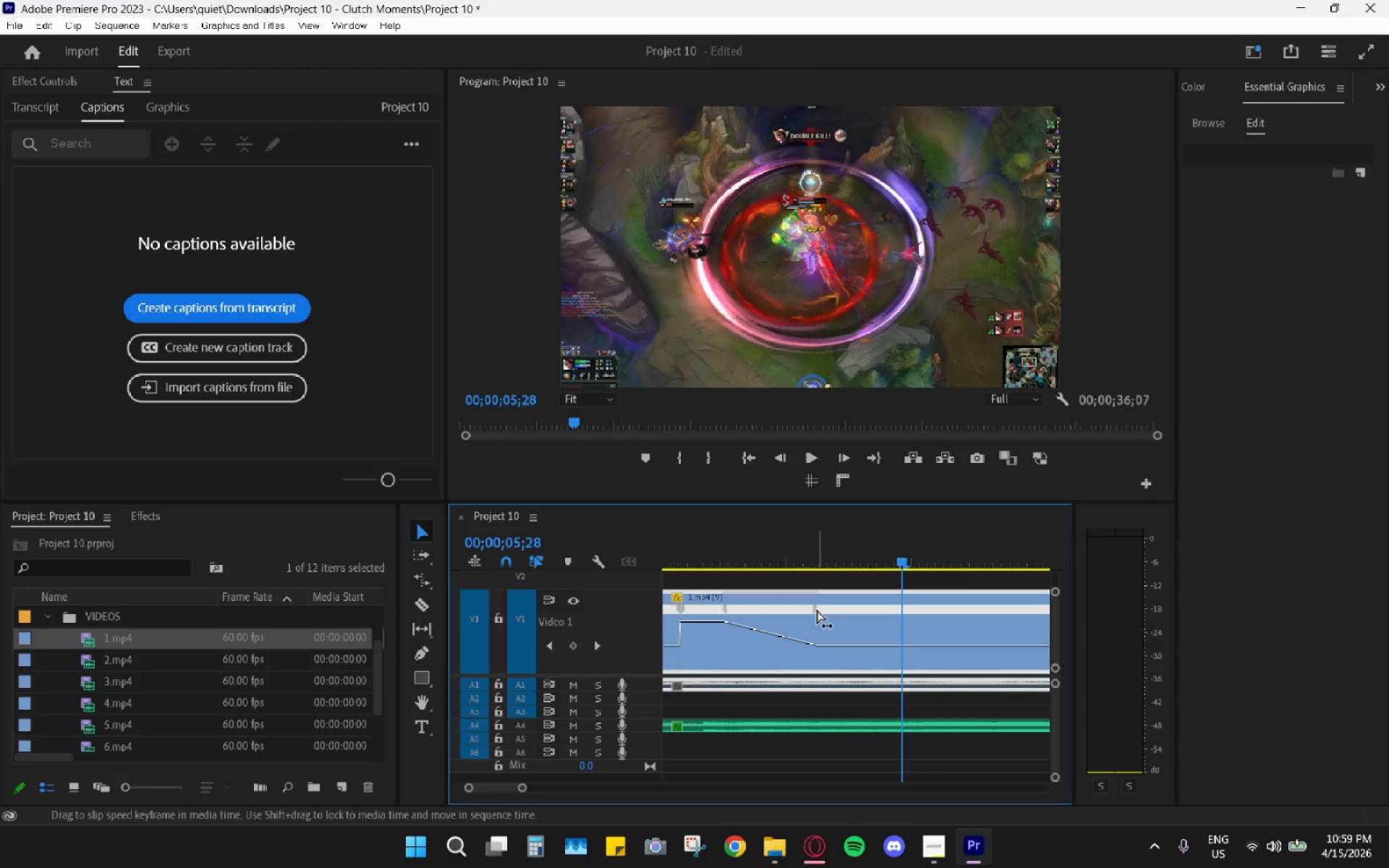 
left_click_drag(start_coordinate=[817, 611], to_coordinate=[868, 610])
 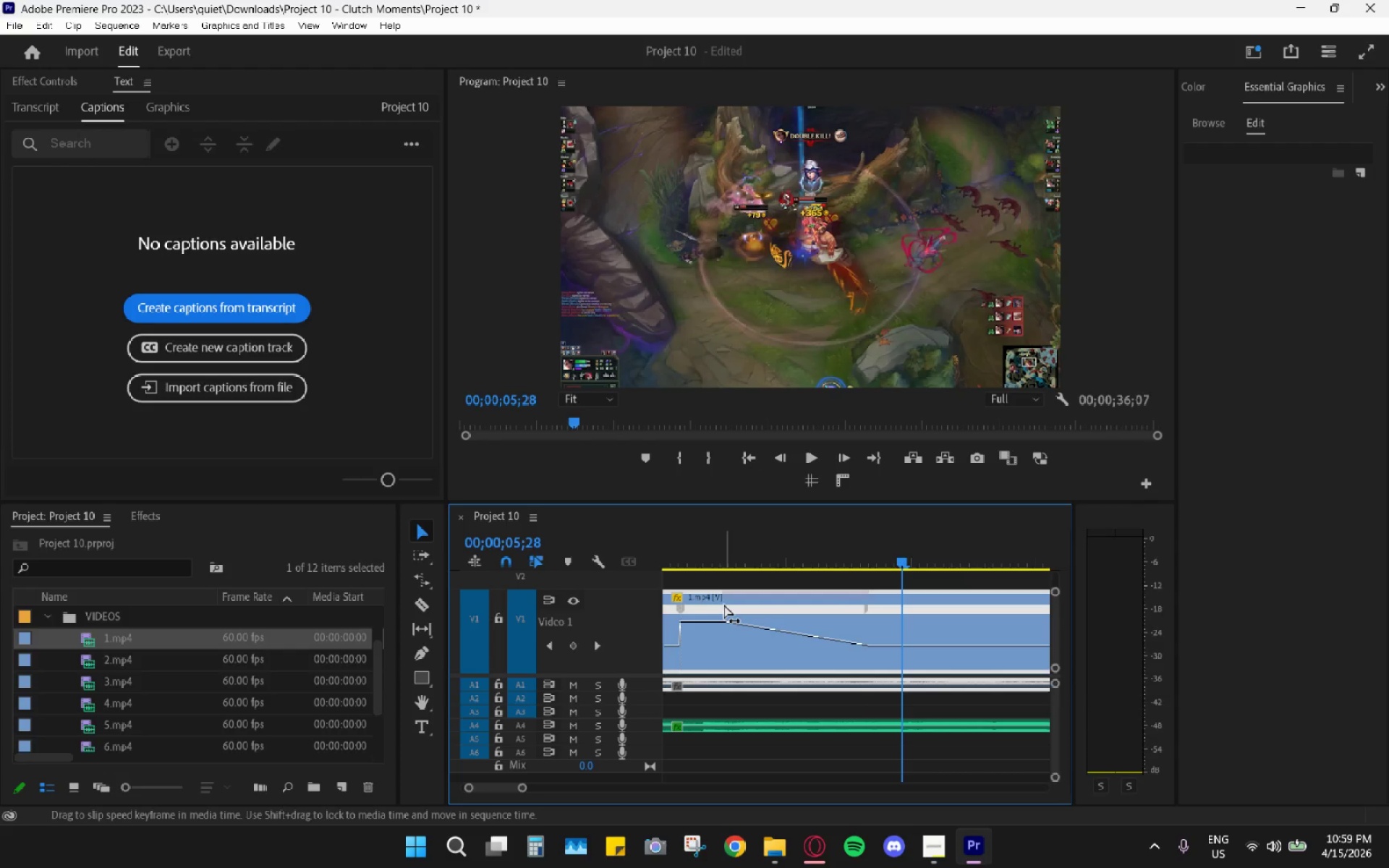 
left_click_drag(start_coordinate=[724, 605], to_coordinate=[776, 604])
 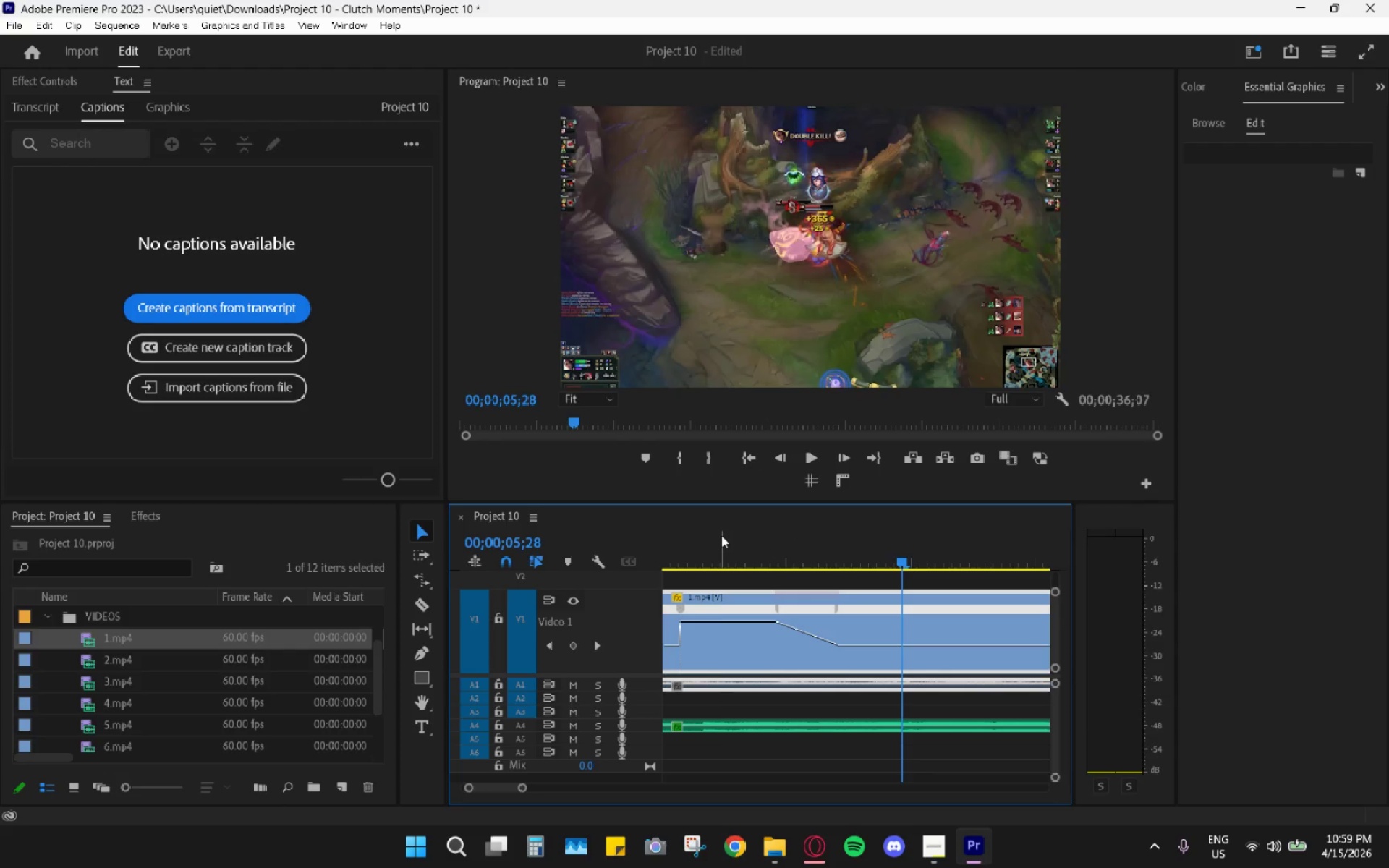 
left_click_drag(start_coordinate=[721, 535], to_coordinate=[681, 545])
 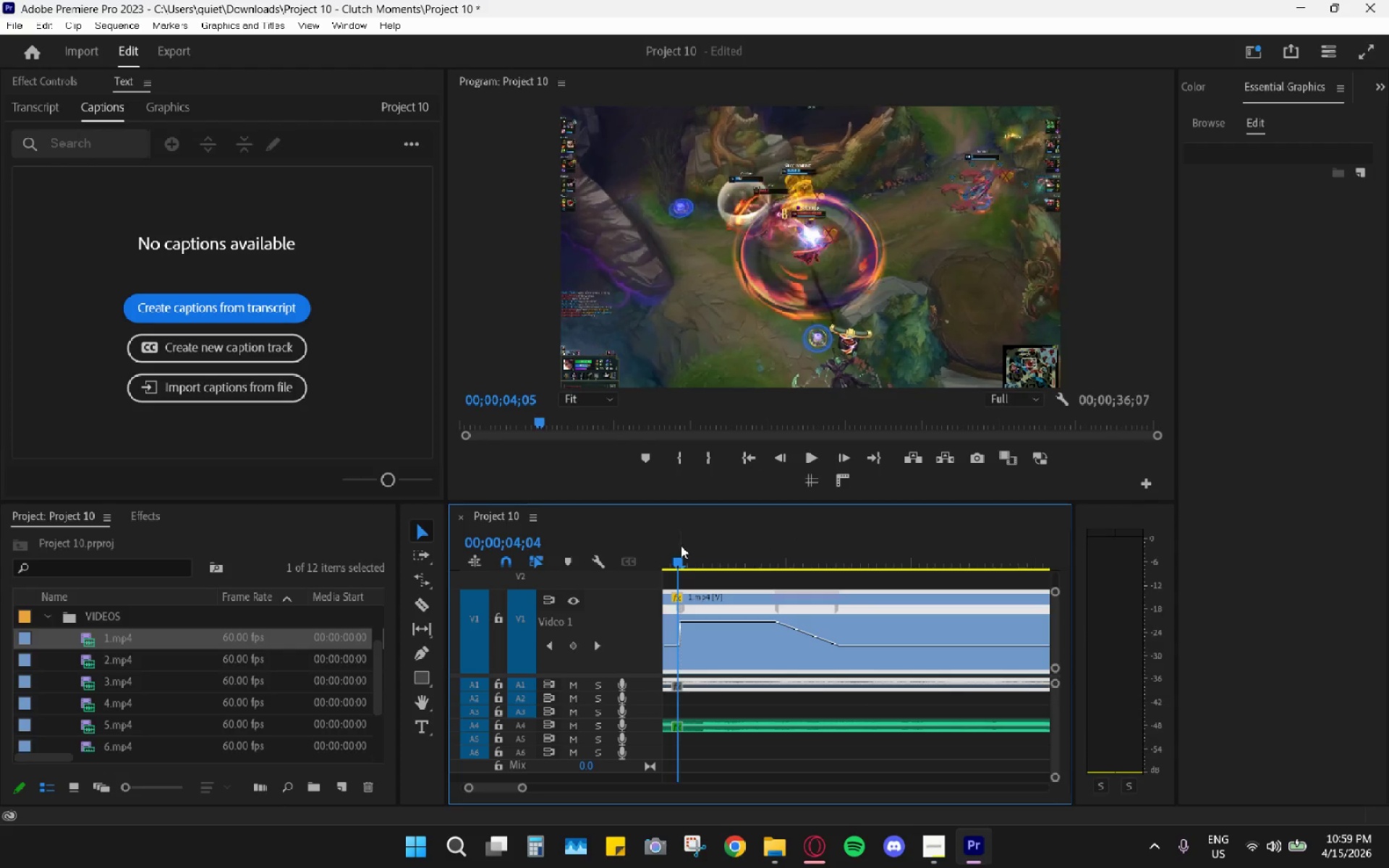 
key(Space)
 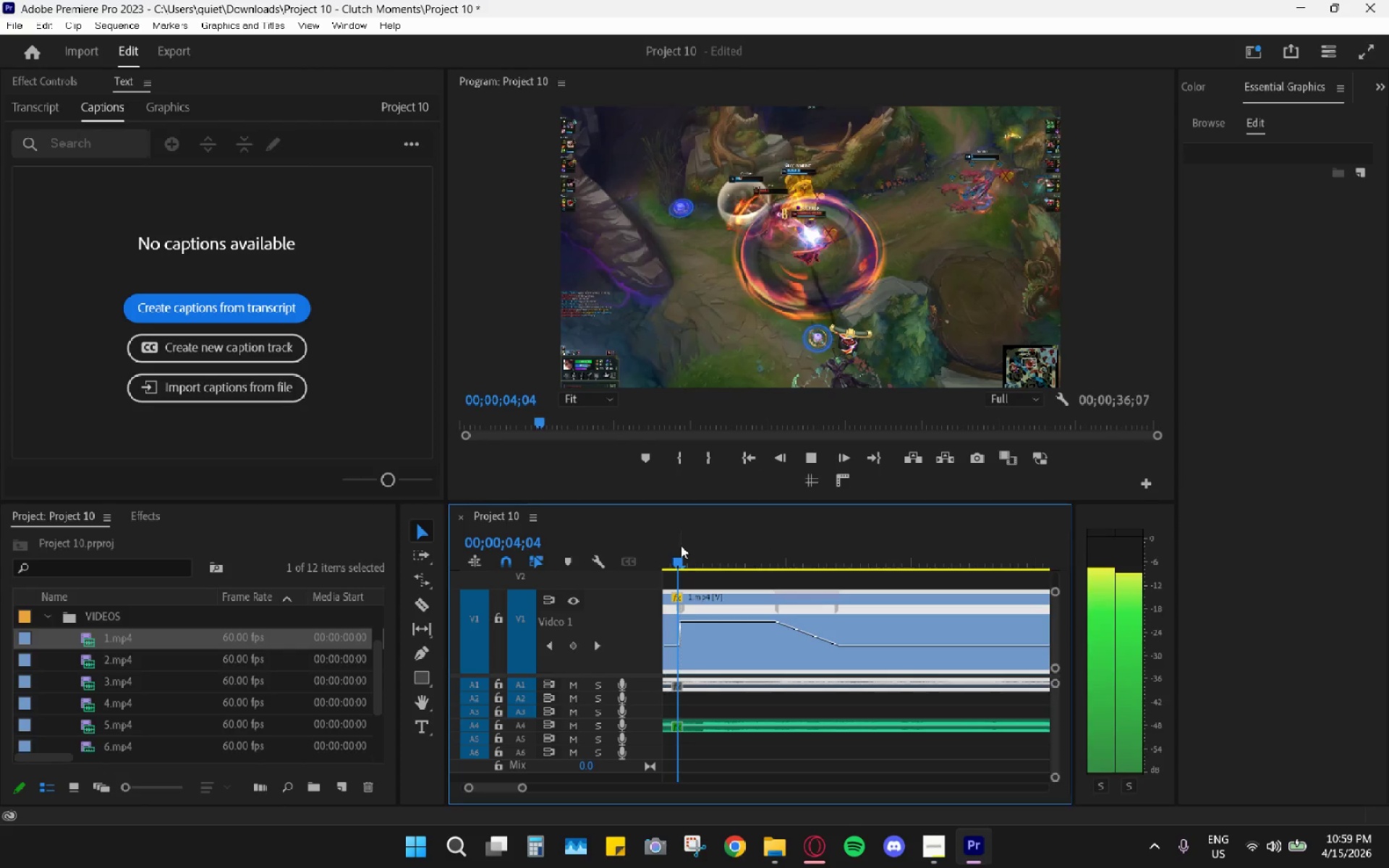 
key(Space)
 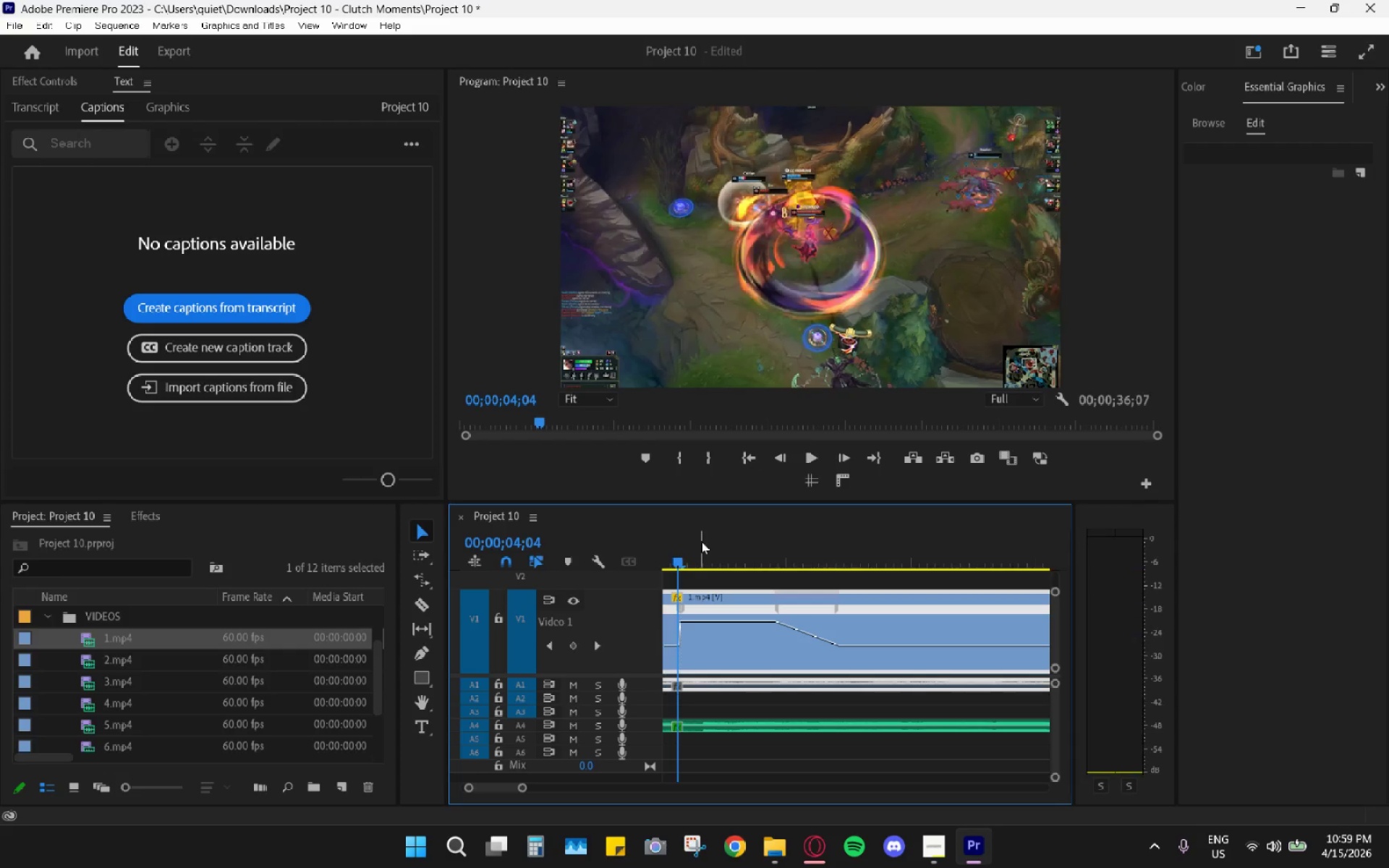 
left_click_drag(start_coordinate=[698, 539], to_coordinate=[681, 541])
 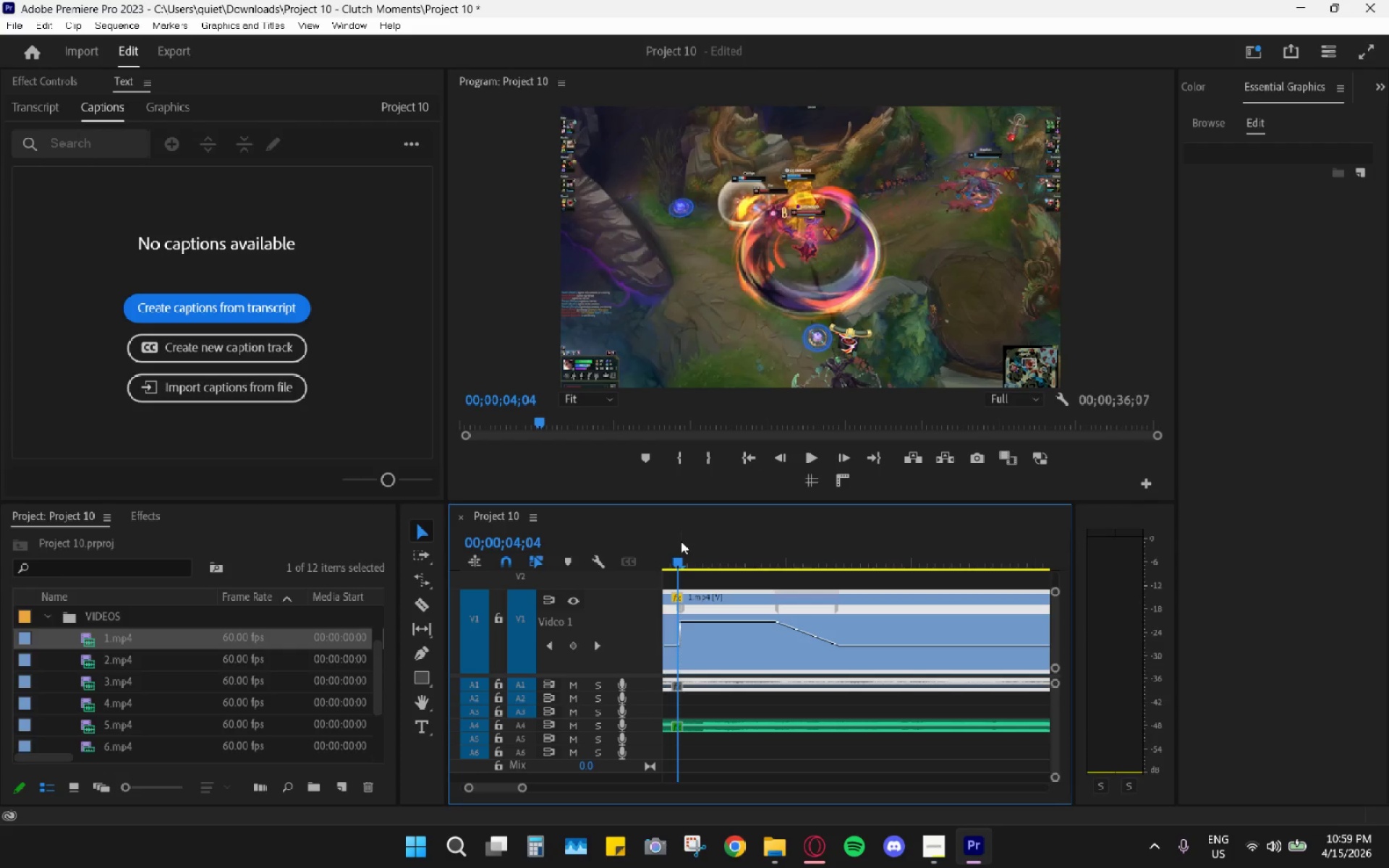 
key(Space)
 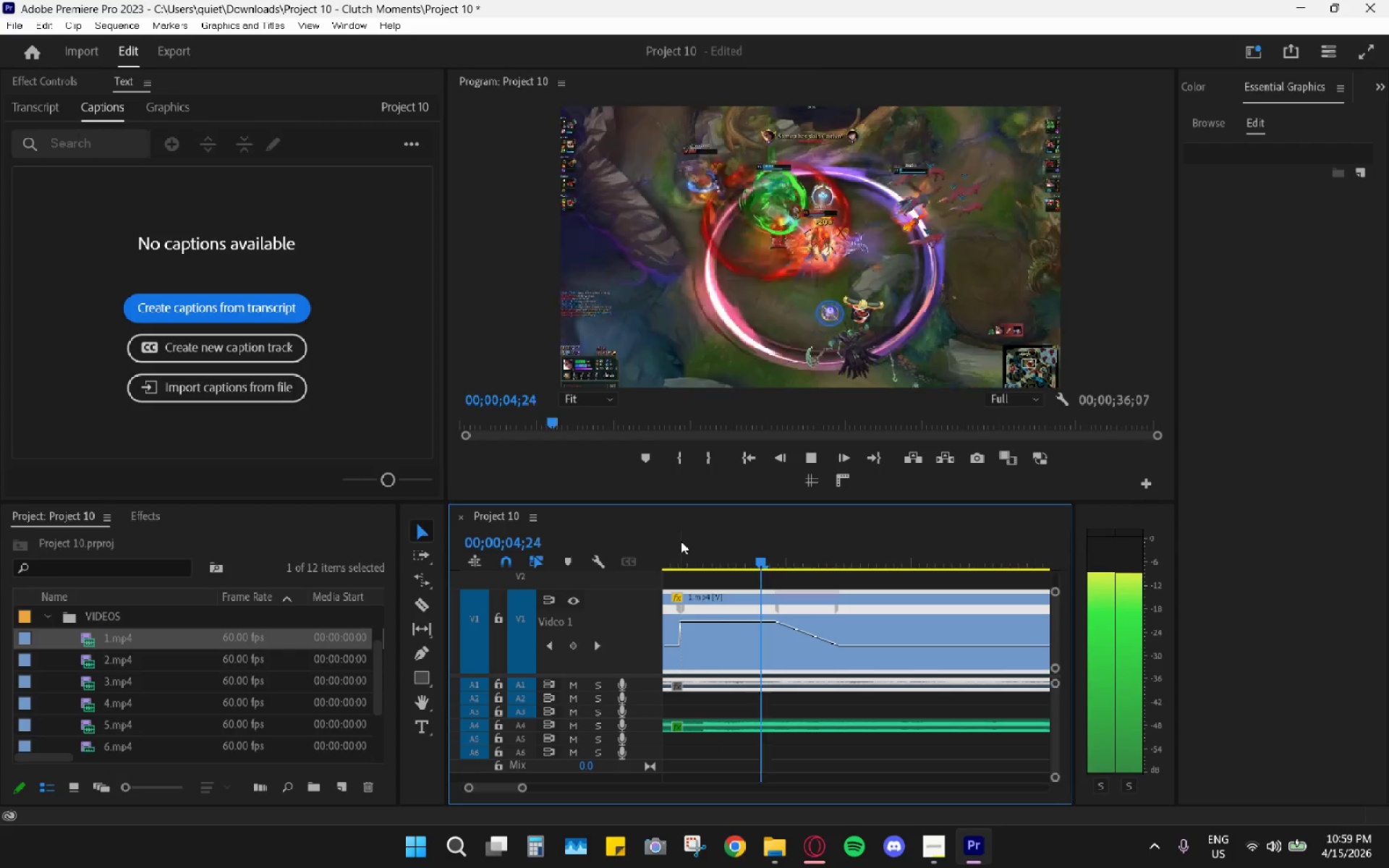 
key(Space)
 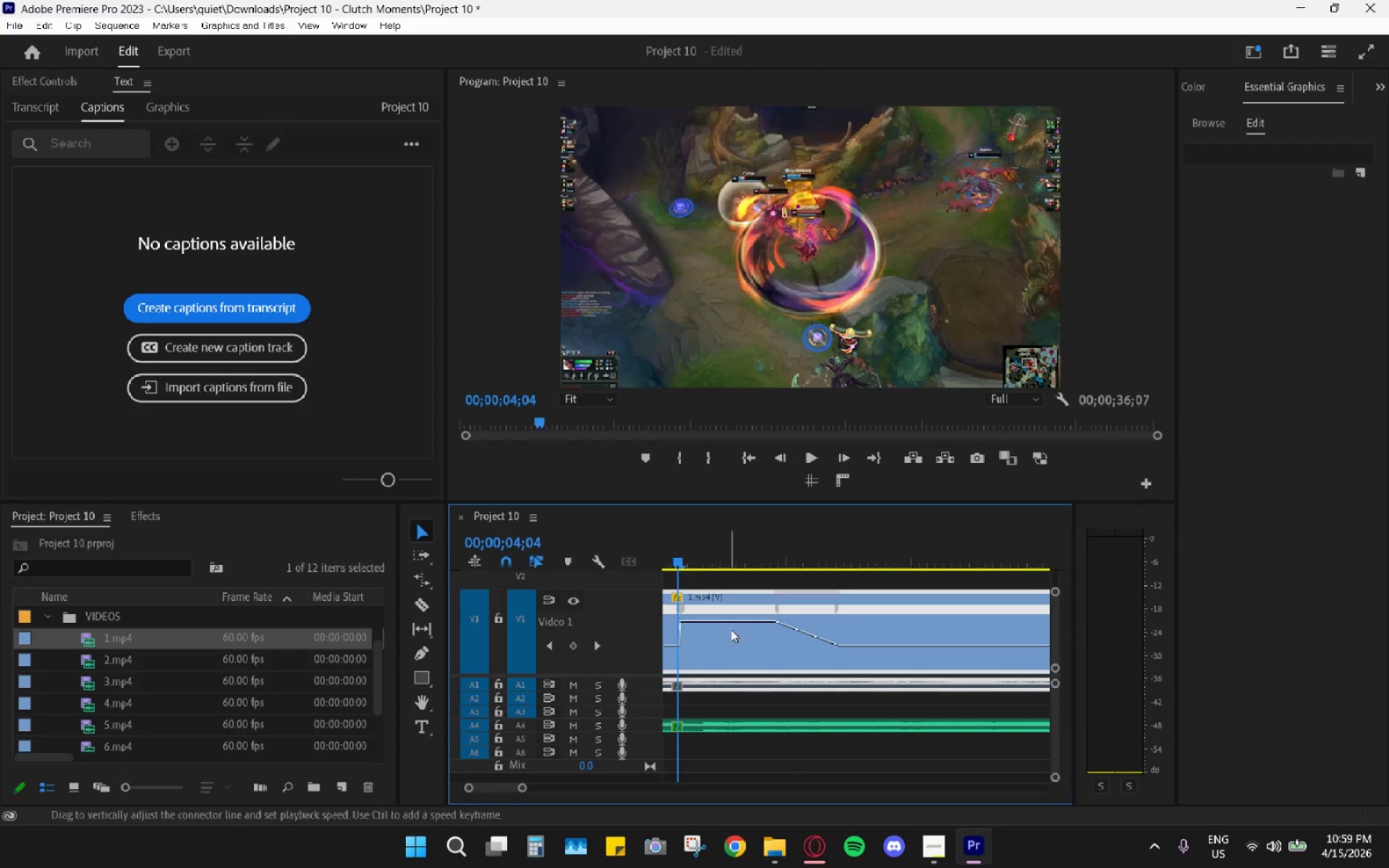 
hold_key(key=AltLeft, duration=0.41)
scroll: coordinate [731, 653], scroll_direction: none, amount: 0.0
 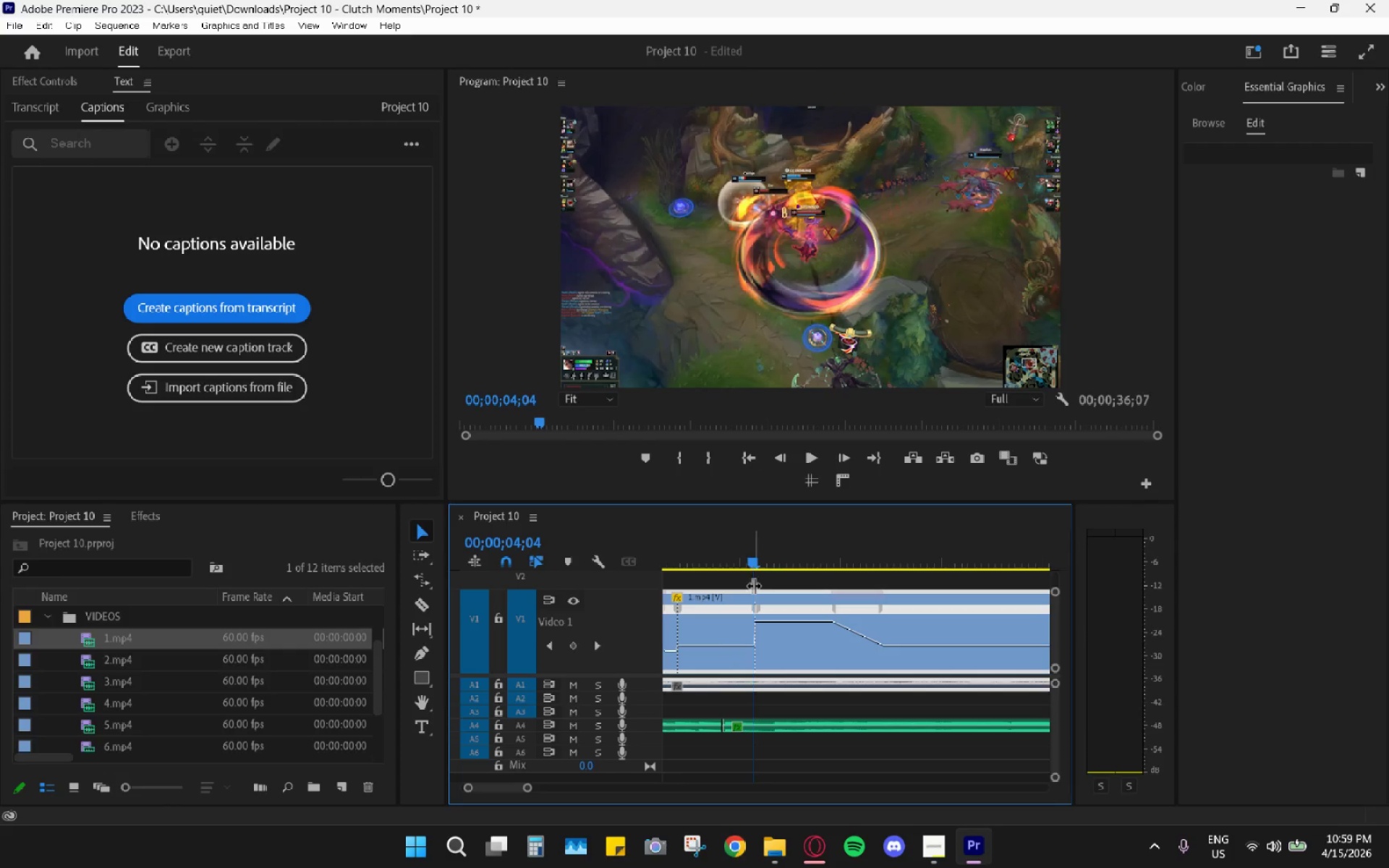 
left_click_drag(start_coordinate=[735, 543], to_coordinate=[728, 543])
 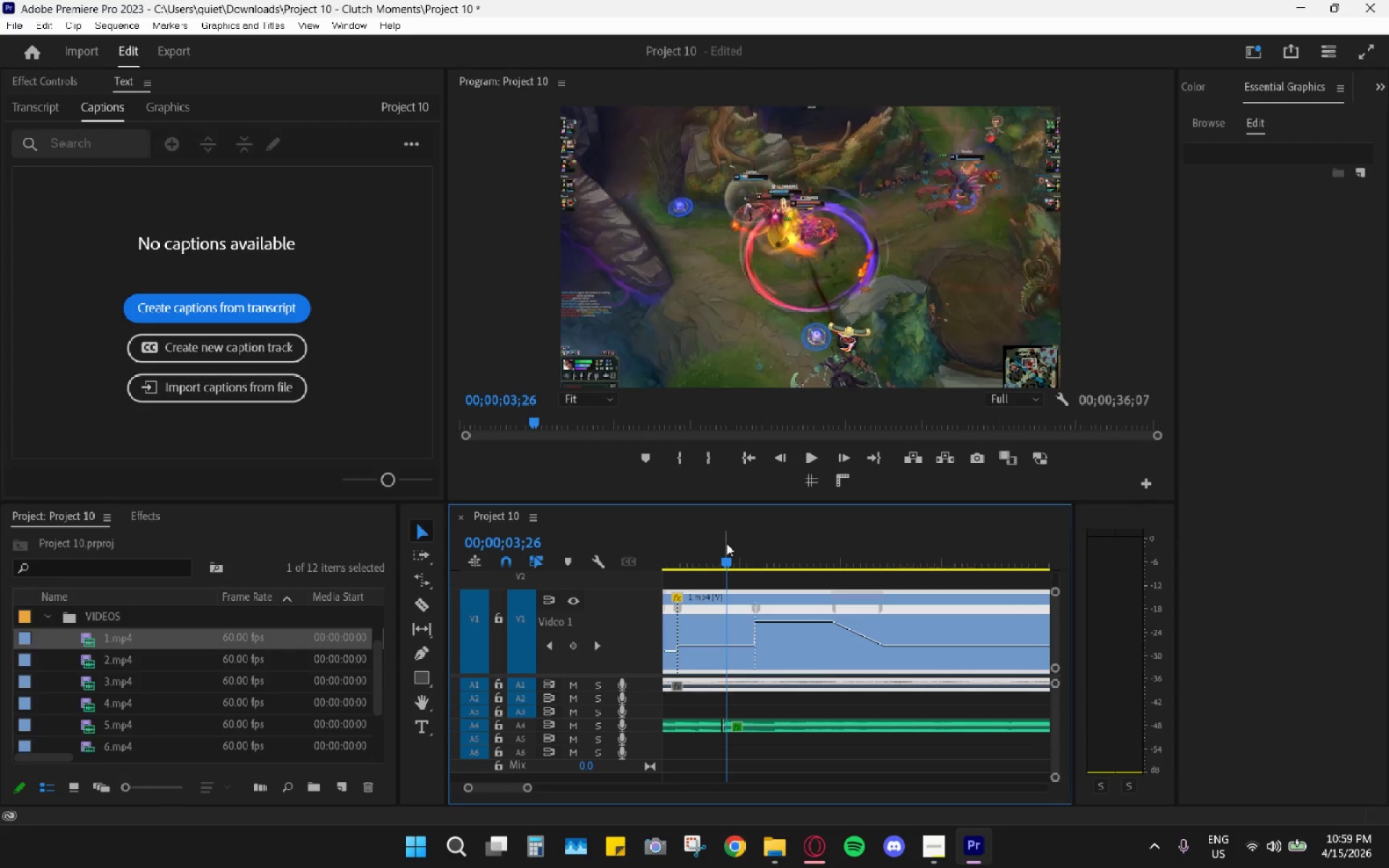 
key(Space)
 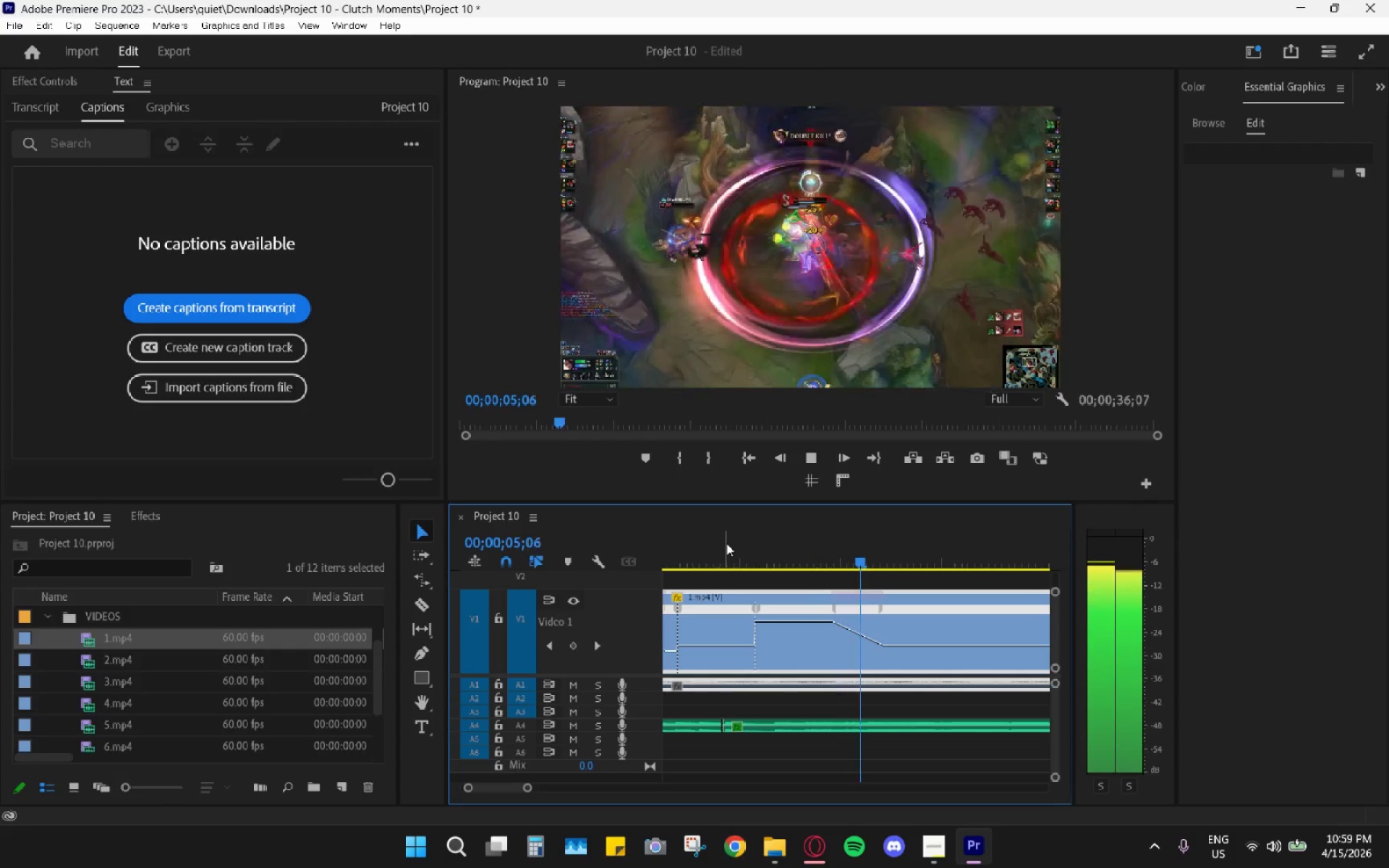 
key(Space)
 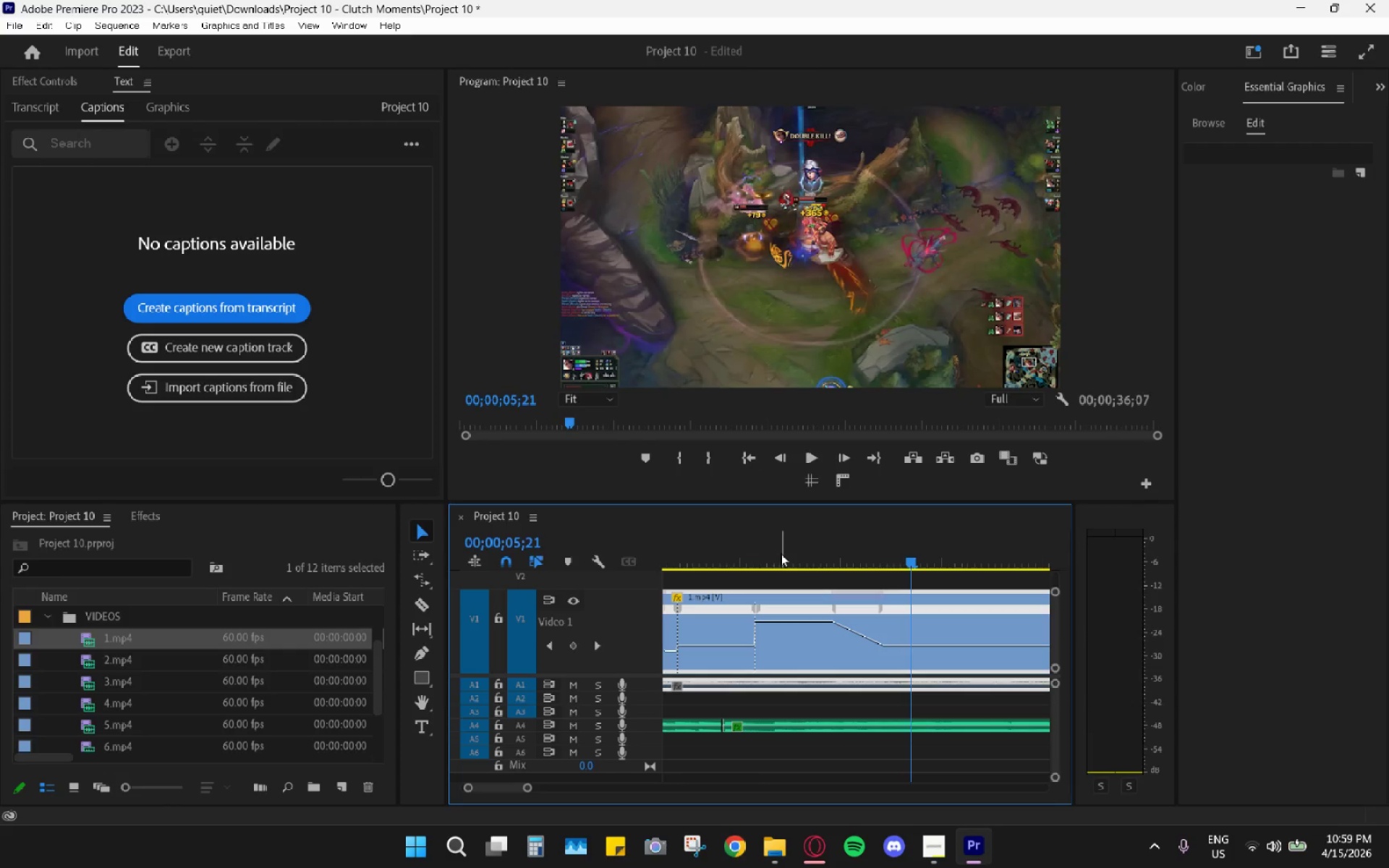 
key(Control+Z)
 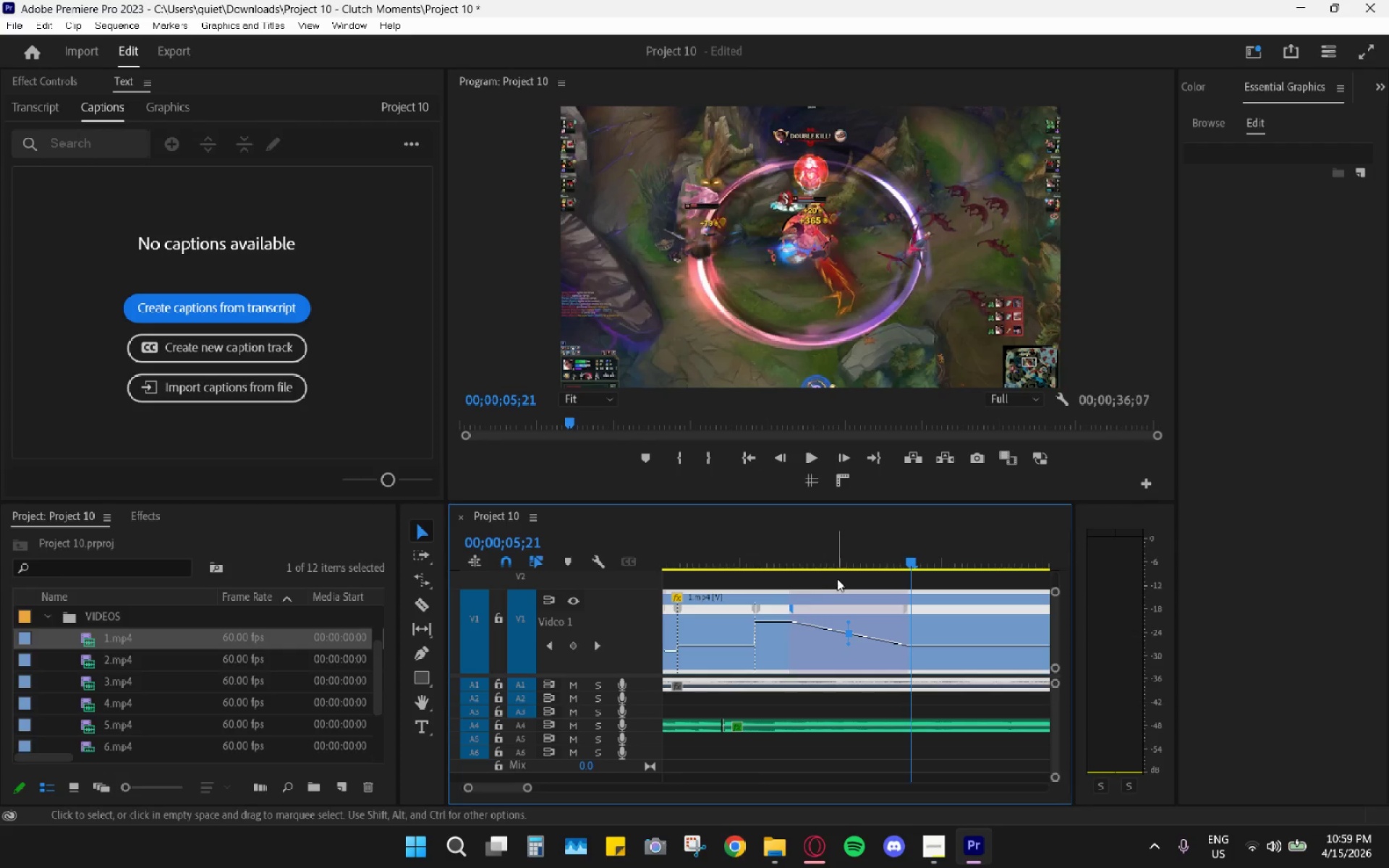 
key(Control+ControlLeft)
 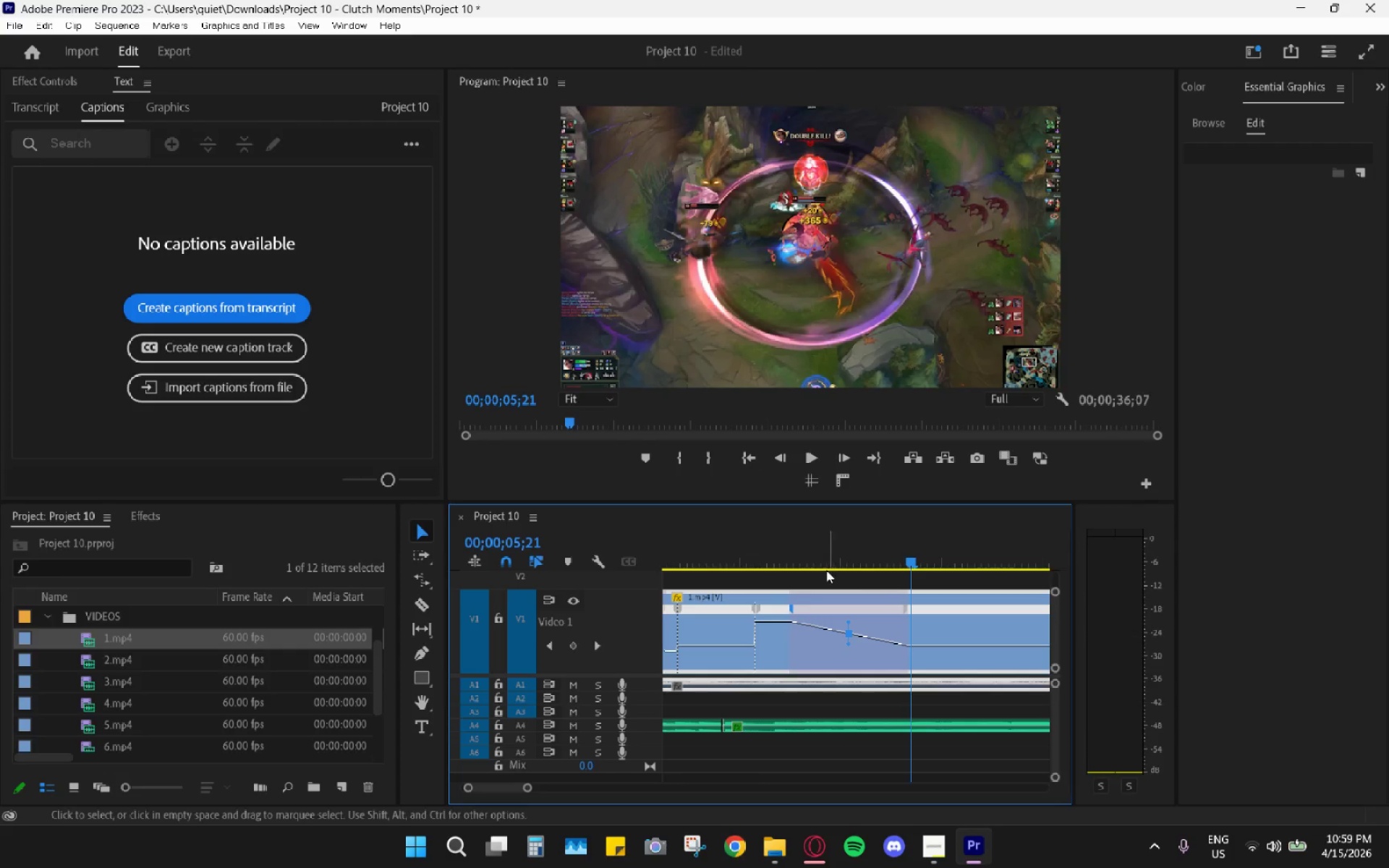 
left_click_drag(start_coordinate=[810, 564], to_coordinate=[773, 553])
 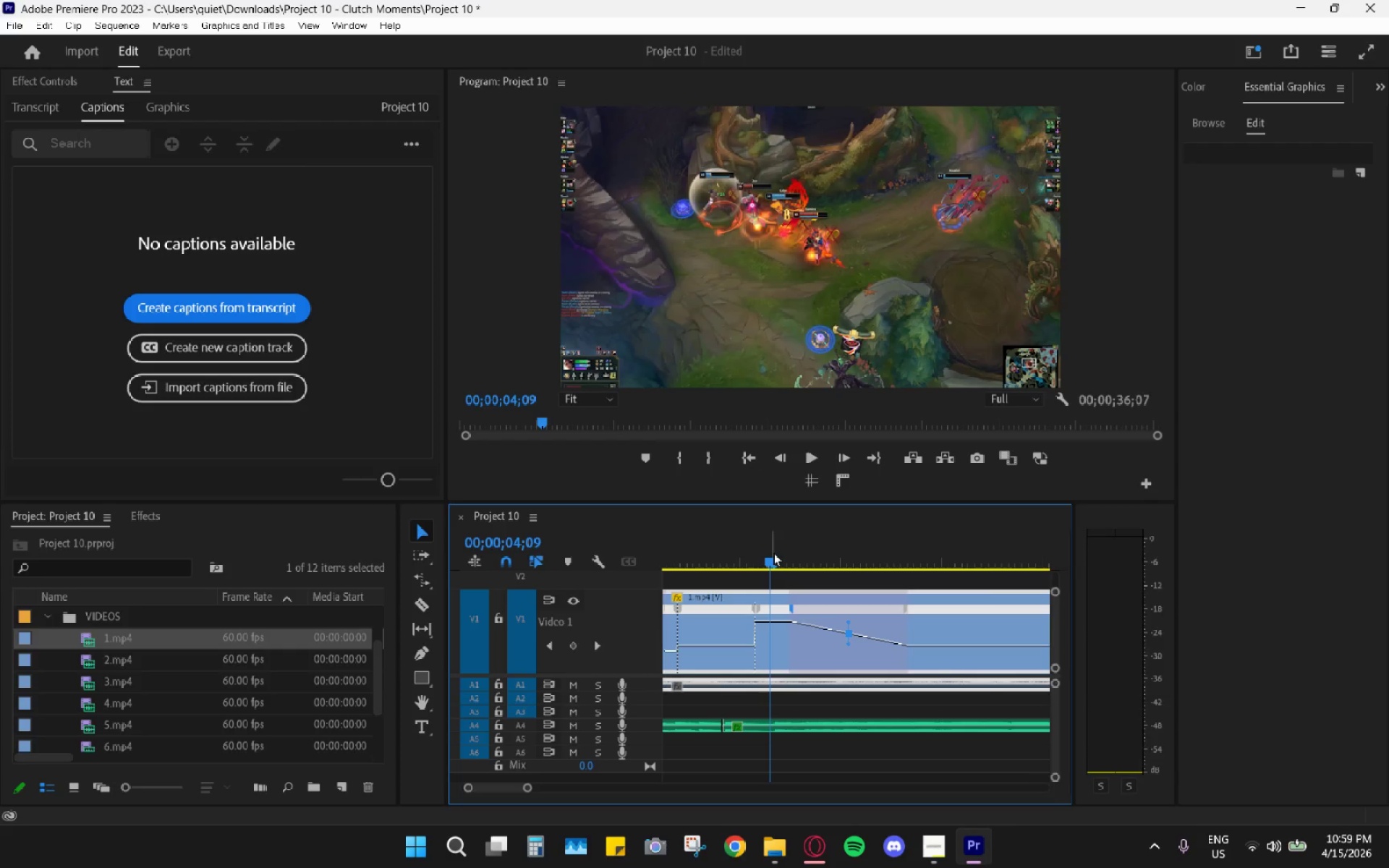 
key(Space)
 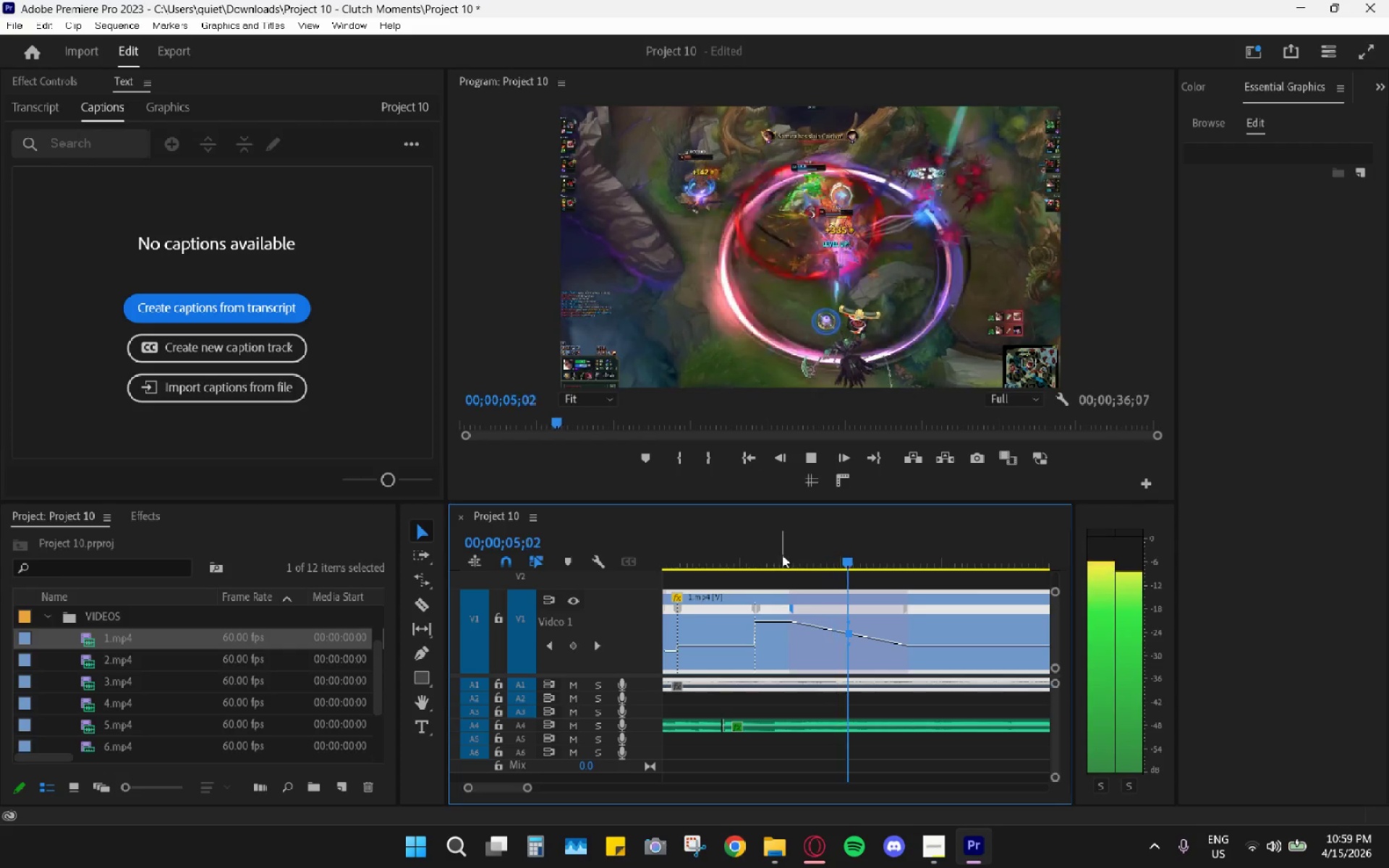 
key(Space)
 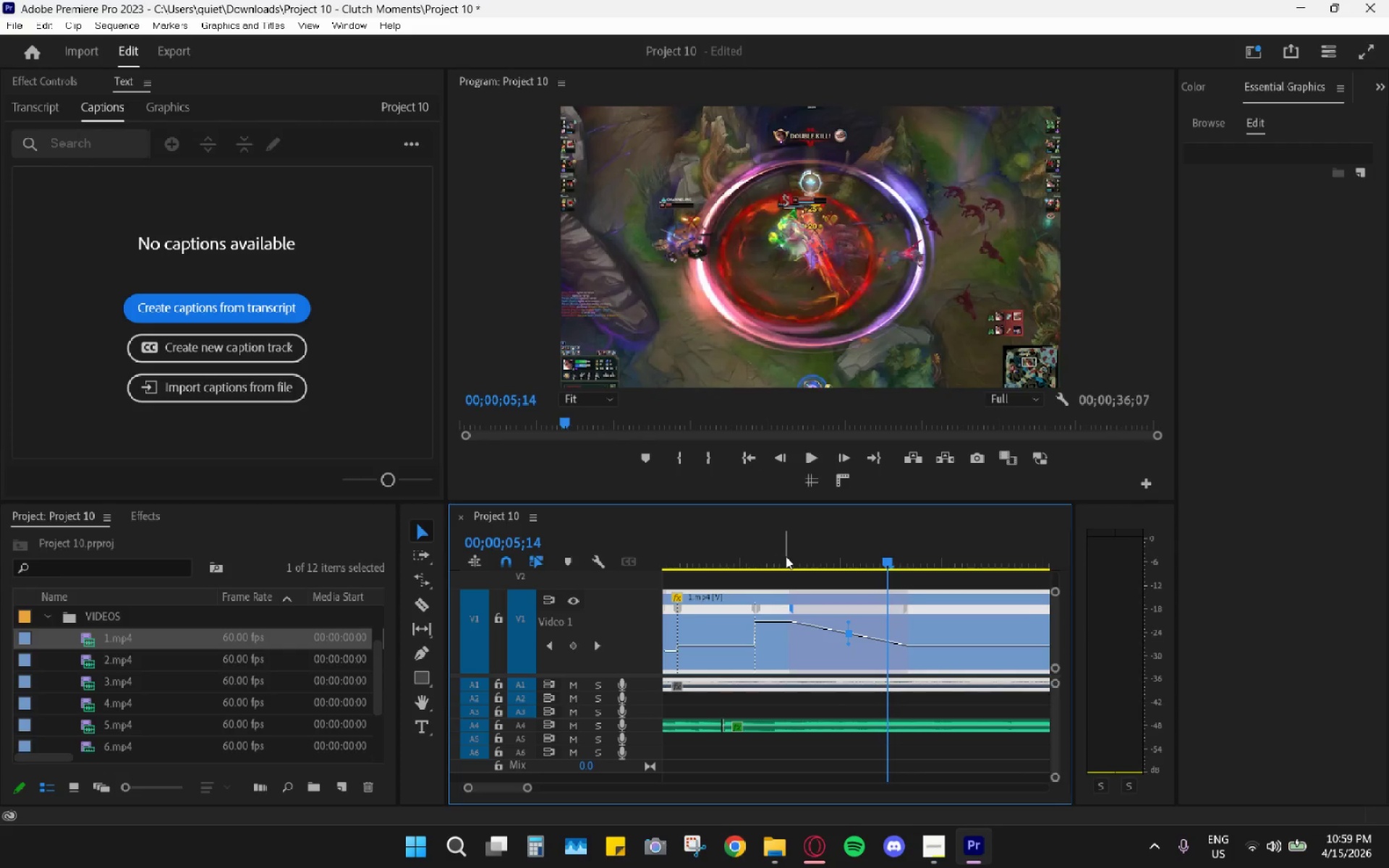 
key(Control+Z)
 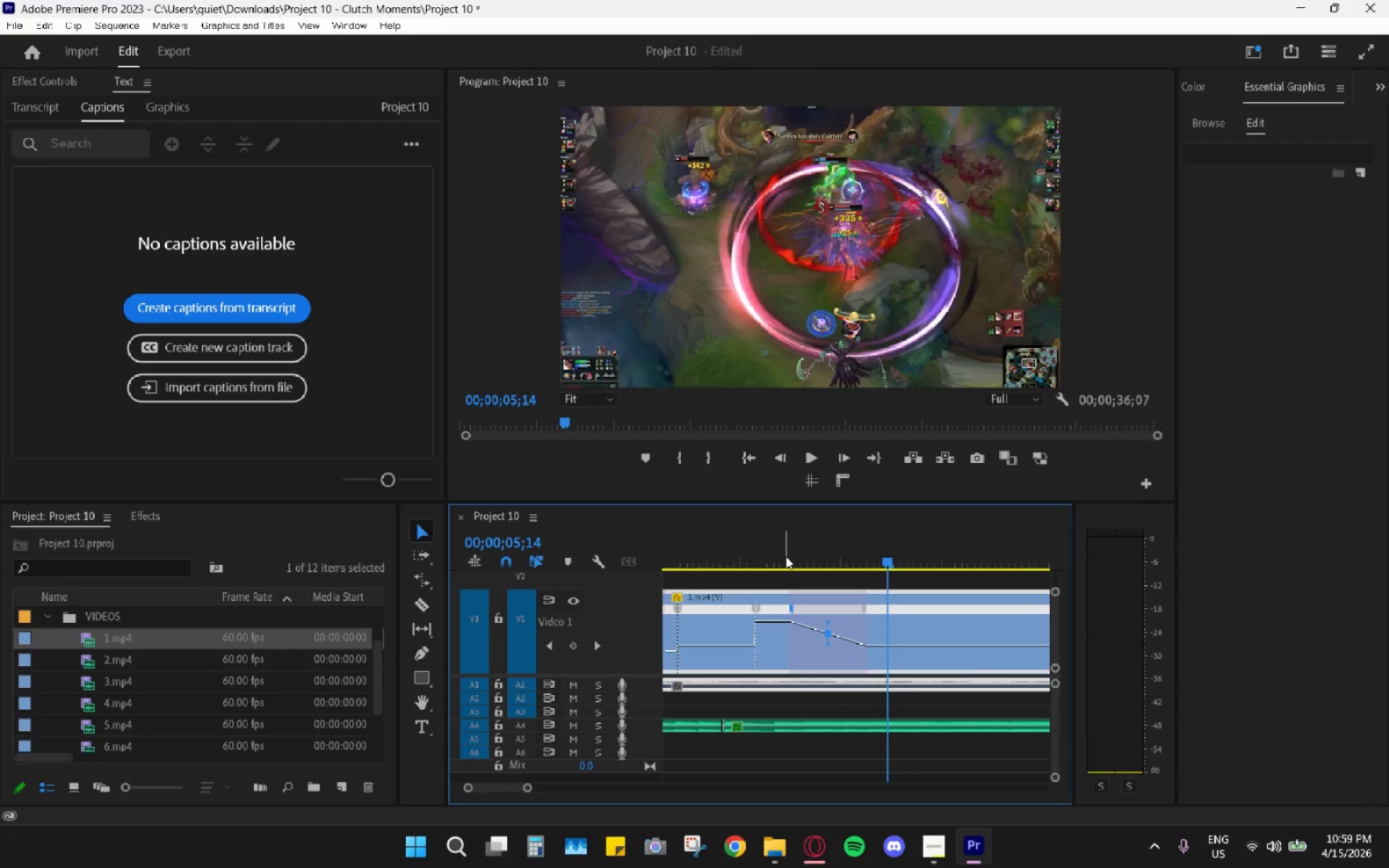 
key(Control+Z)
 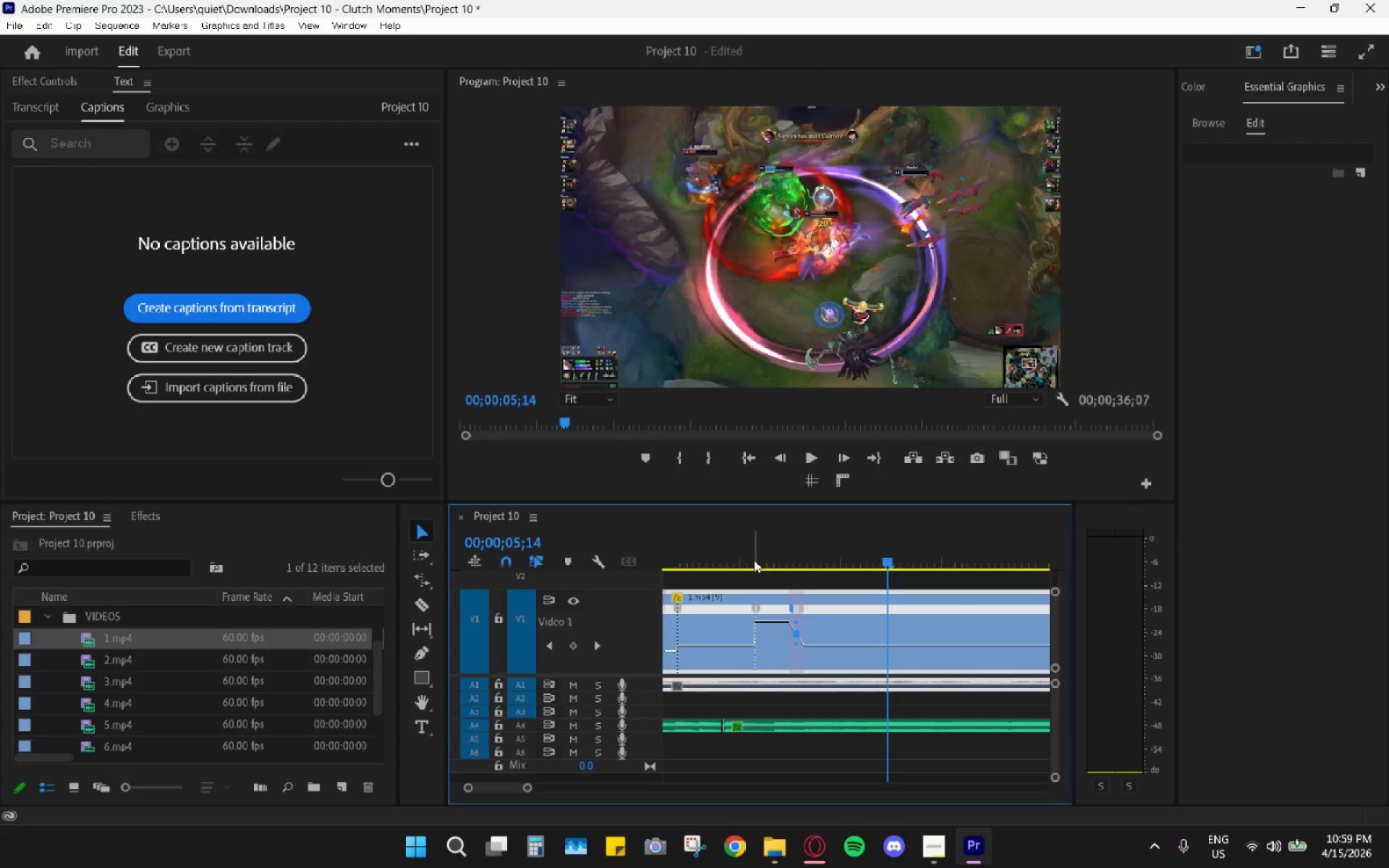 
left_click_drag(start_coordinate=[754, 559], to_coordinate=[749, 558])
 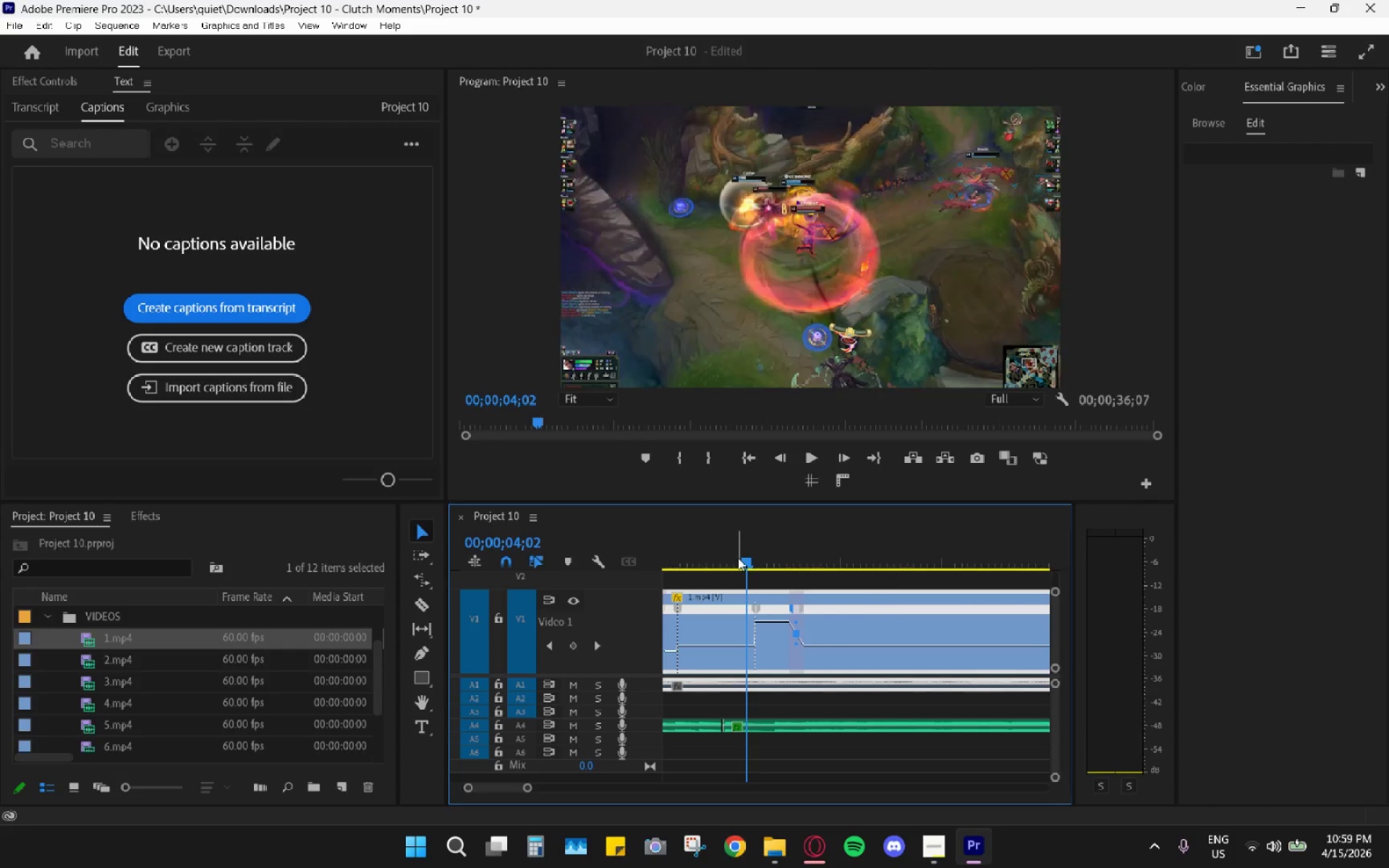 
key(Space)
 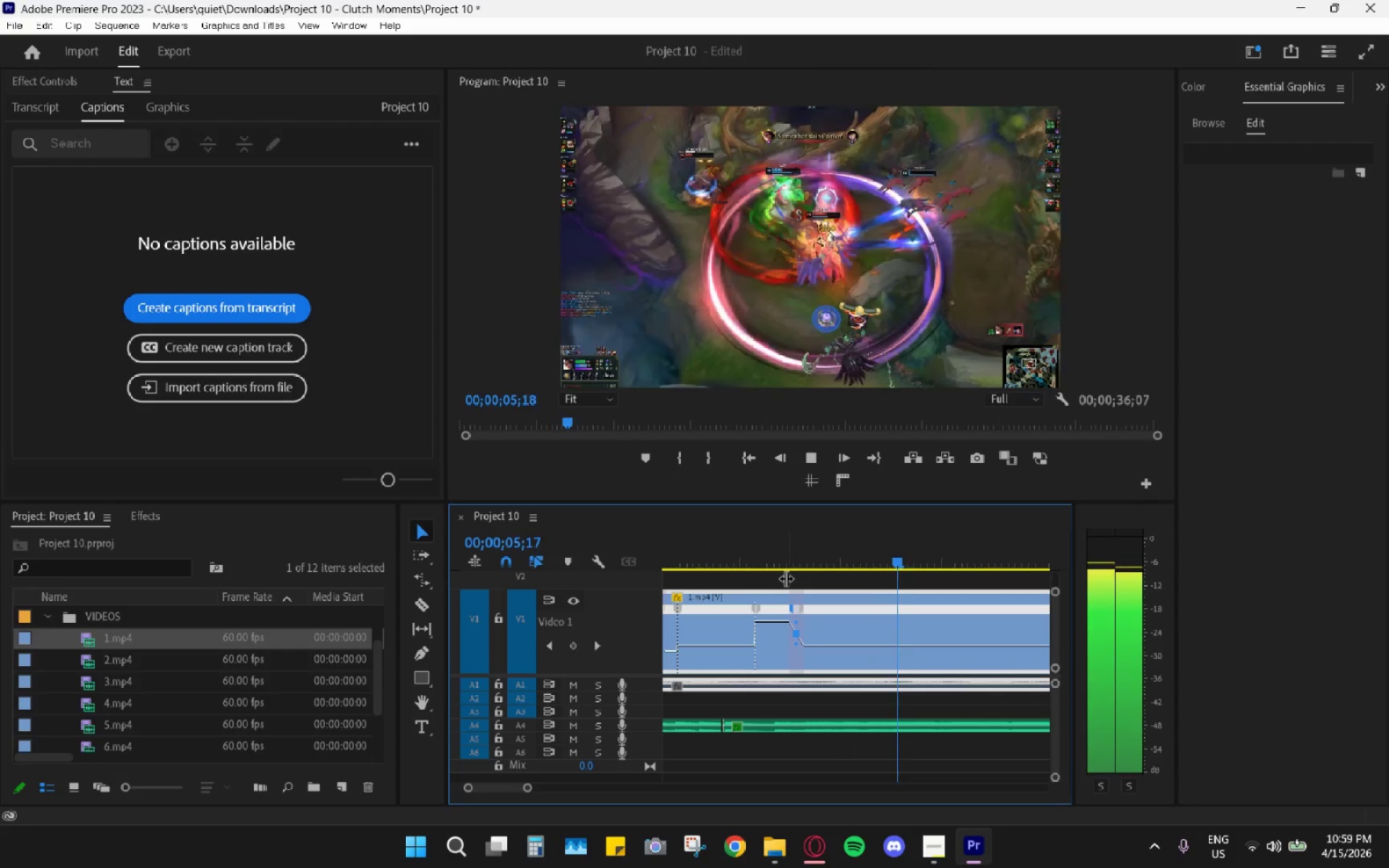 
key(Space)
 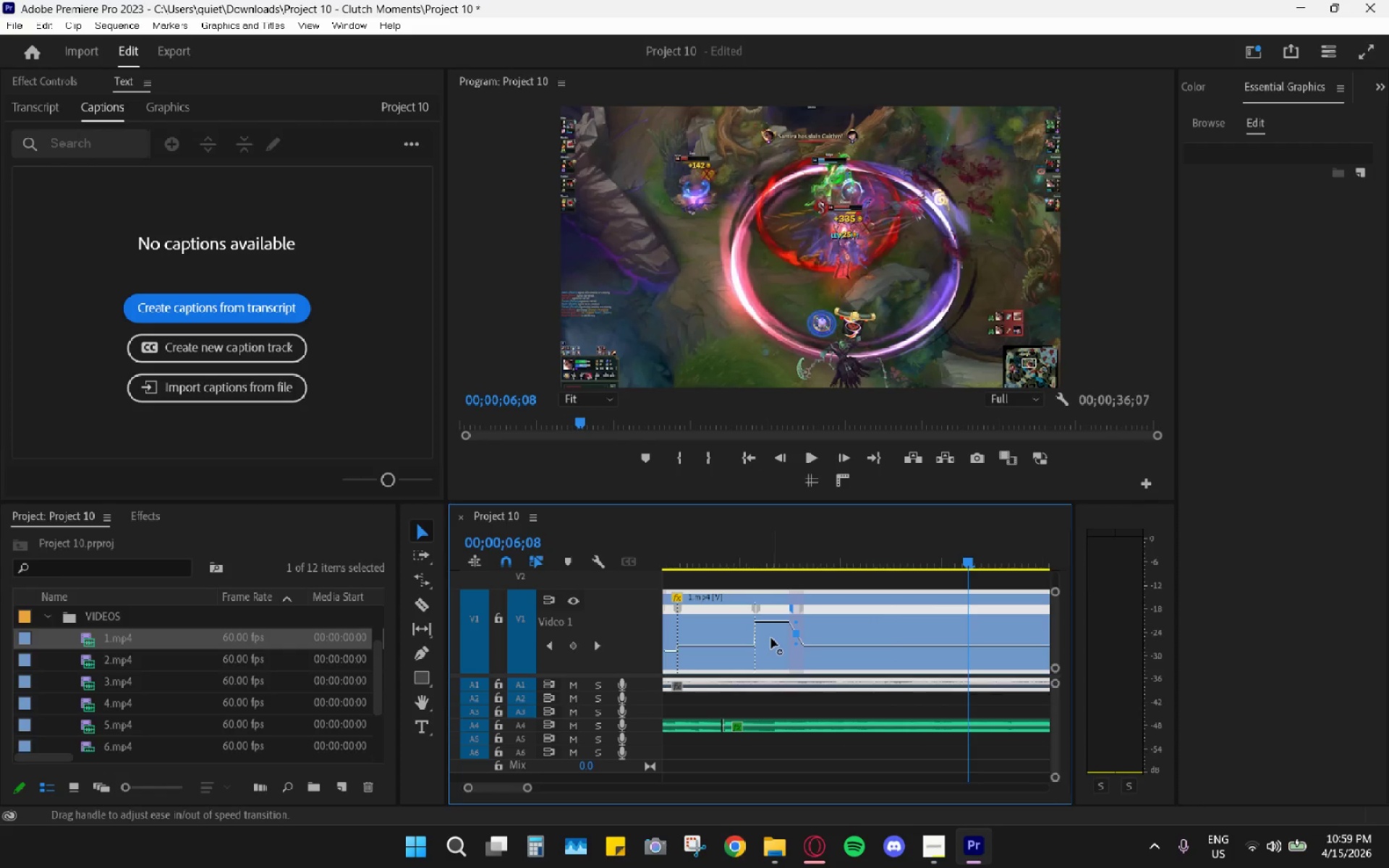 
left_click_drag(start_coordinate=[777, 549], to_coordinate=[754, 542])
 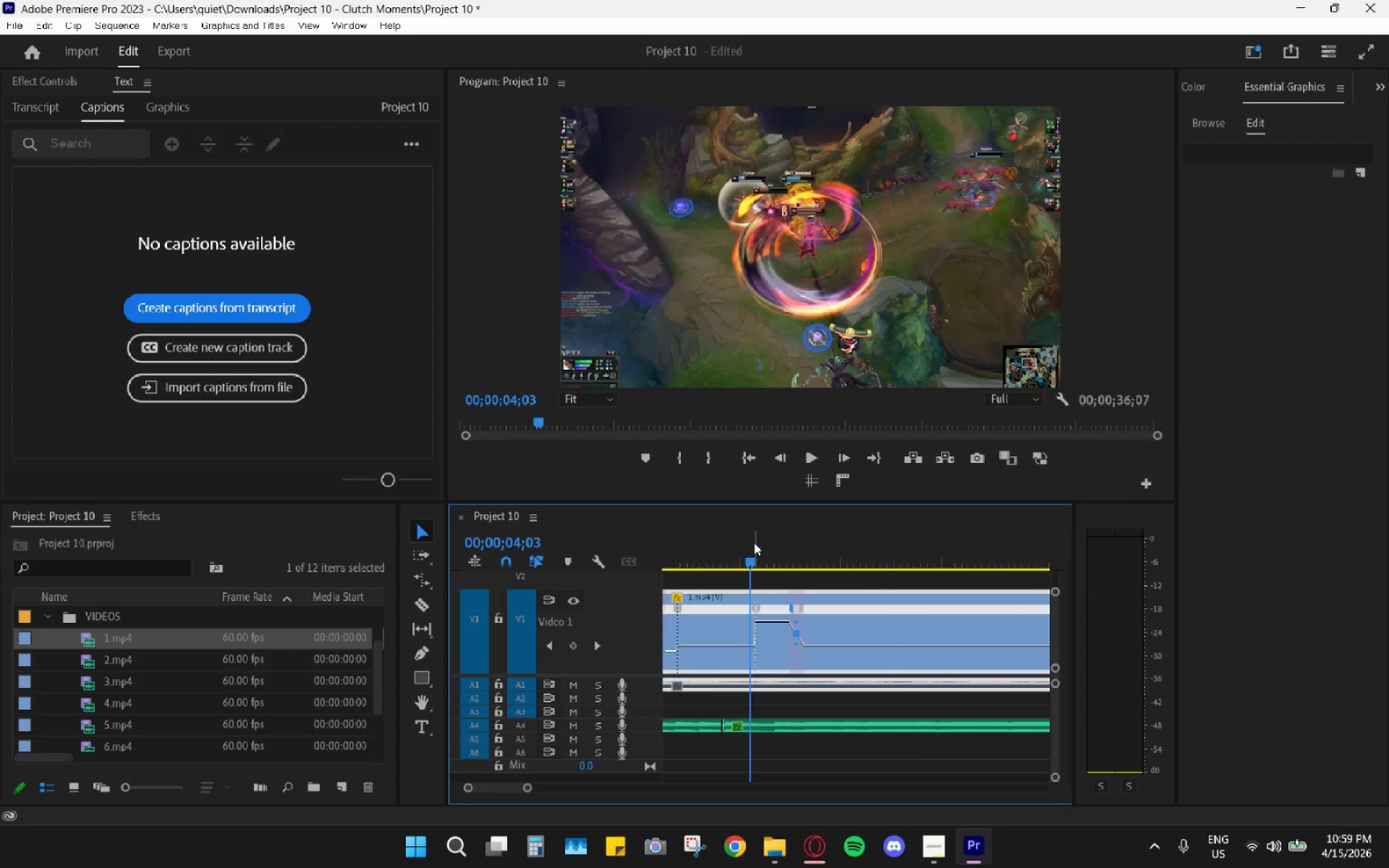 
left_click_drag(start_coordinate=[754, 542], to_coordinate=[693, 551])
 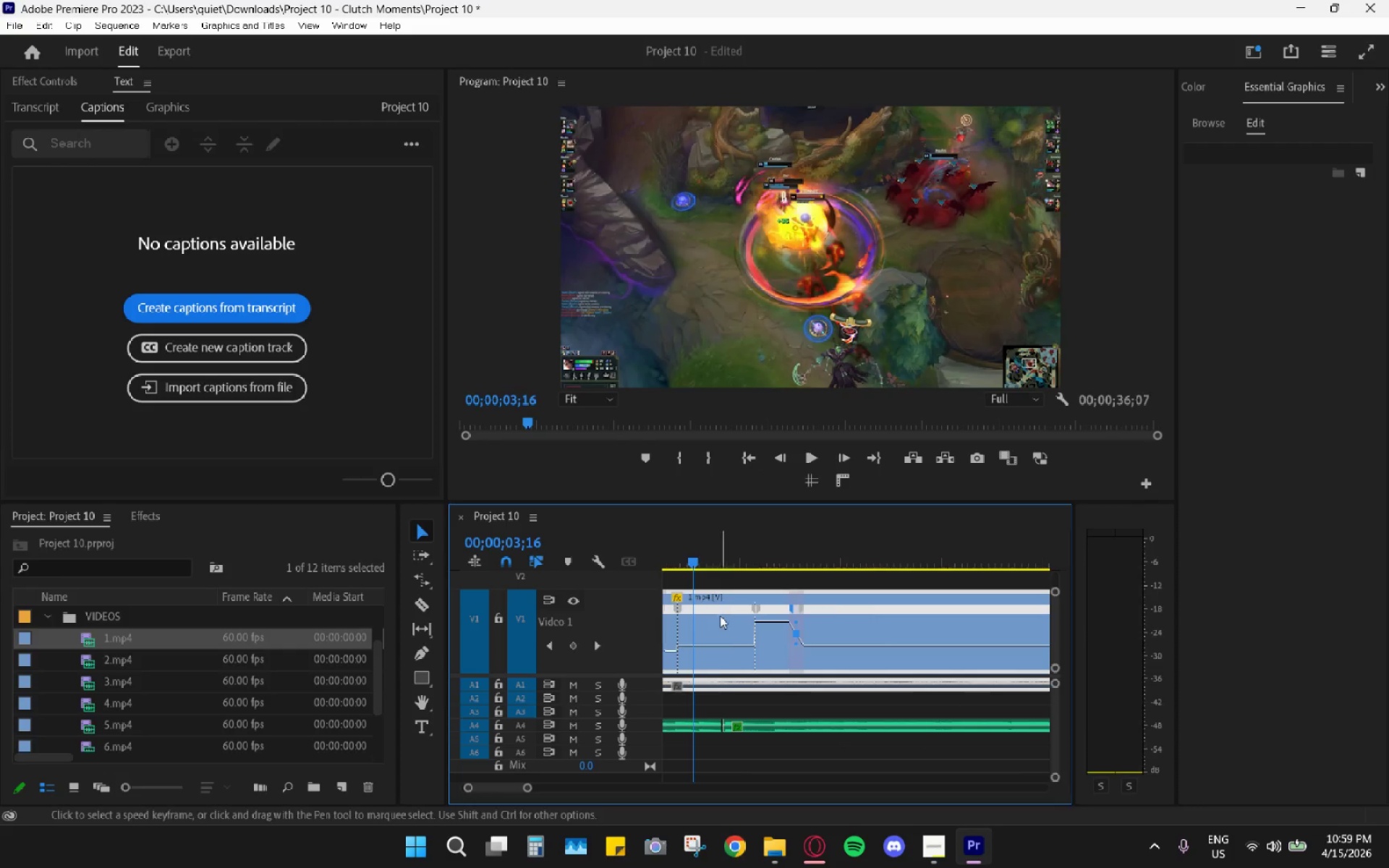 
scroll: coordinate [720, 616], scroll_direction: up, amount: 5.0
 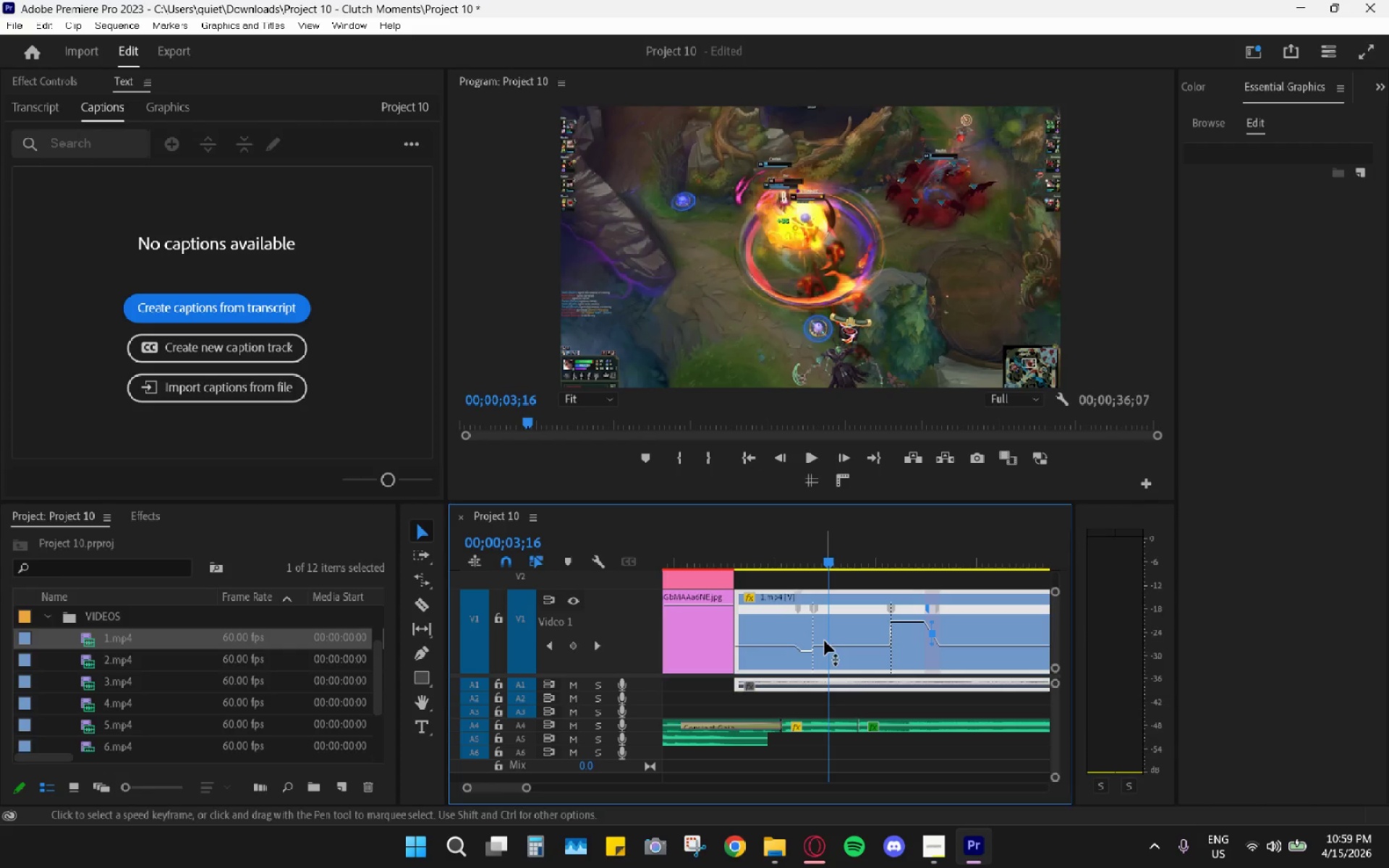 
hold_key(key=AltLeft, duration=0.61)
scroll: coordinate [821, 660], scroll_direction: up, amount: 9.0
 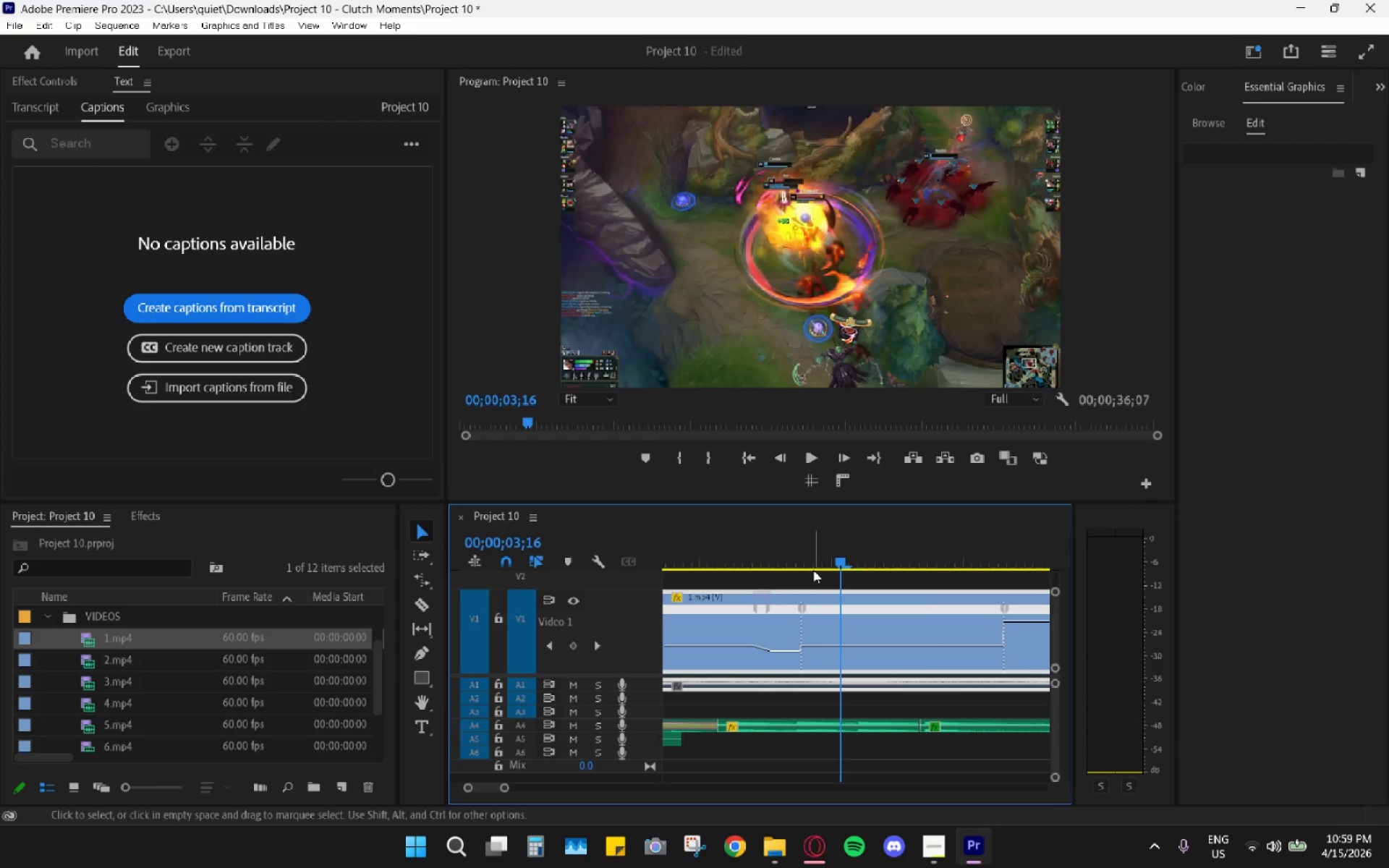 
left_click_drag(start_coordinate=[810, 569], to_coordinate=[802, 566])
 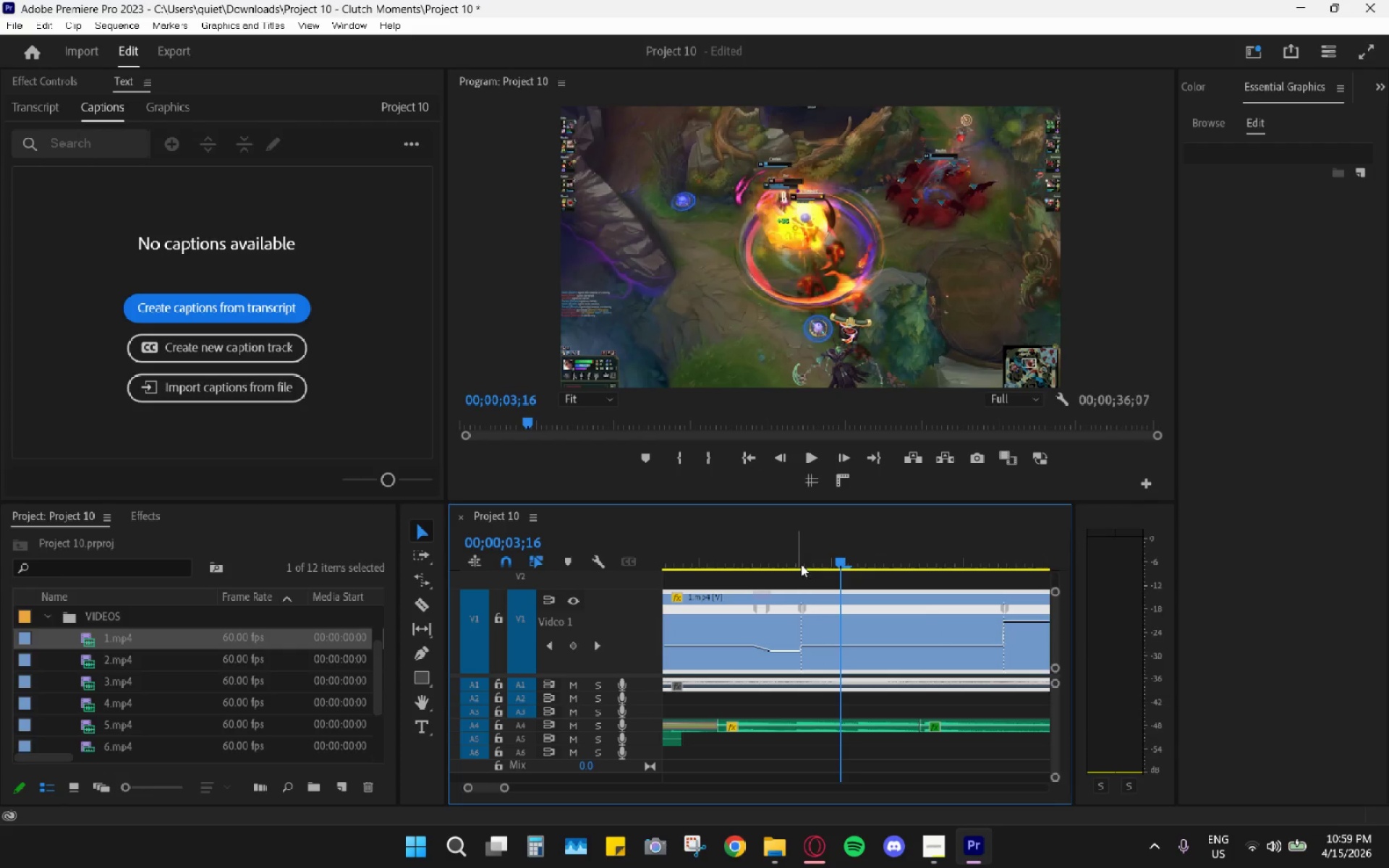 
left_click_drag(start_coordinate=[799, 561], to_coordinate=[794, 552])
 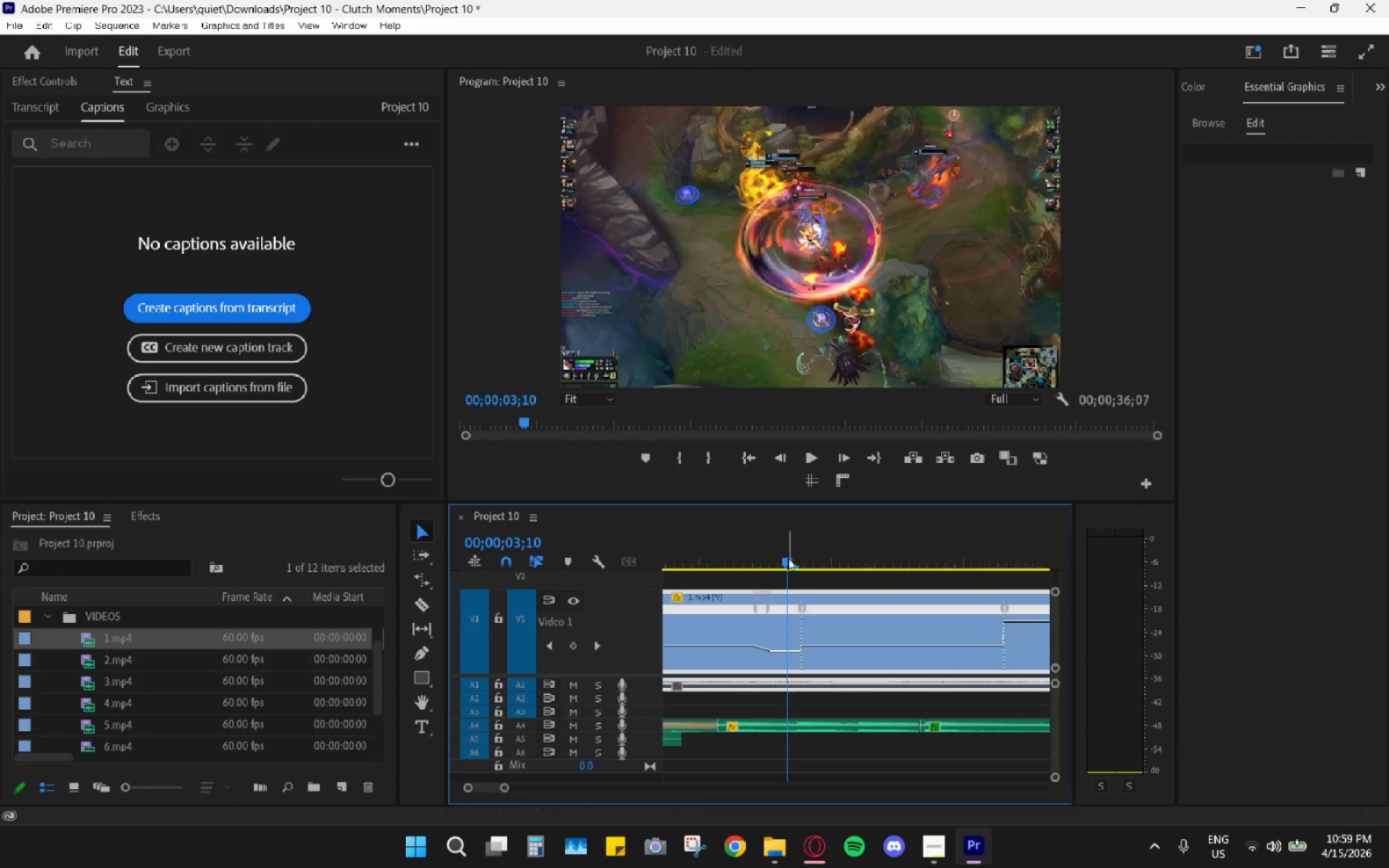 
left_click_drag(start_coordinate=[783, 548], to_coordinate=[725, 571])
 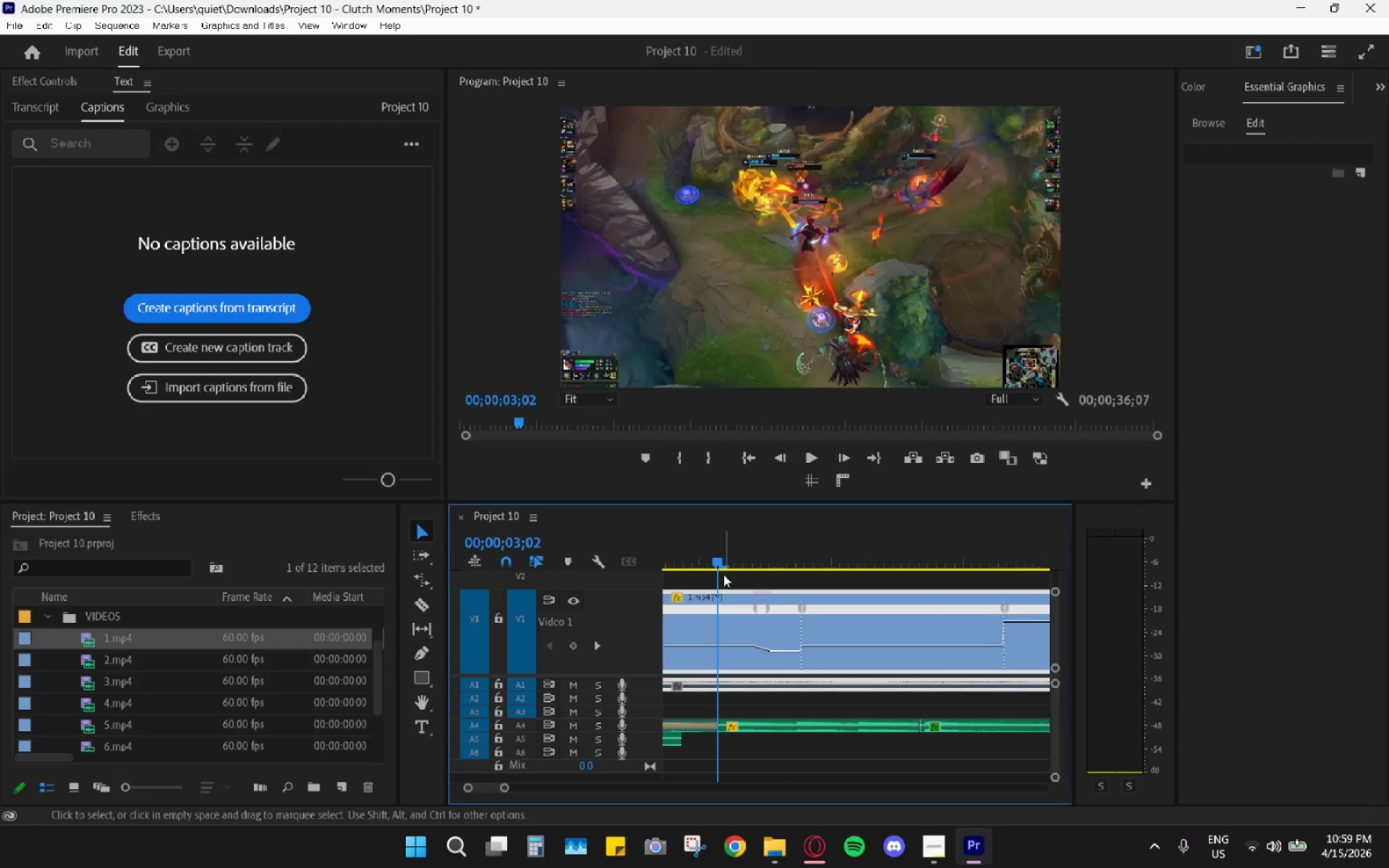 
key(Space)
 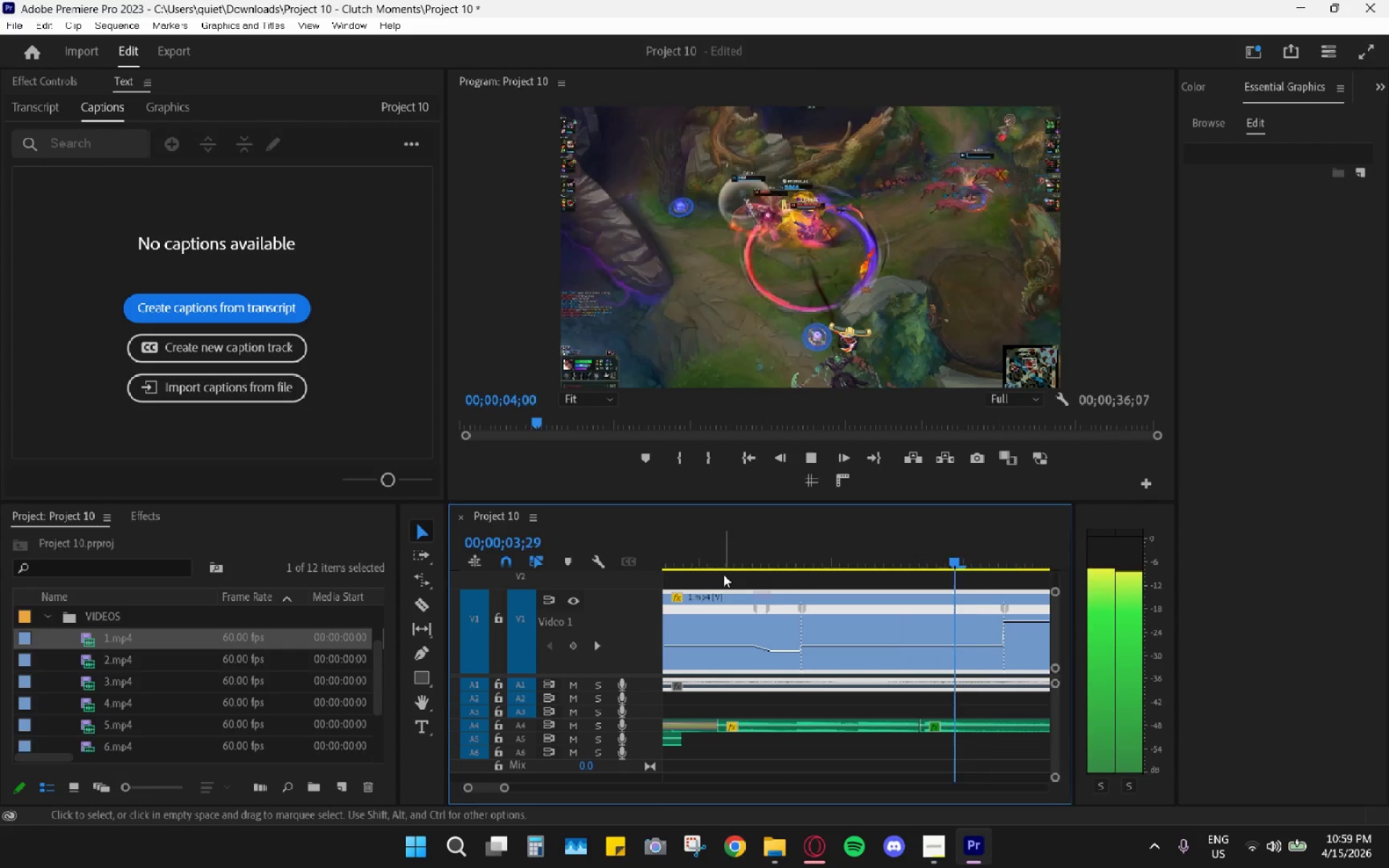 
key(Space)
 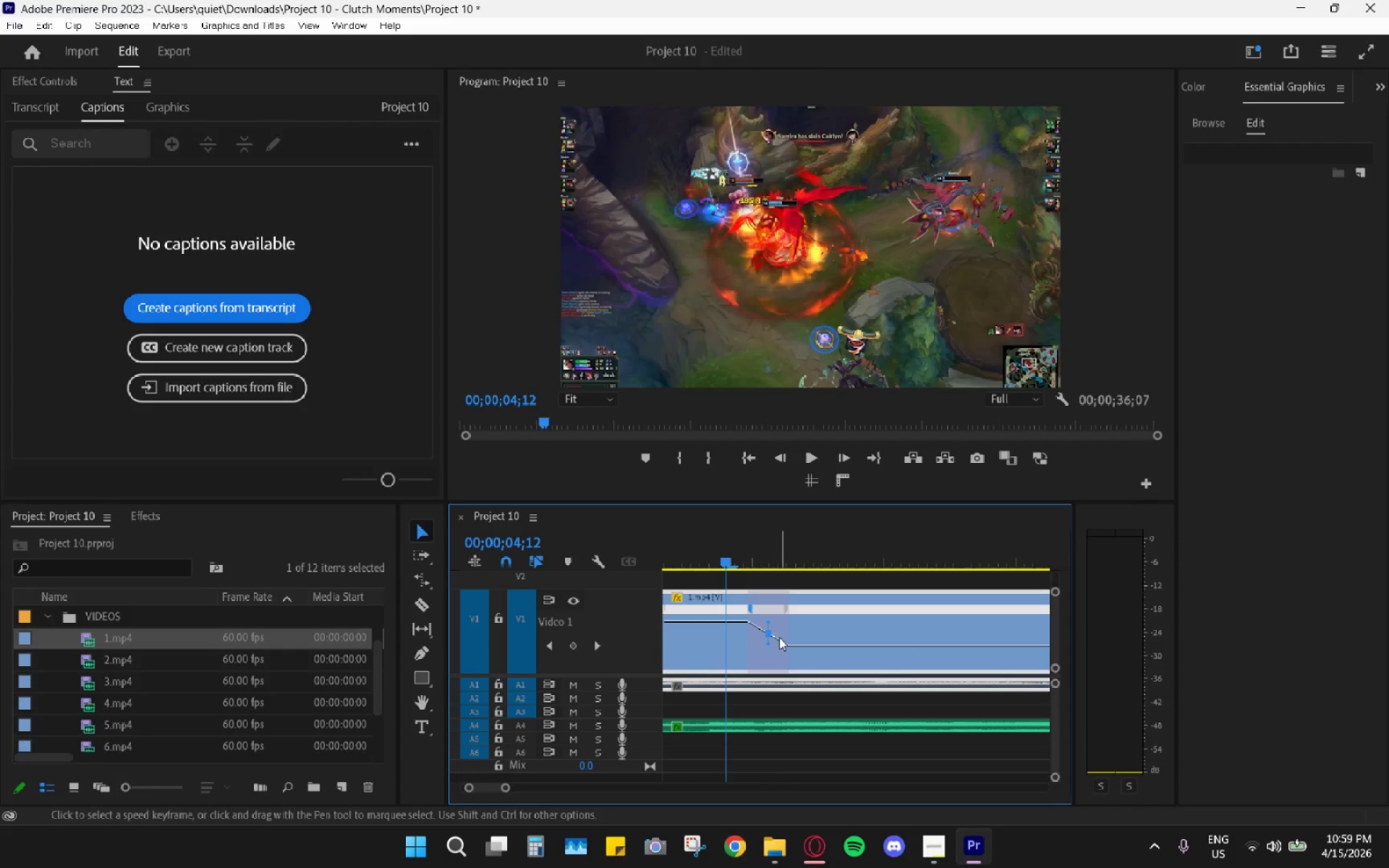 
scroll: coordinate [820, 619], scroll_direction: up, amount: 11.0
 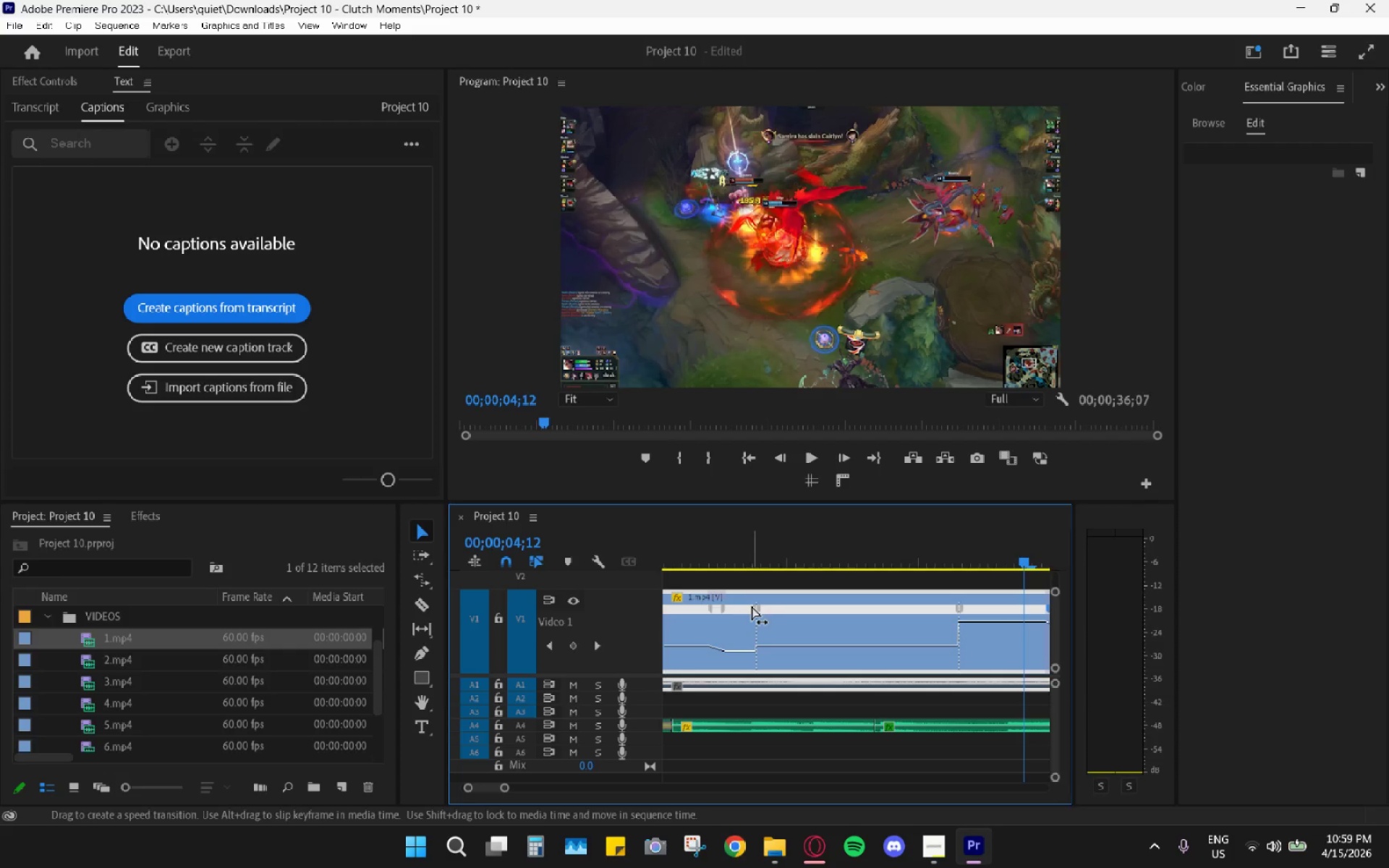 
left_click_drag(start_coordinate=[757, 607], to_coordinate=[786, 614])
 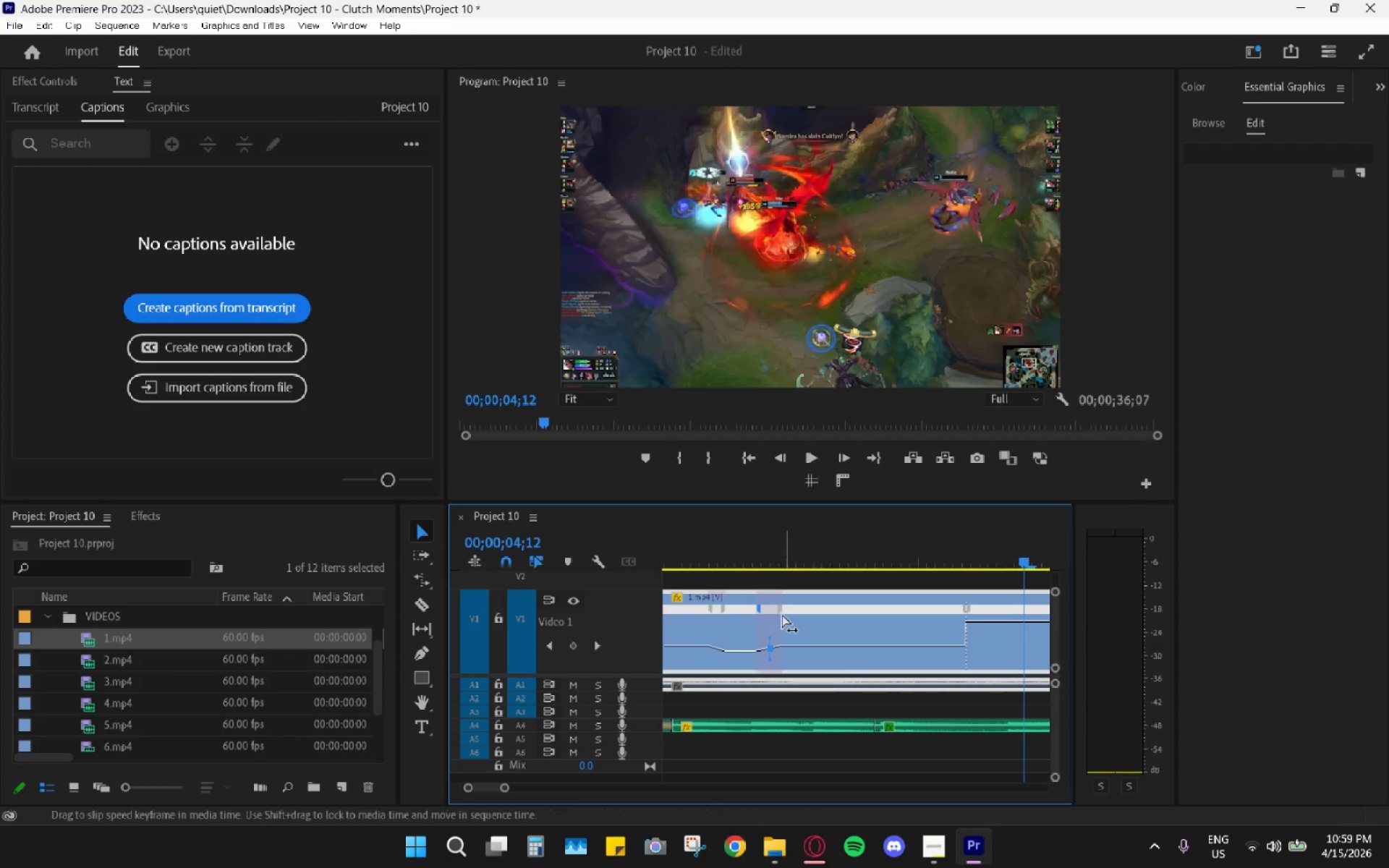 
key(Control+Z)
 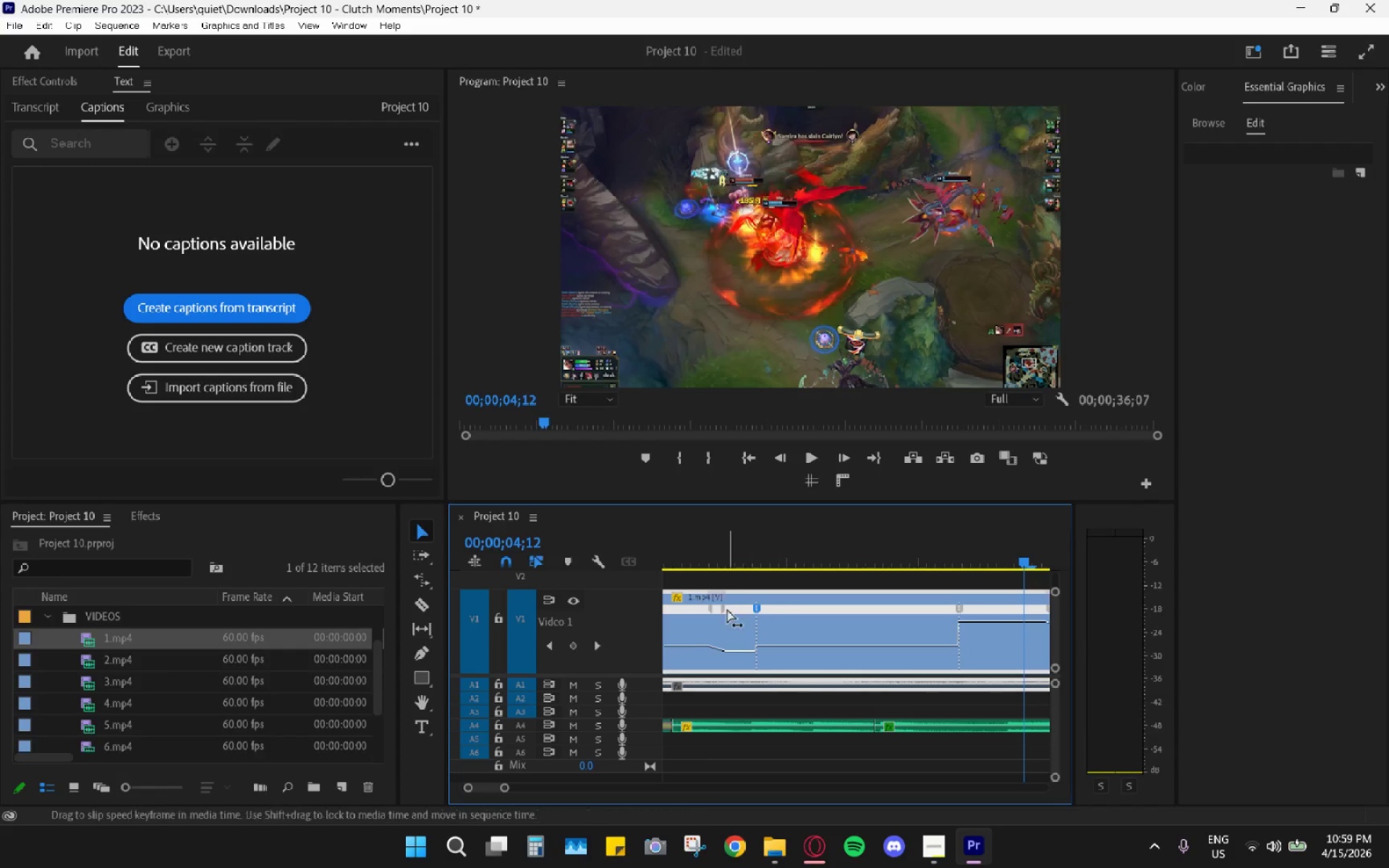 
left_click_drag(start_coordinate=[724, 609], to_coordinate=[786, 611])
 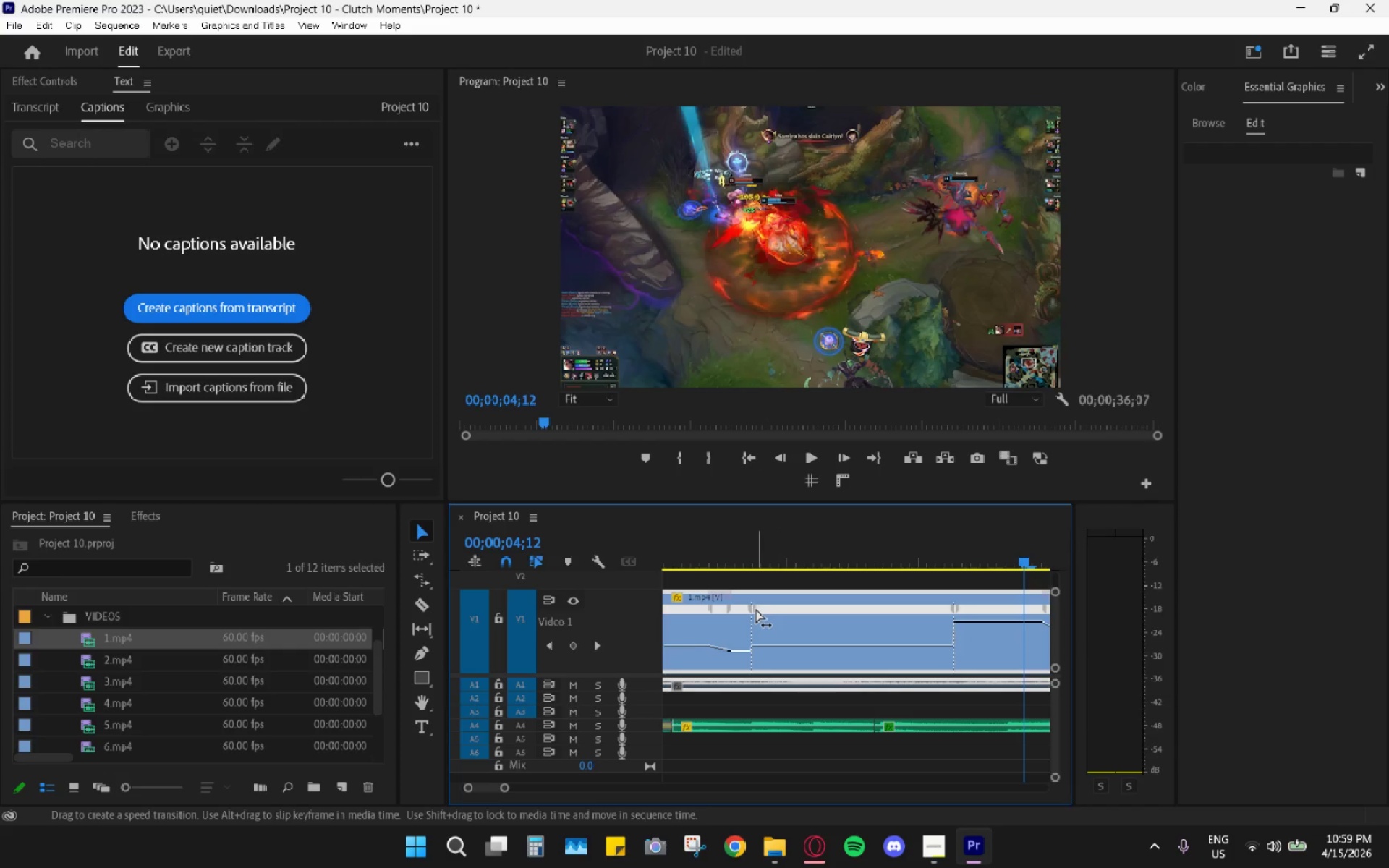 
left_click_drag(start_coordinate=[756, 615], to_coordinate=[761, 624])
 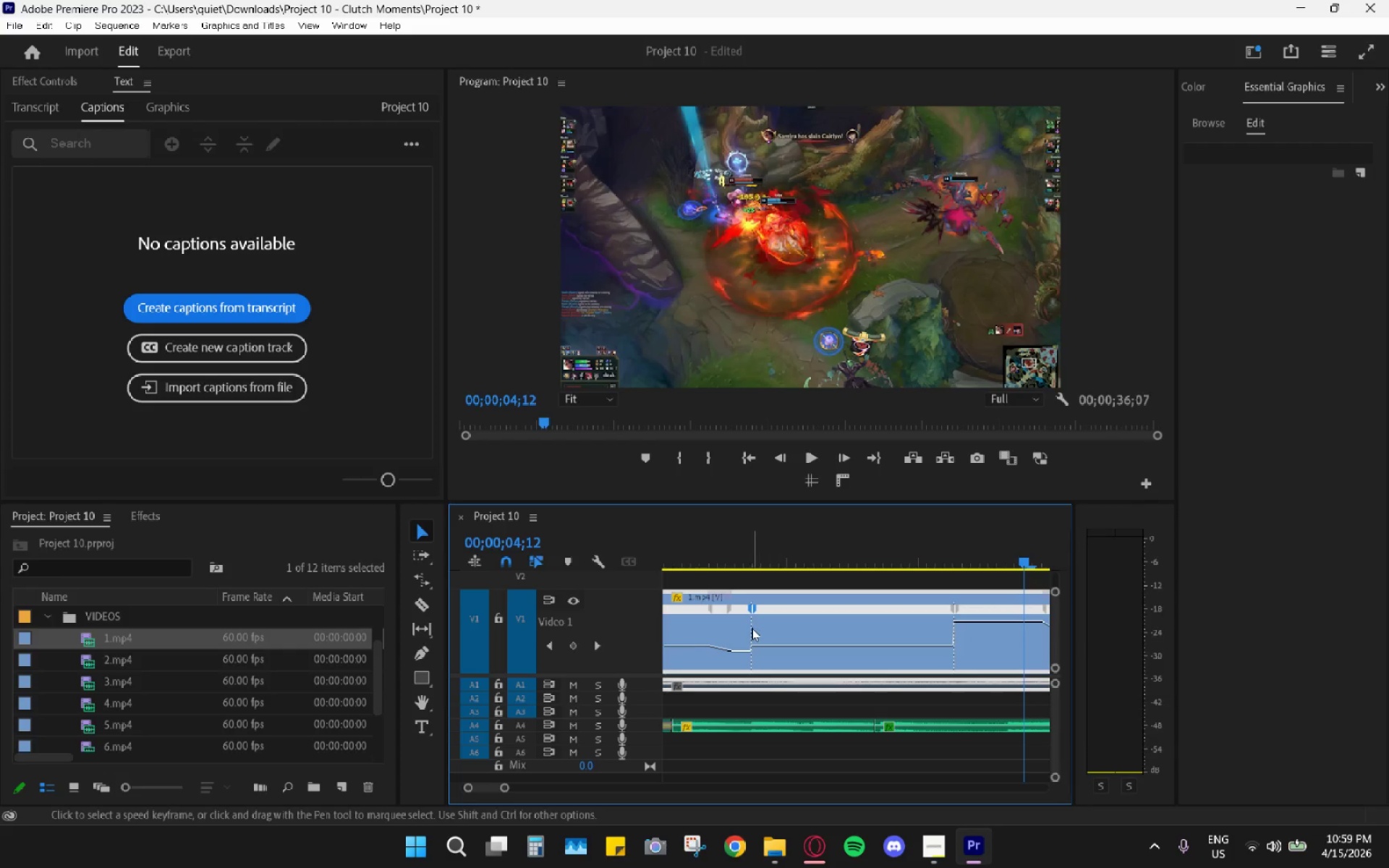 
left_click_drag(start_coordinate=[752, 628], to_coordinate=[783, 629])
 